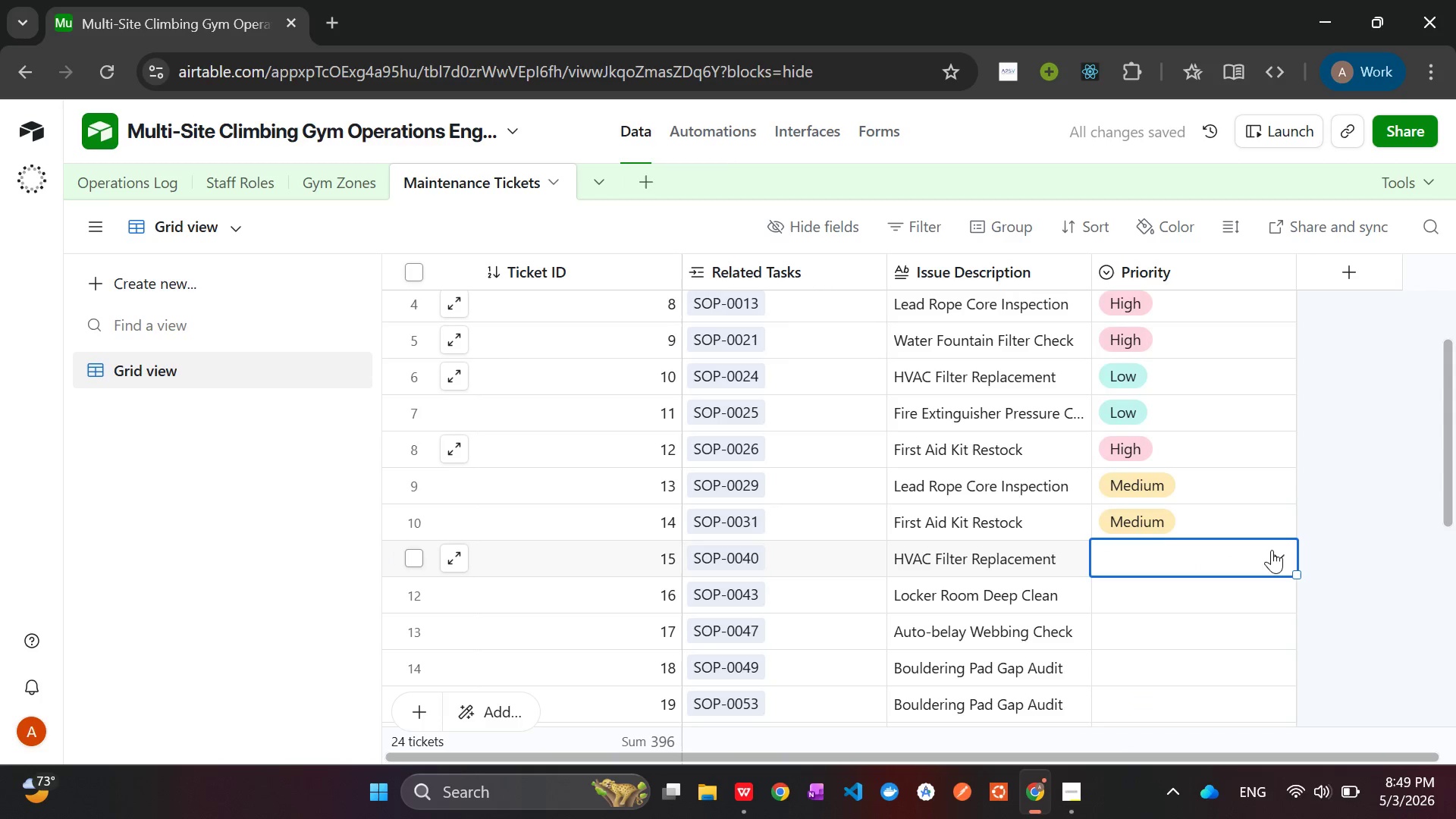 
left_click([1272, 550])
 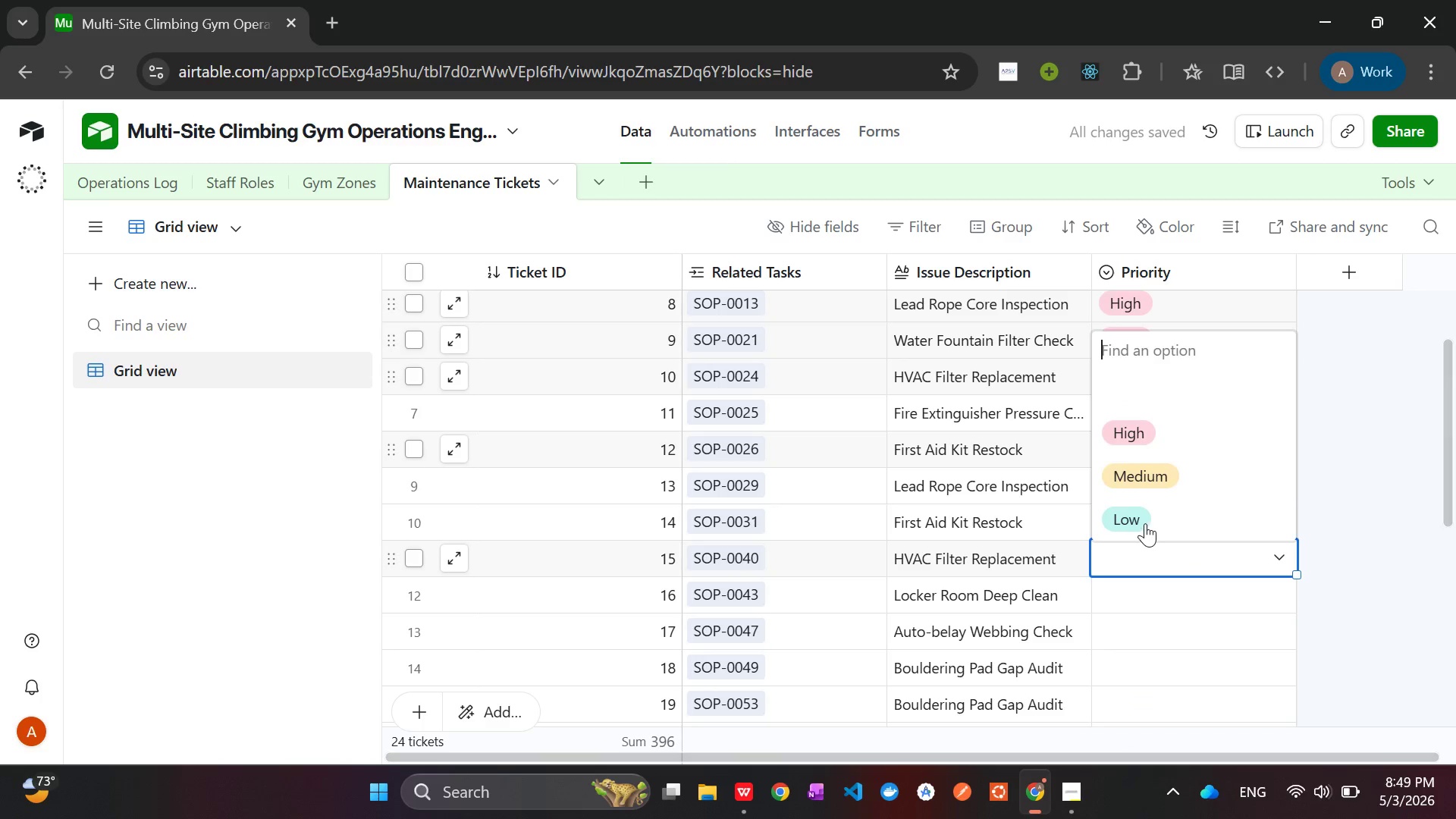 
left_click([1145, 523])
 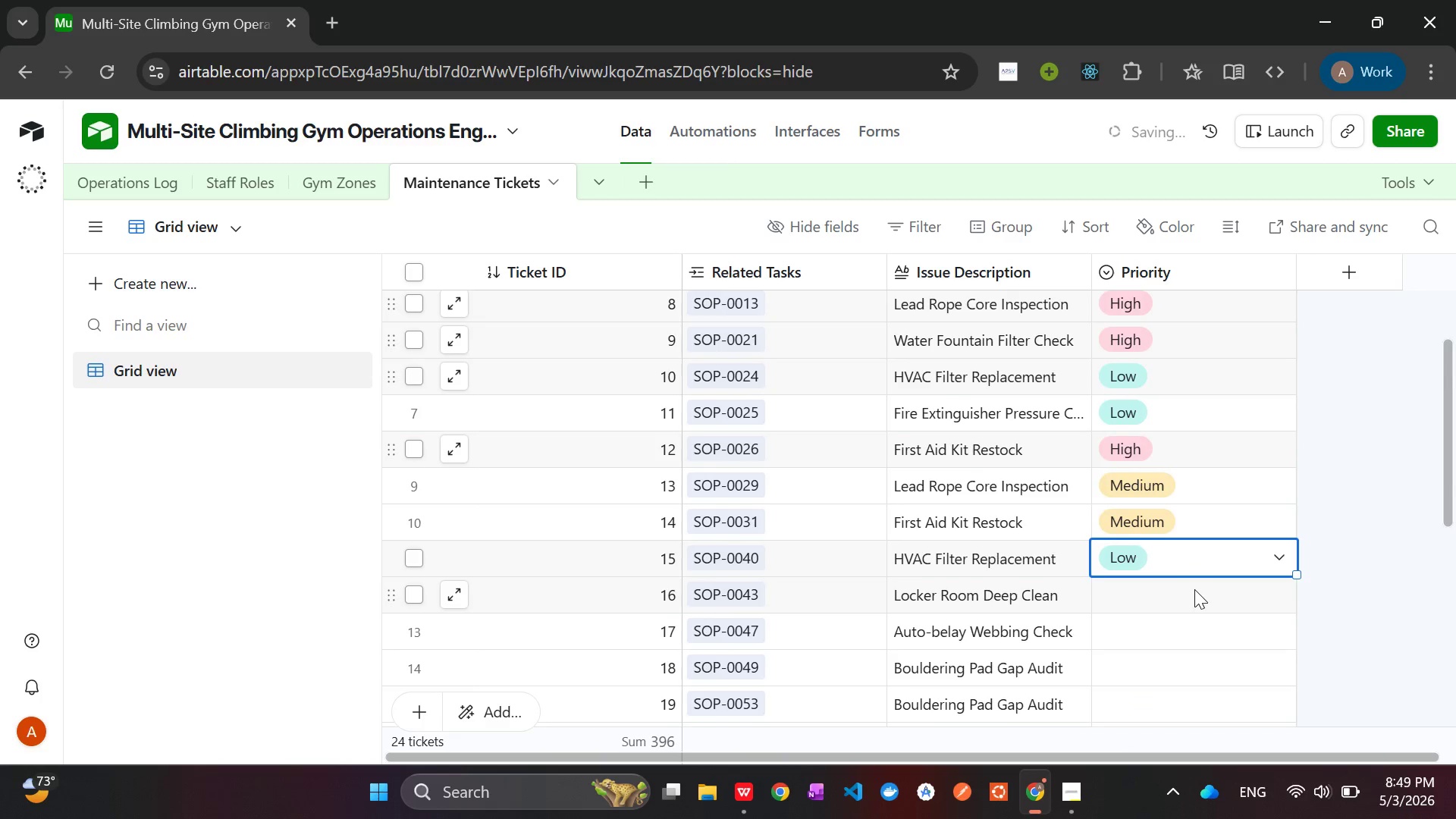 
scroll: coordinate [1195, 589], scroll_direction: up, amount: 6.0
 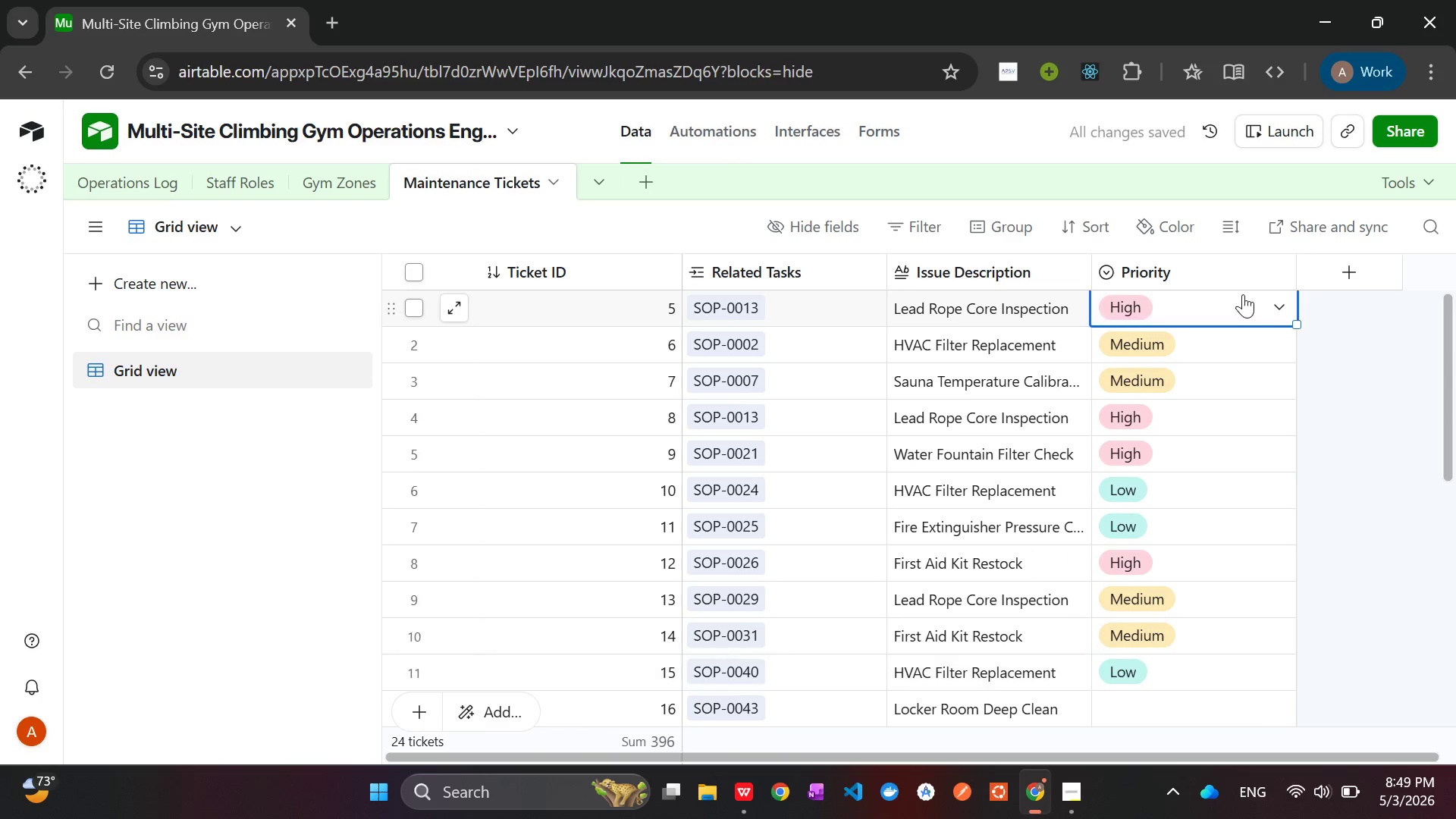 
left_click([1243, 294])
 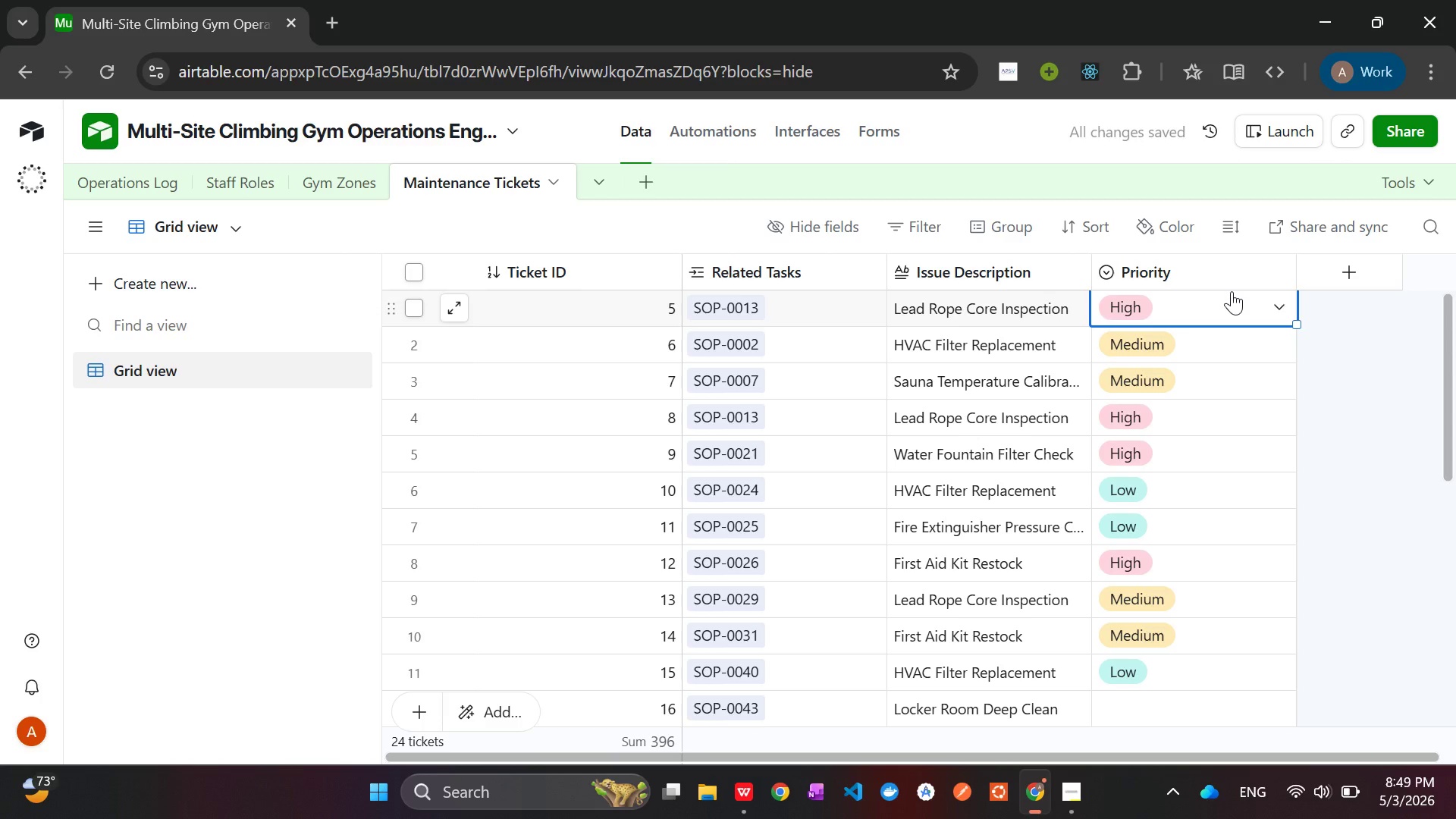 
left_click_drag(start_coordinate=[1232, 291], to_coordinate=[1206, 485])
 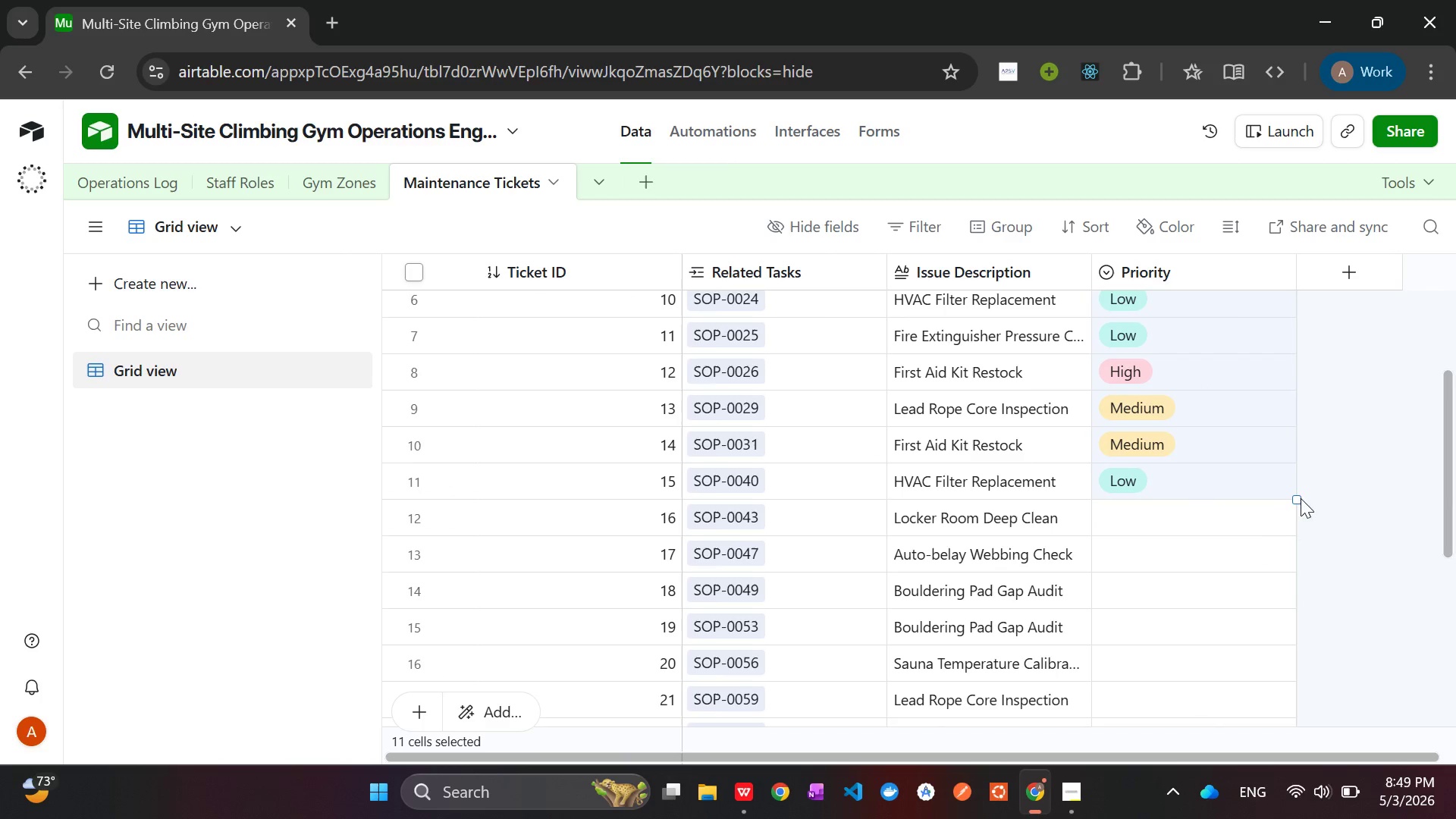 
left_click_drag(start_coordinate=[1298, 502], to_coordinate=[1217, 548])
 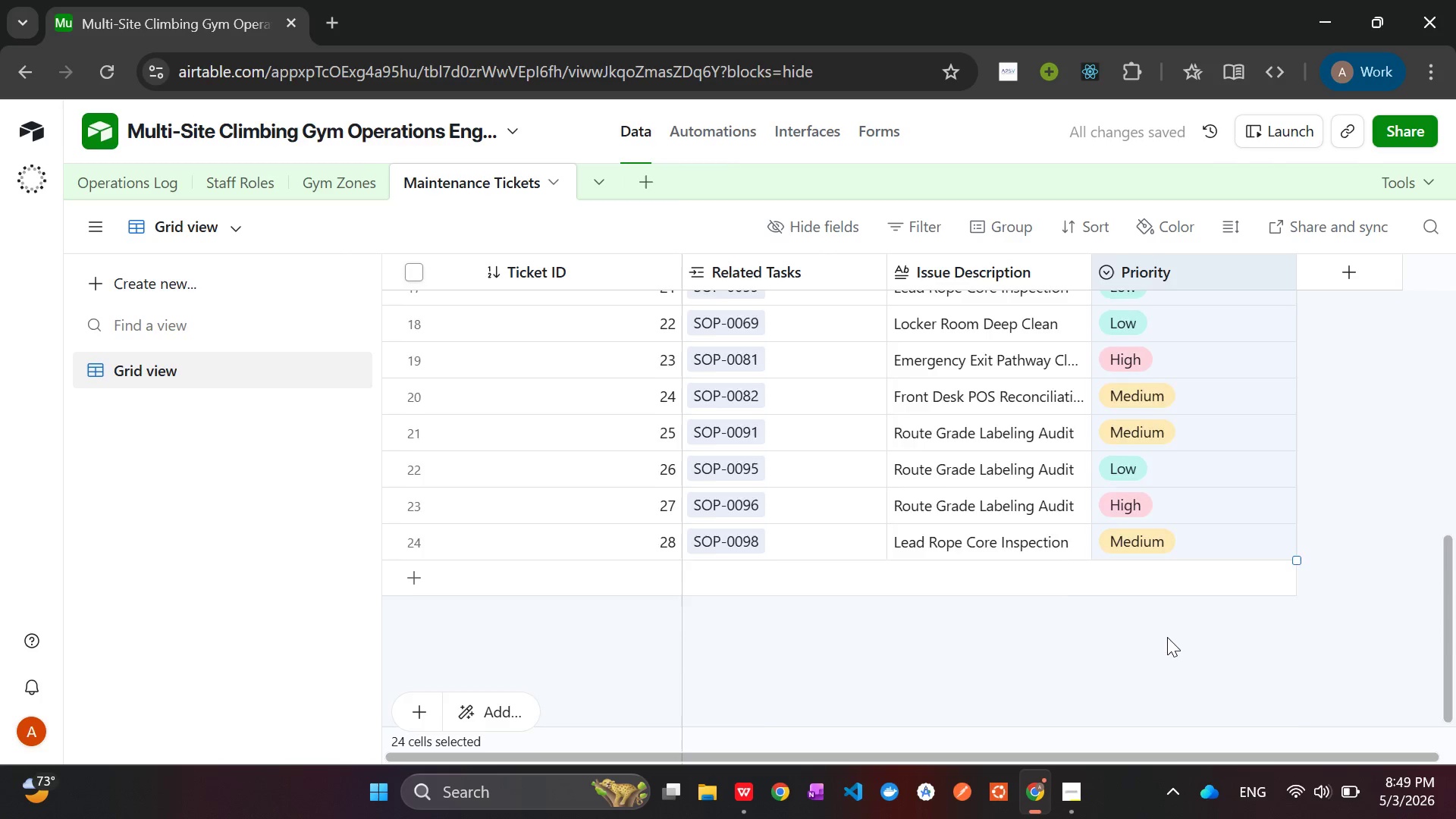 
scroll: coordinate [1148, 602], scroll_direction: up, amount: 14.0
 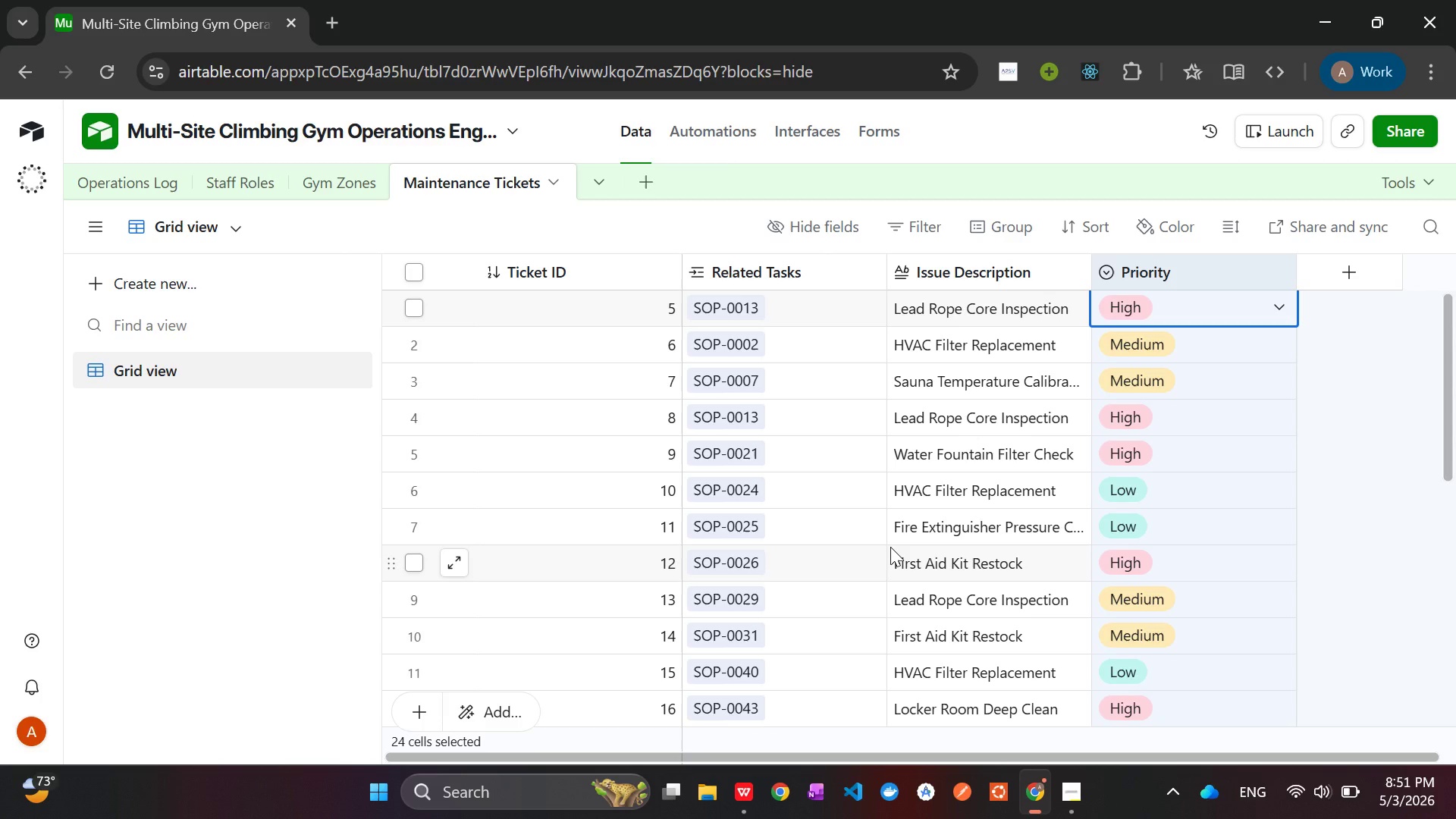 
wait(89.39)
 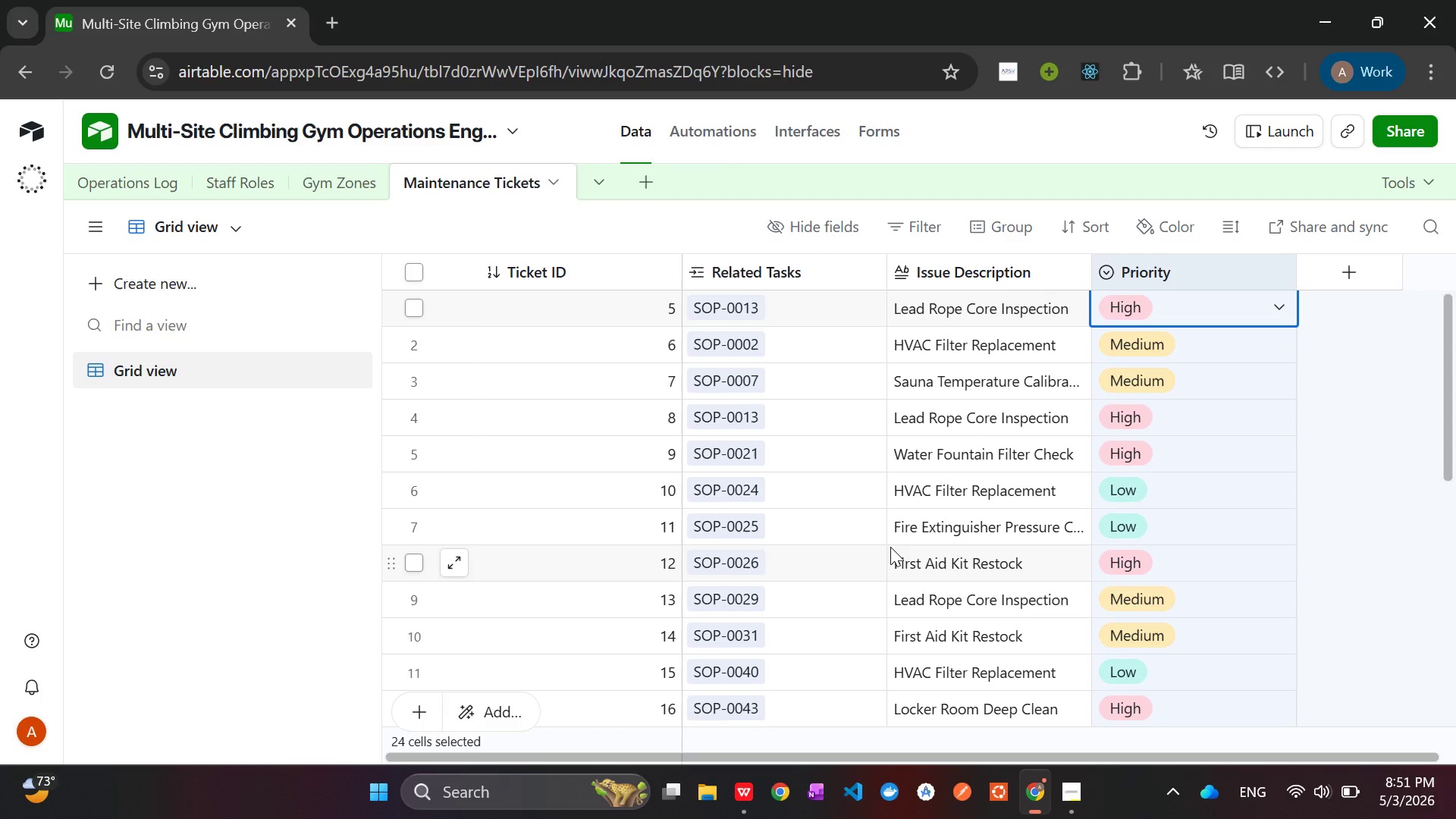 
mouse_move([1081, 460])
 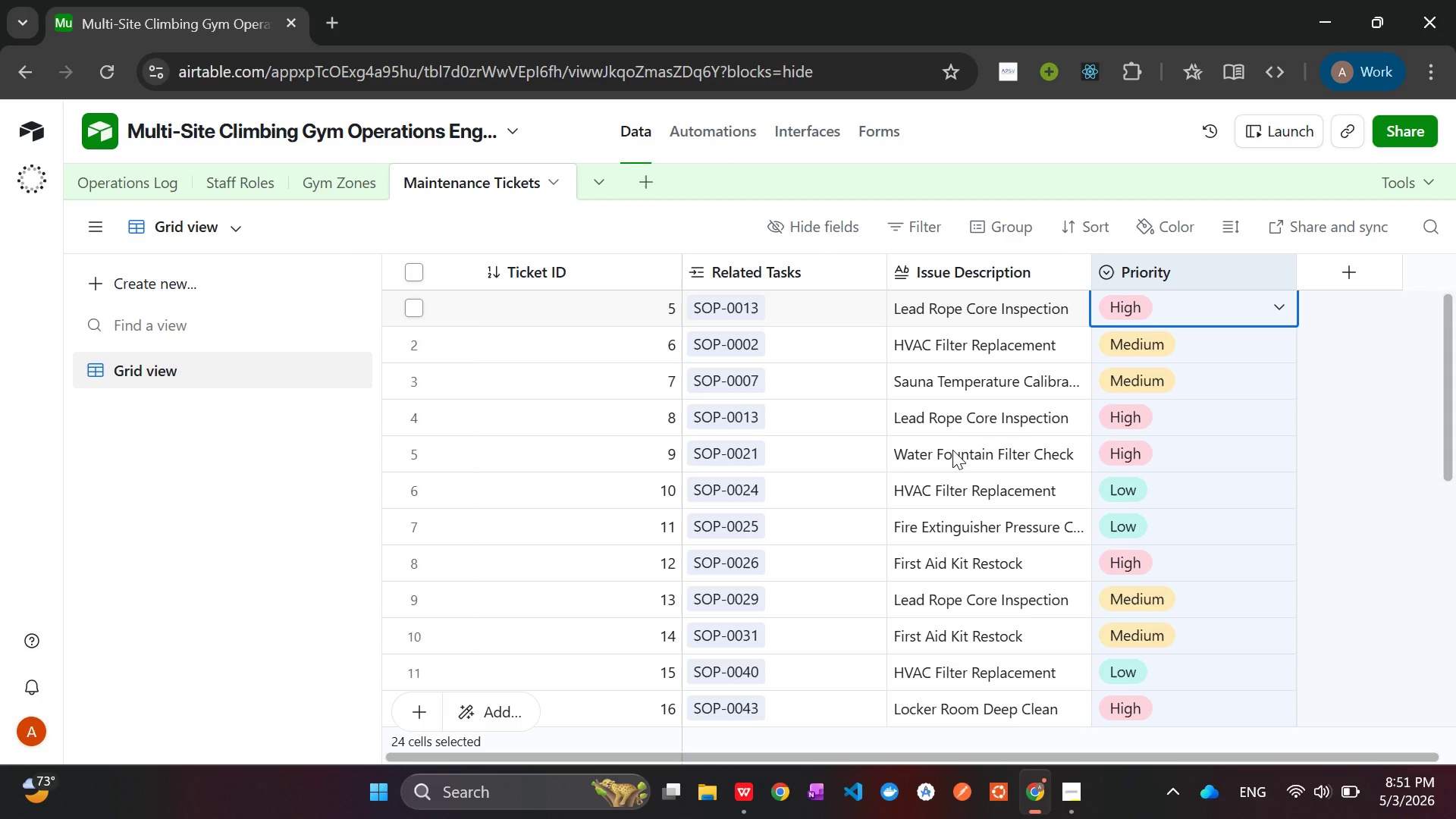 
wait(9.4)
 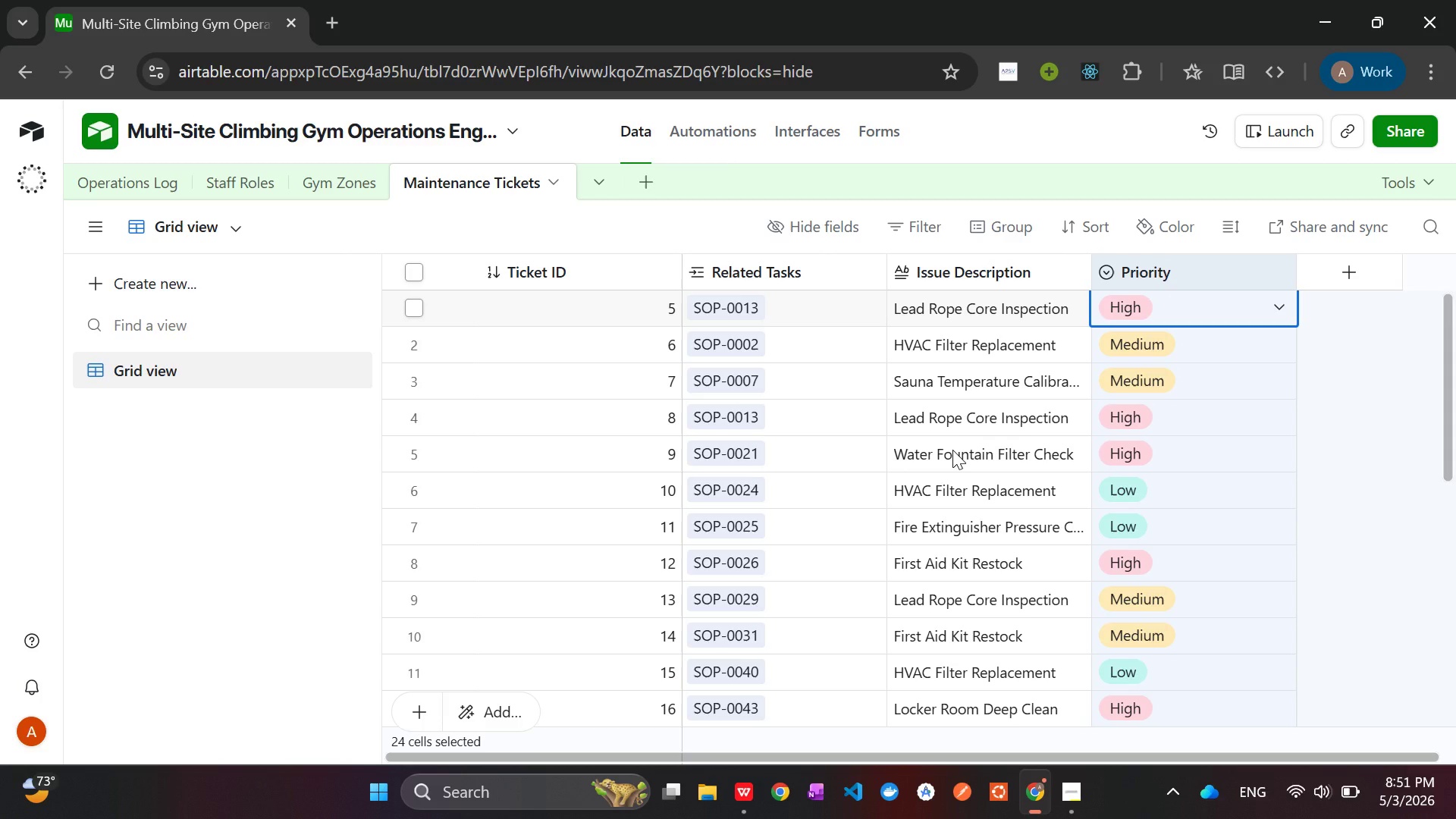 
left_click([130, 187])
 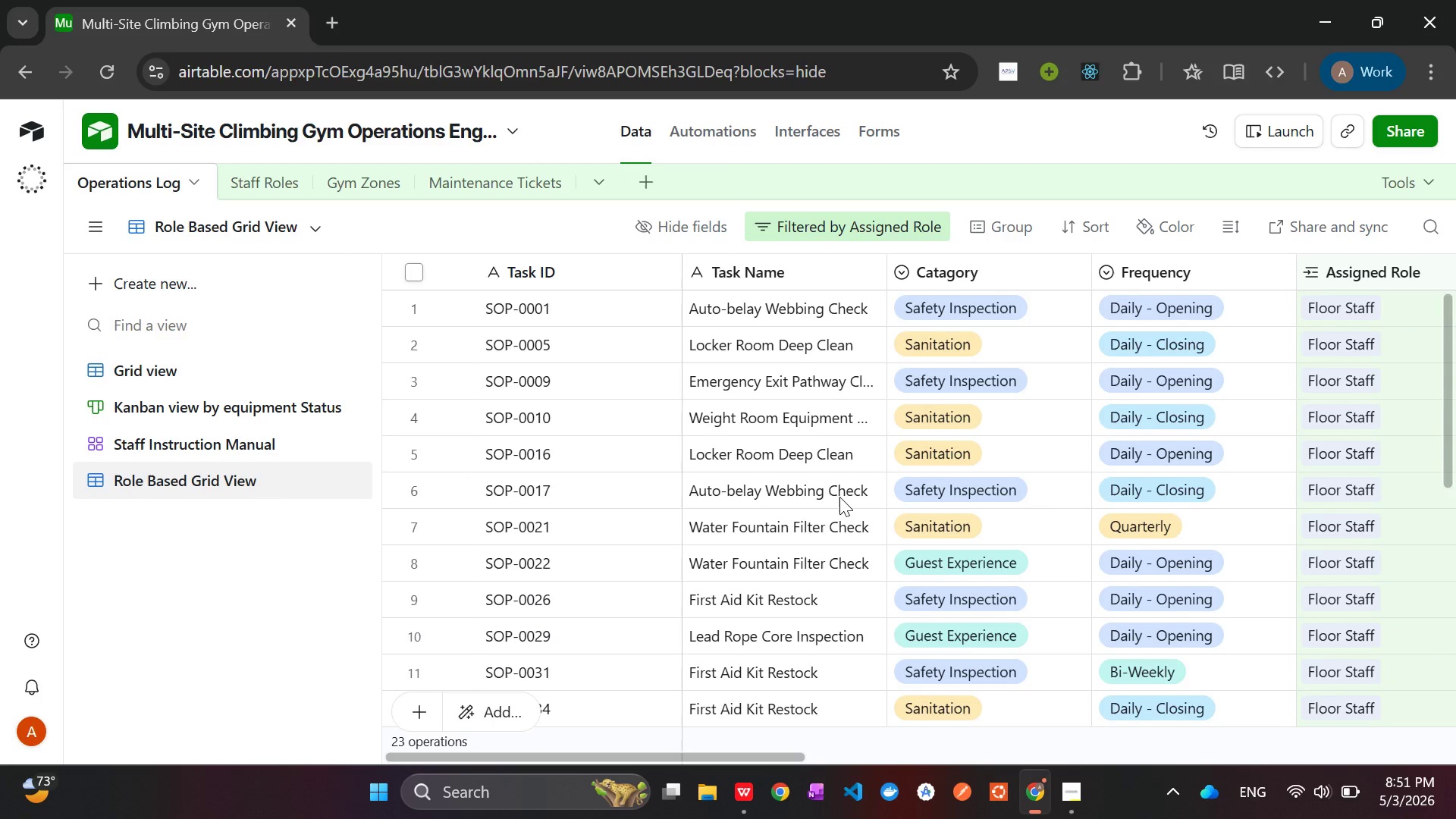 
wait(5.3)
 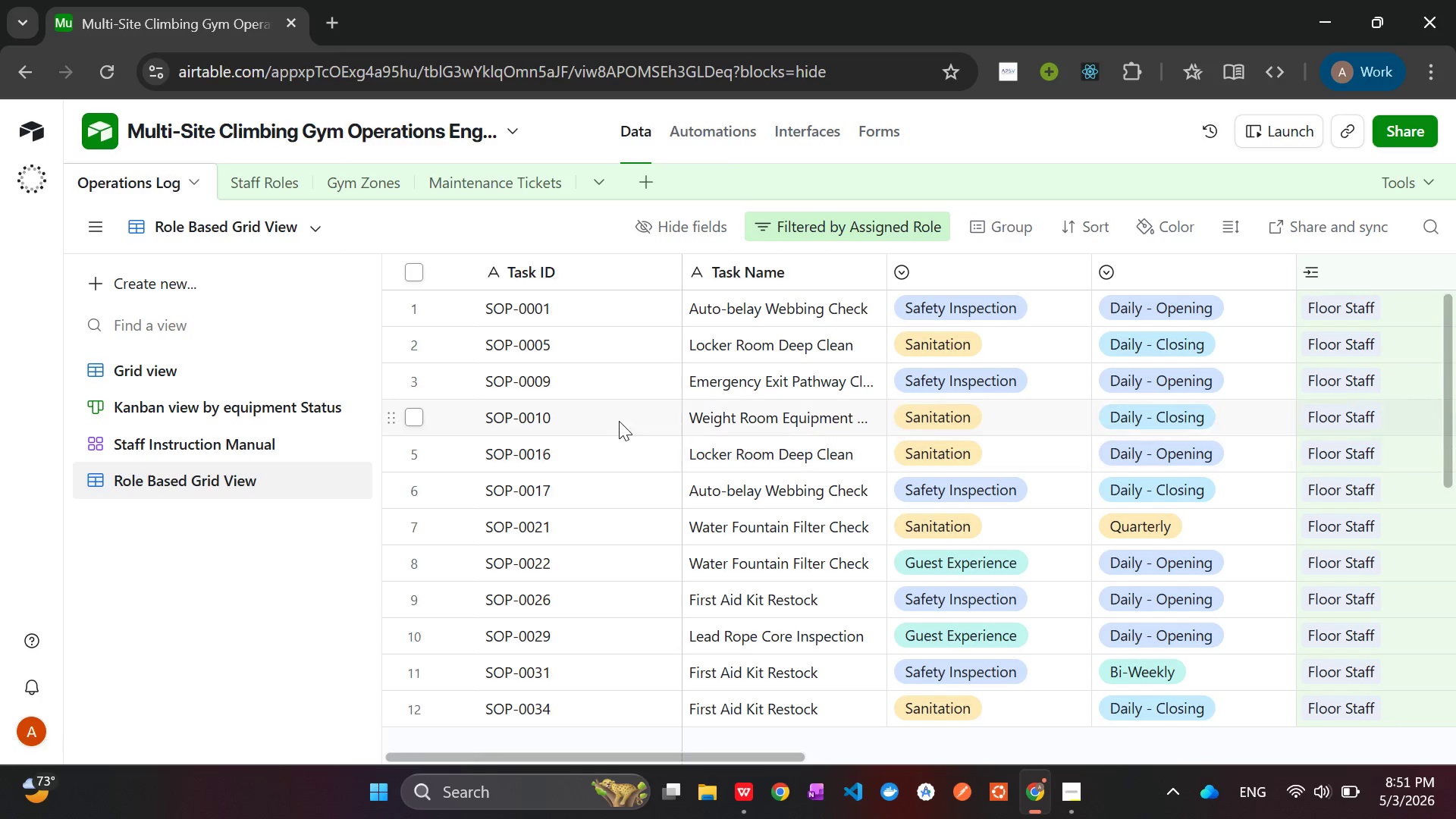 
left_click([136, 381])
 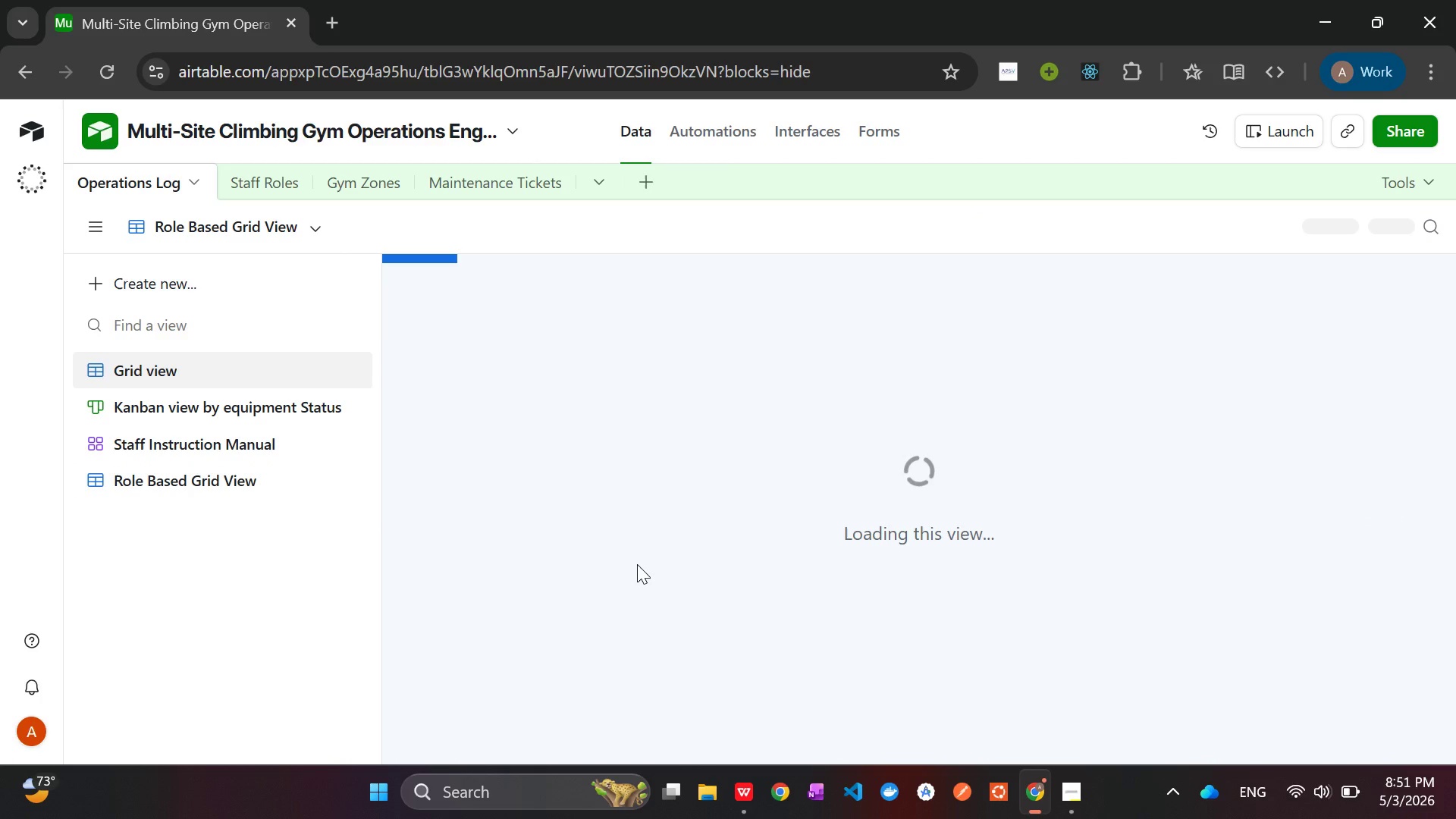 
left_click_drag(start_coordinate=[639, 565], to_coordinate=[645, 566])
 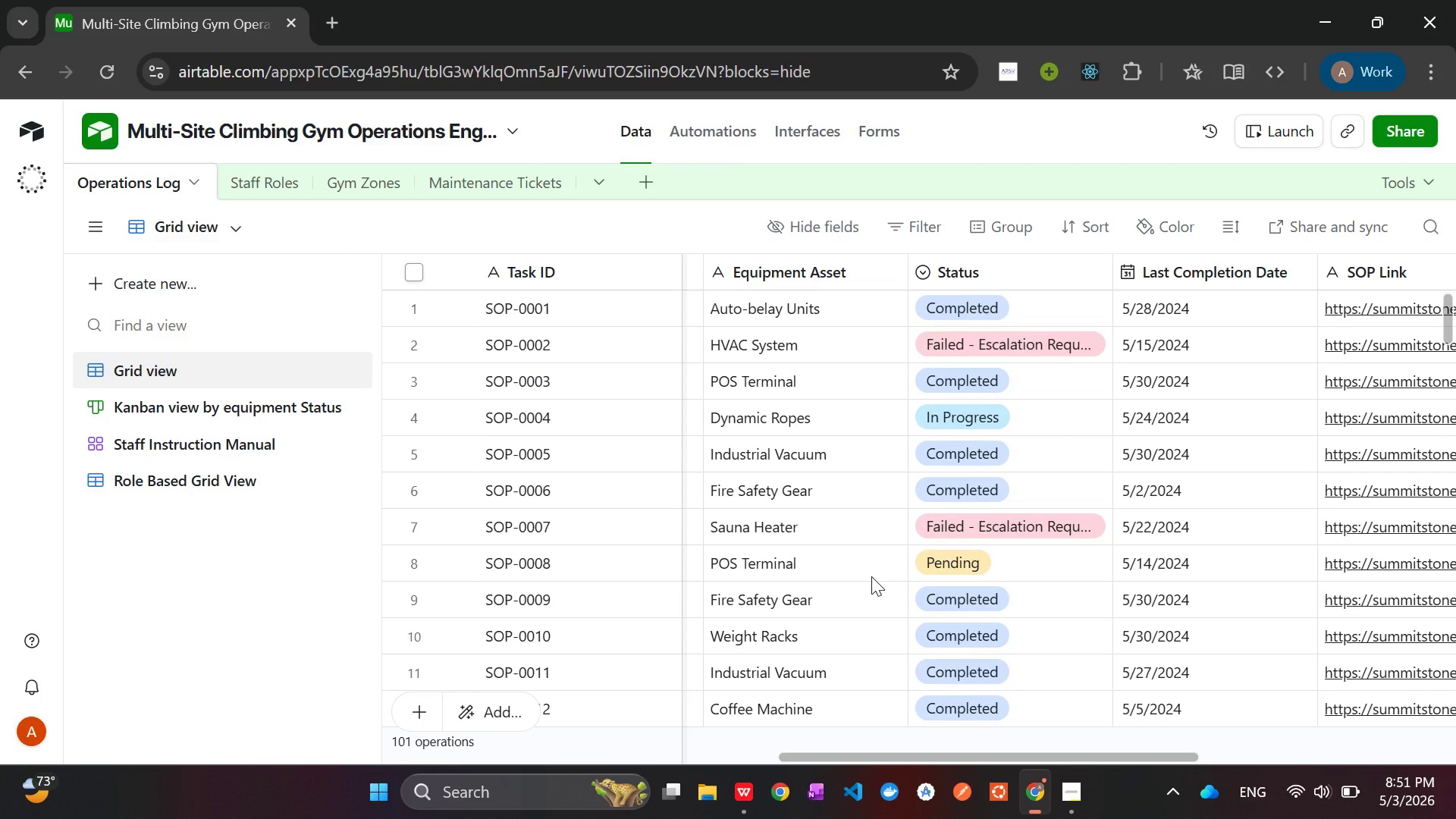 
mouse_move([1020, 485])
 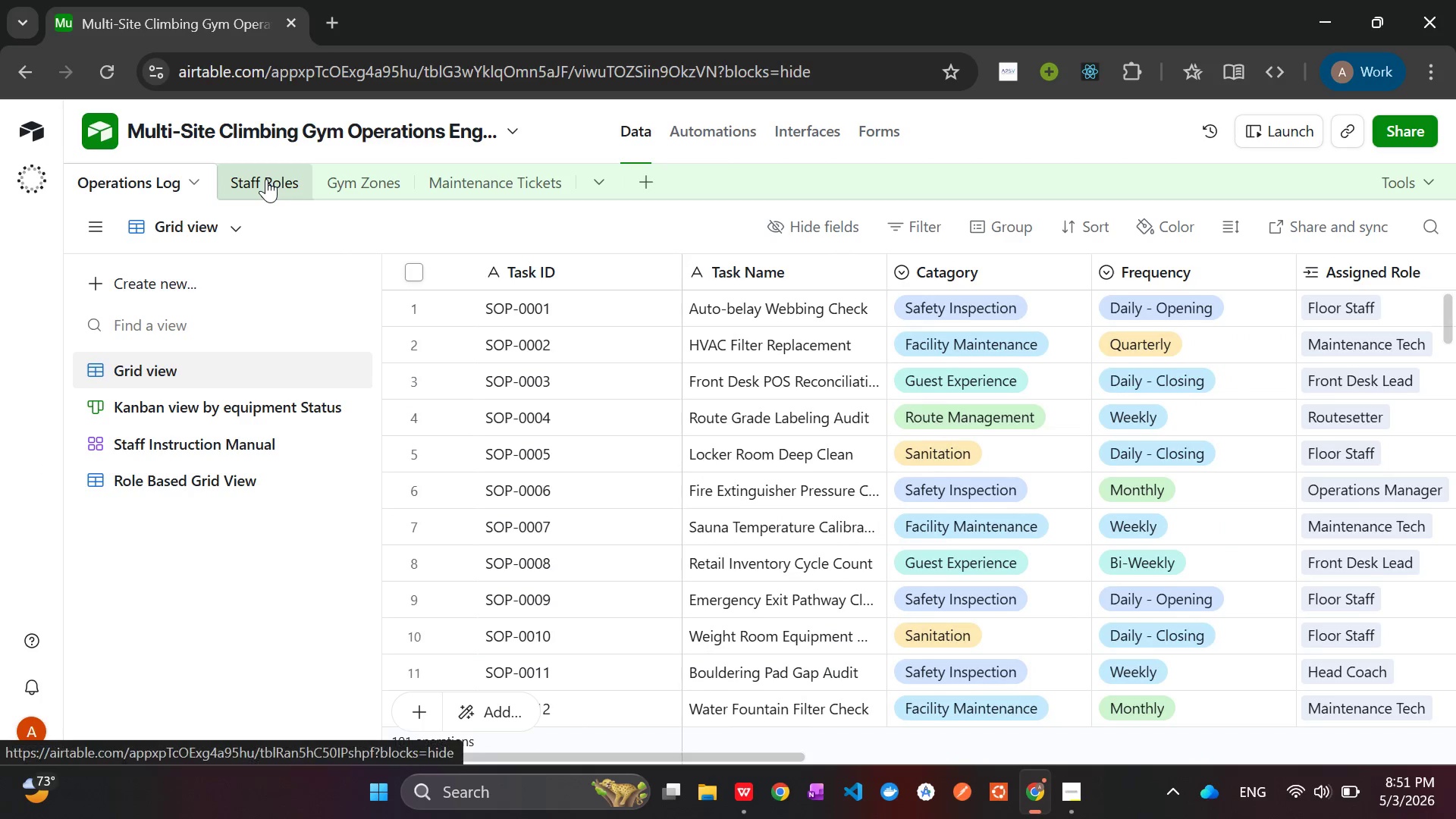 
left_click([266, 179])
 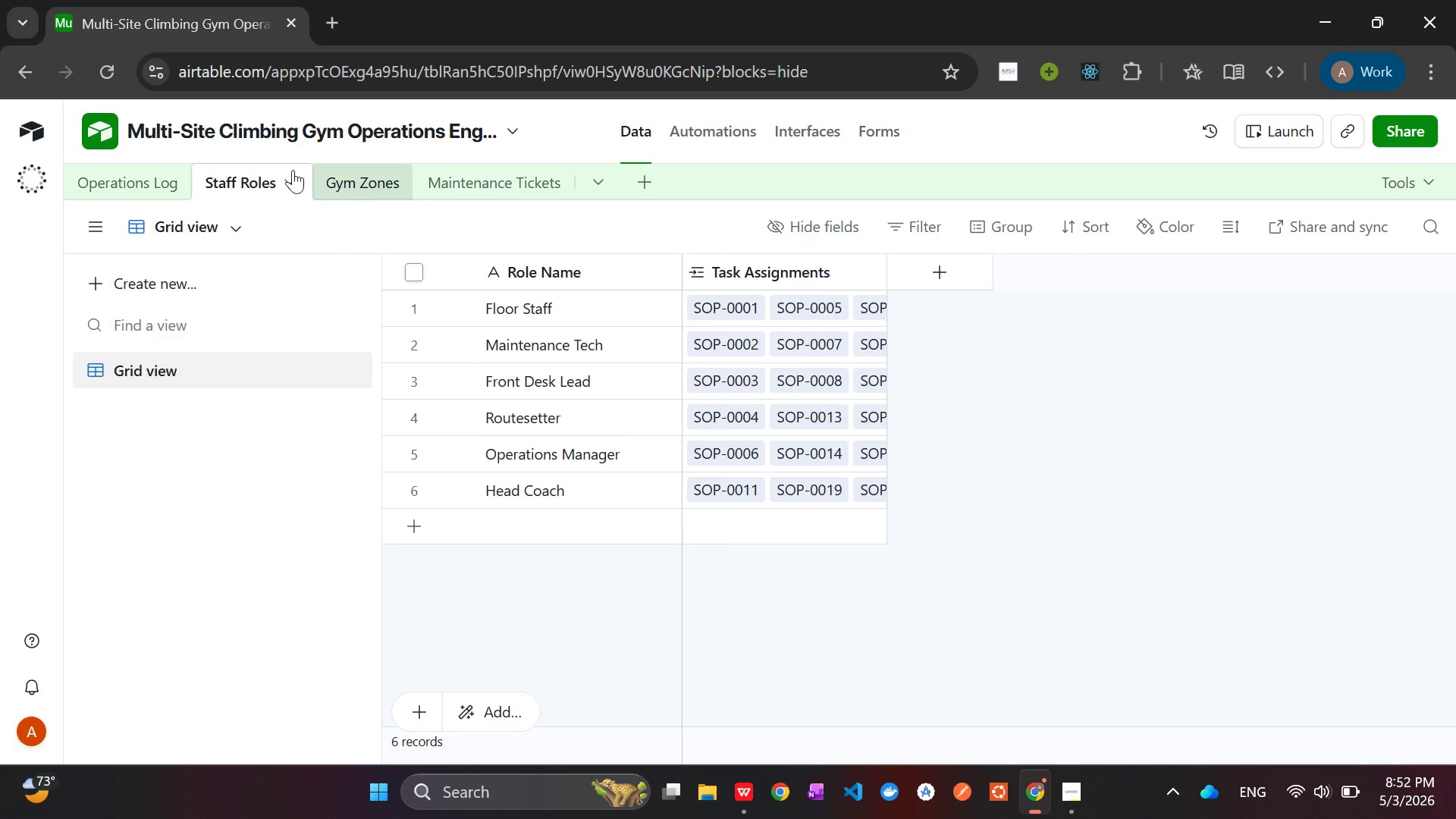 
left_click([334, 185])
 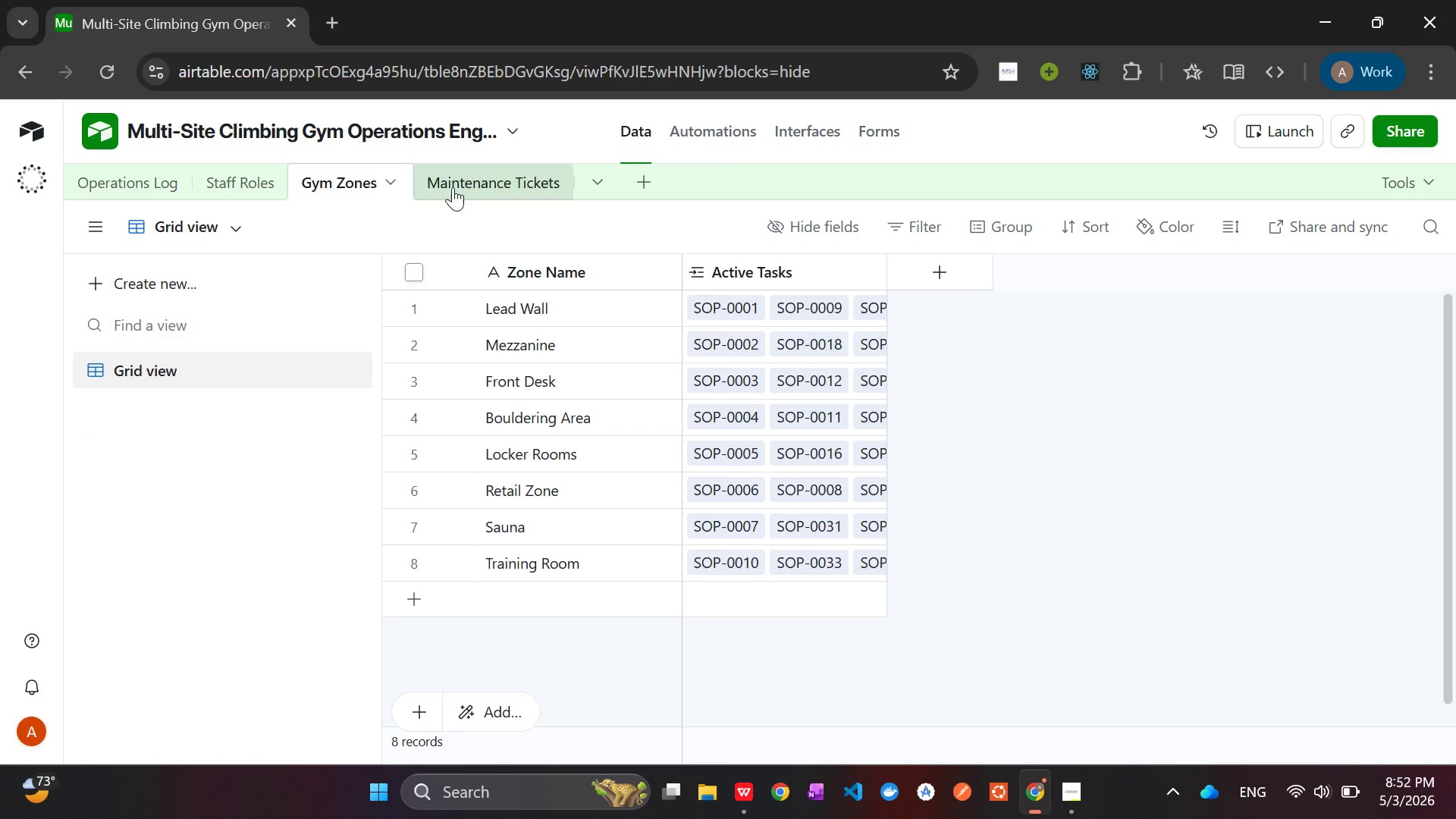 
left_click([453, 187])
 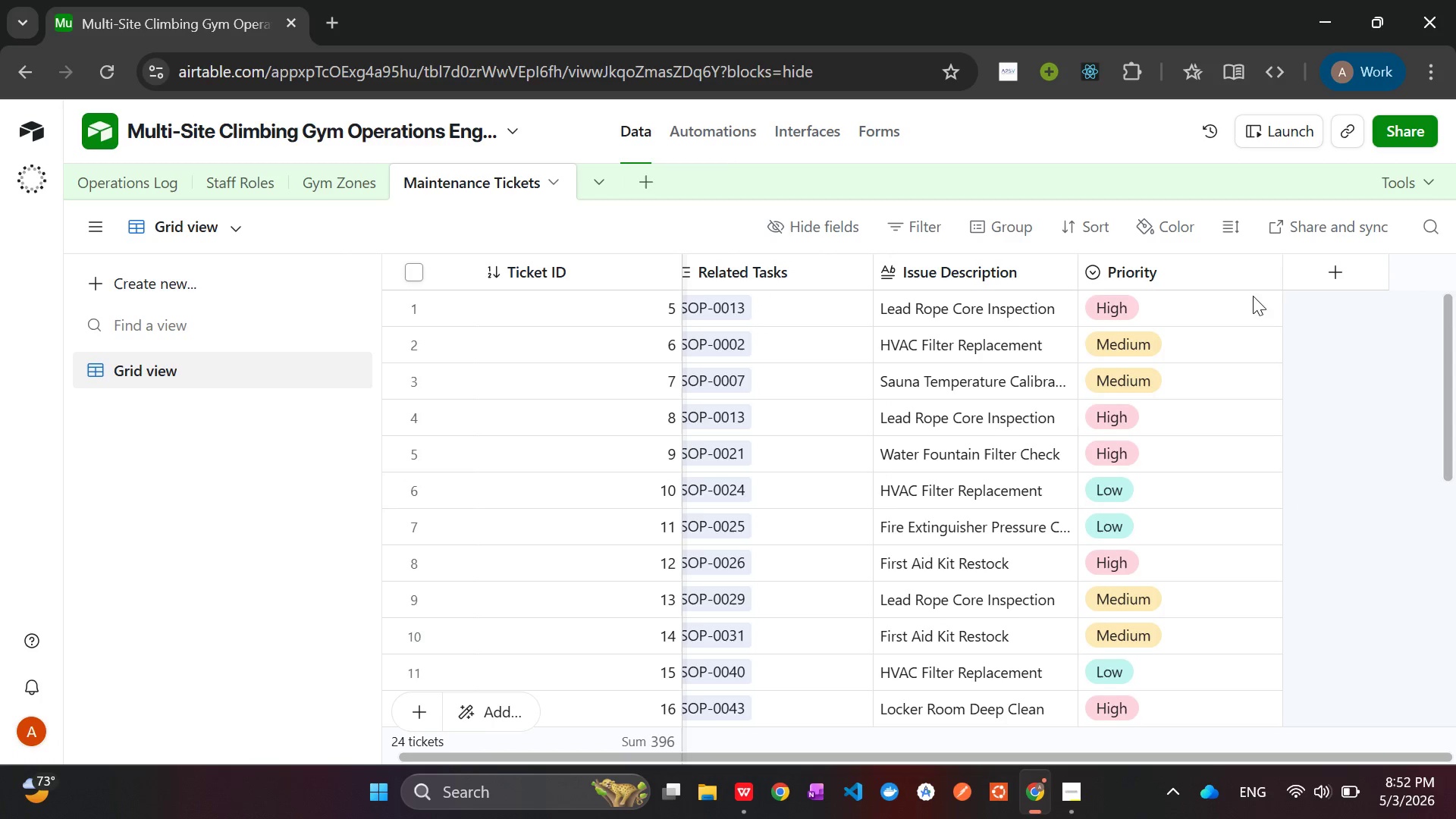 
left_click([1320, 262])
 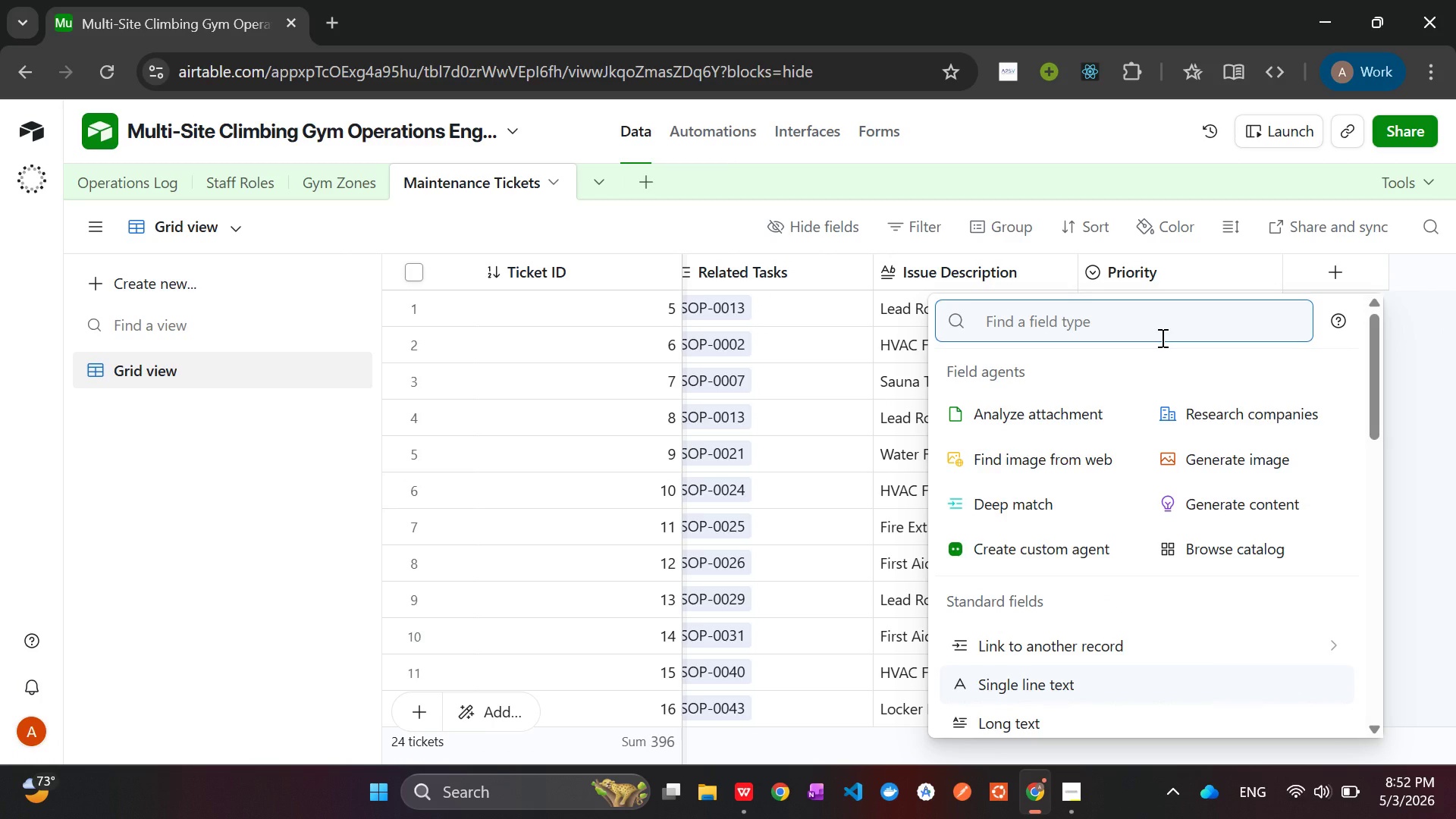 
type(sing)
 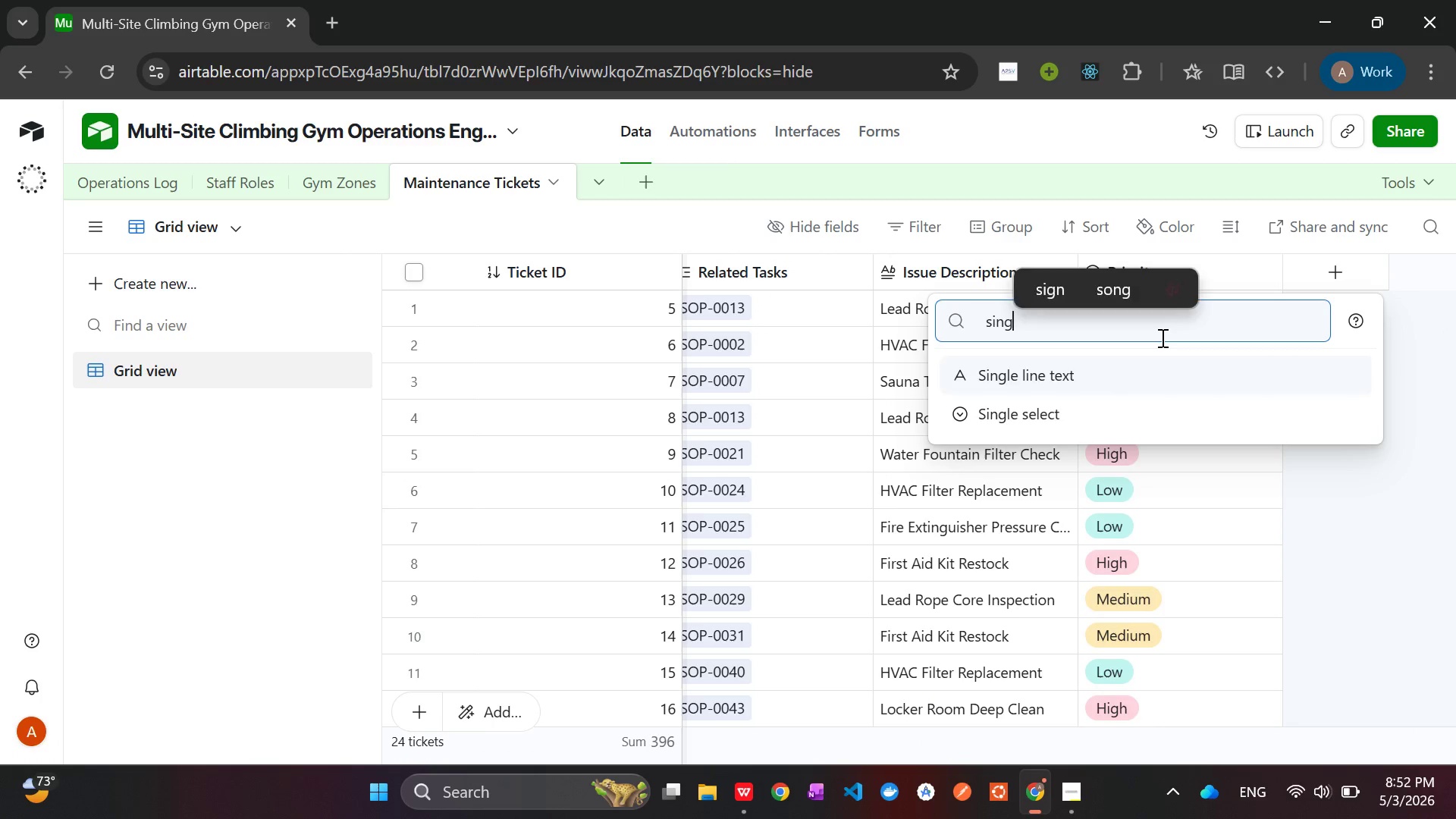 
key(ArrowDown)
 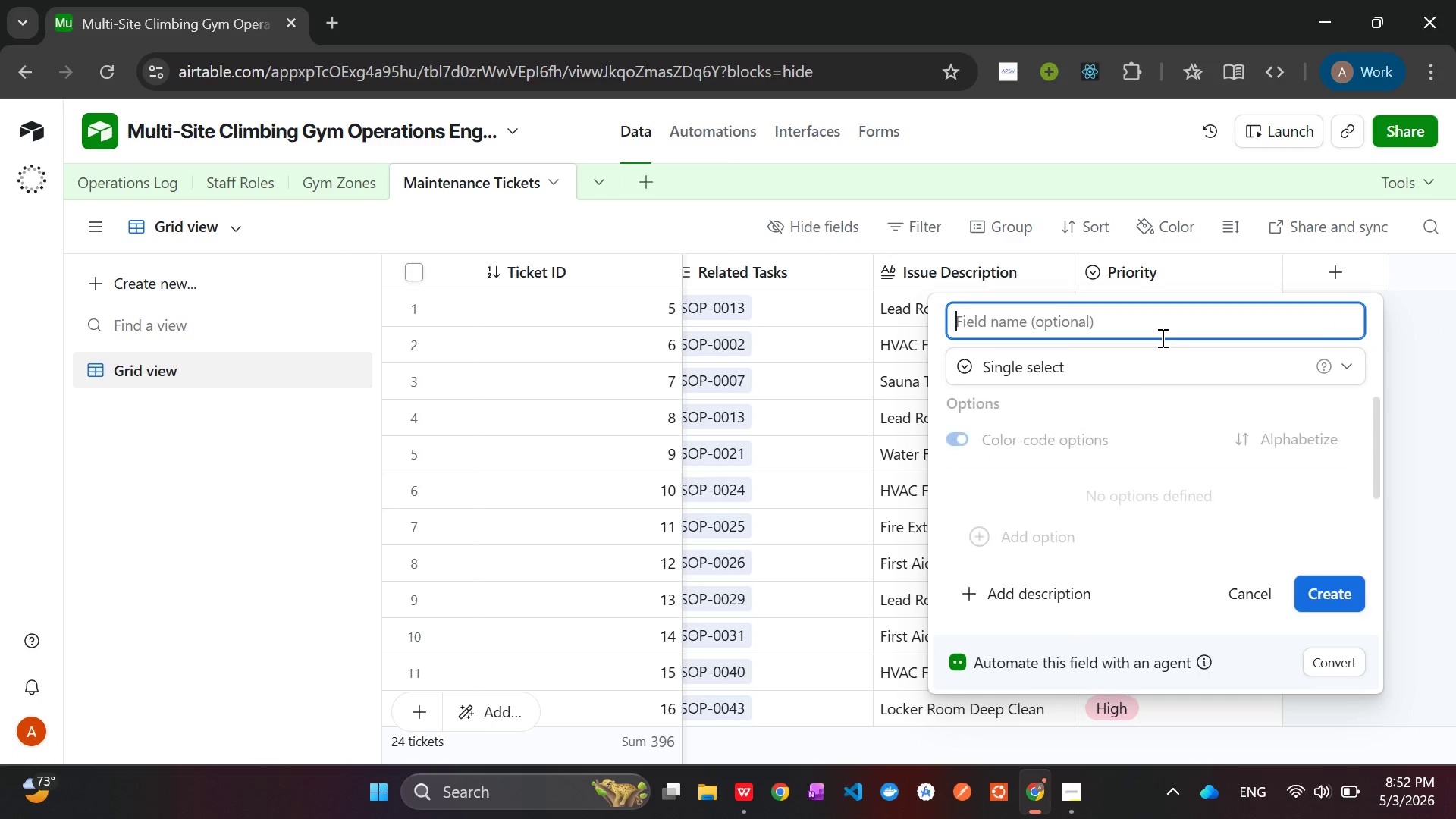 
key(Enter)
 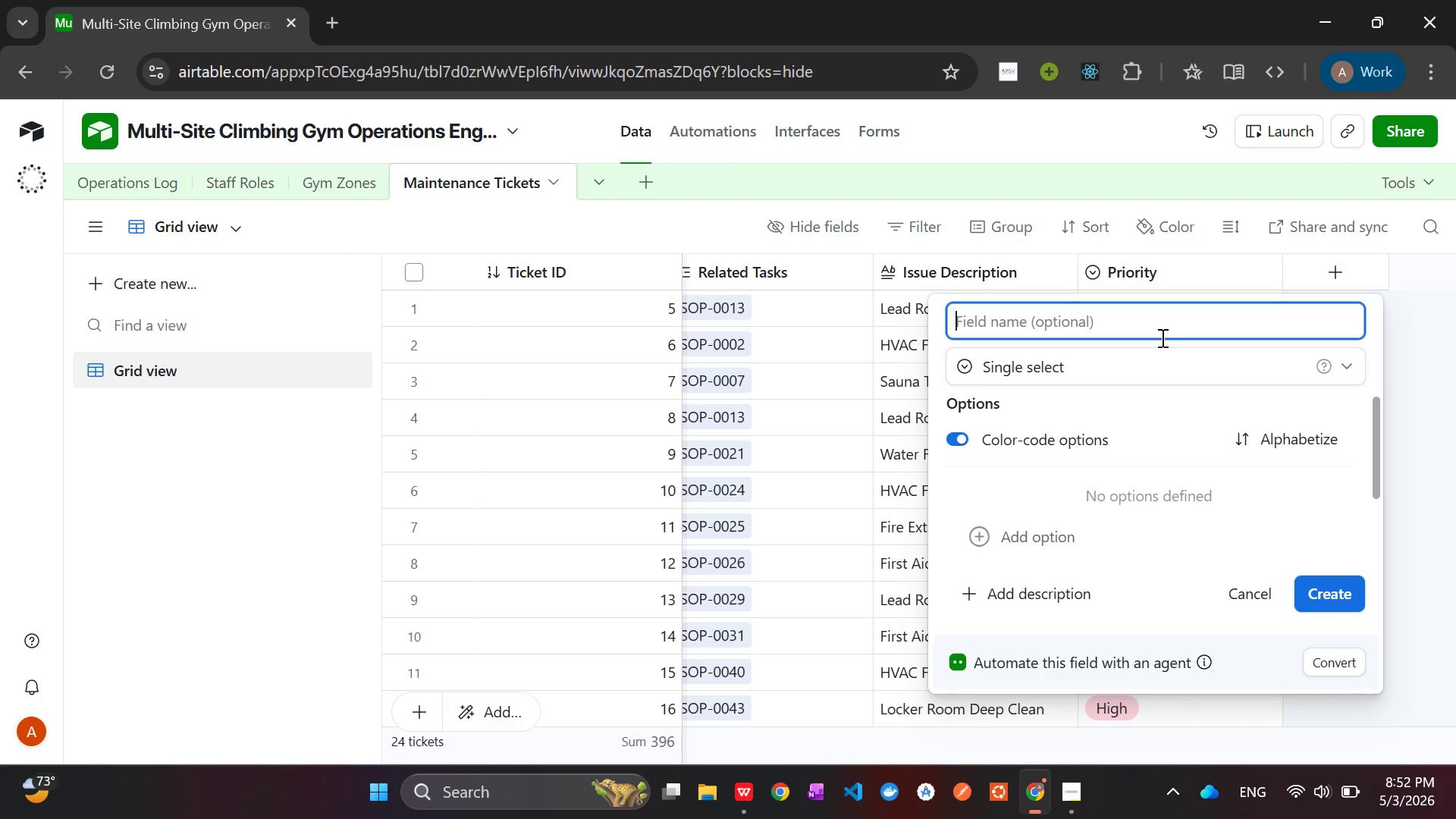 
type(Status)
 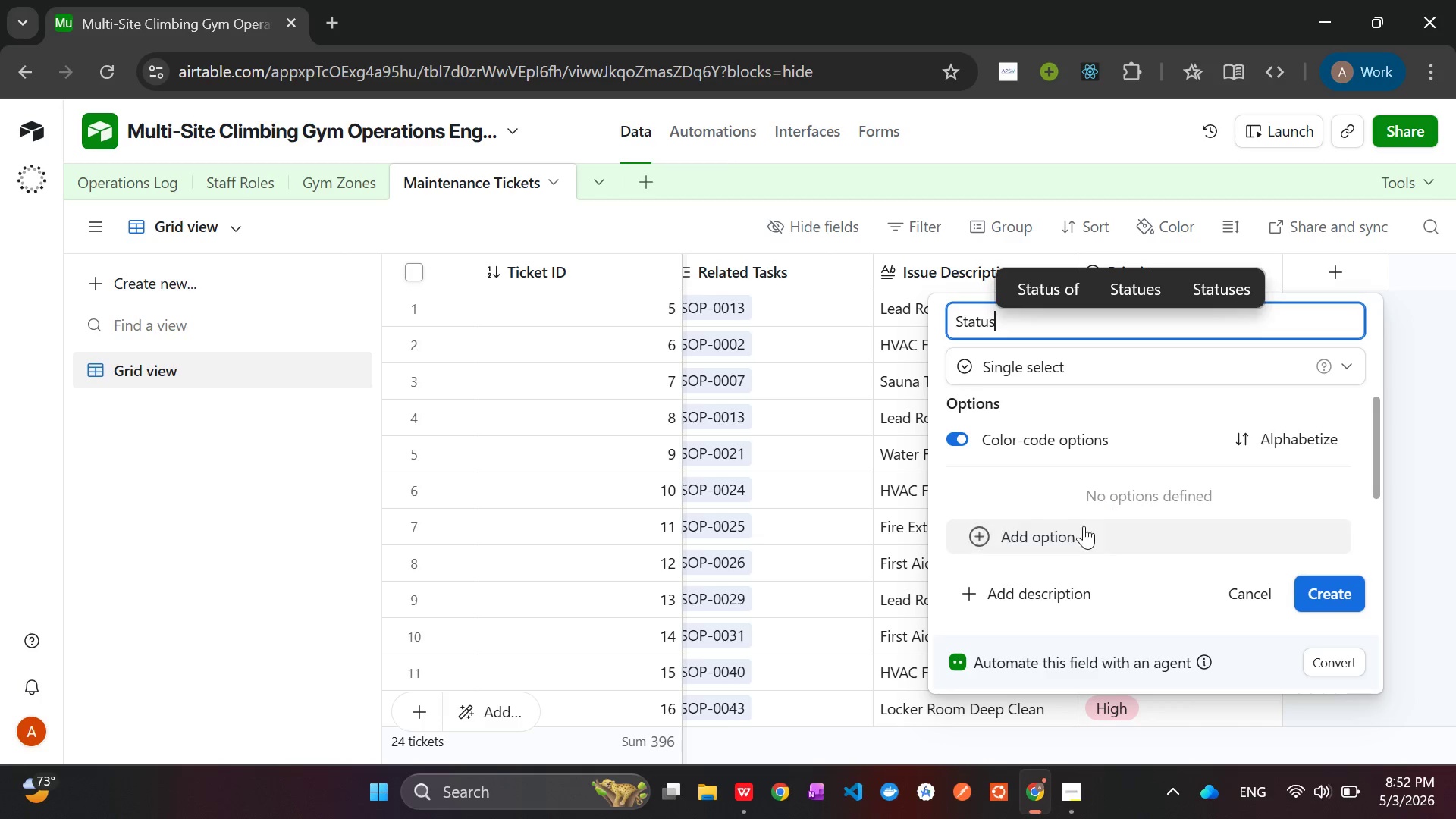 
left_click([1072, 547])
 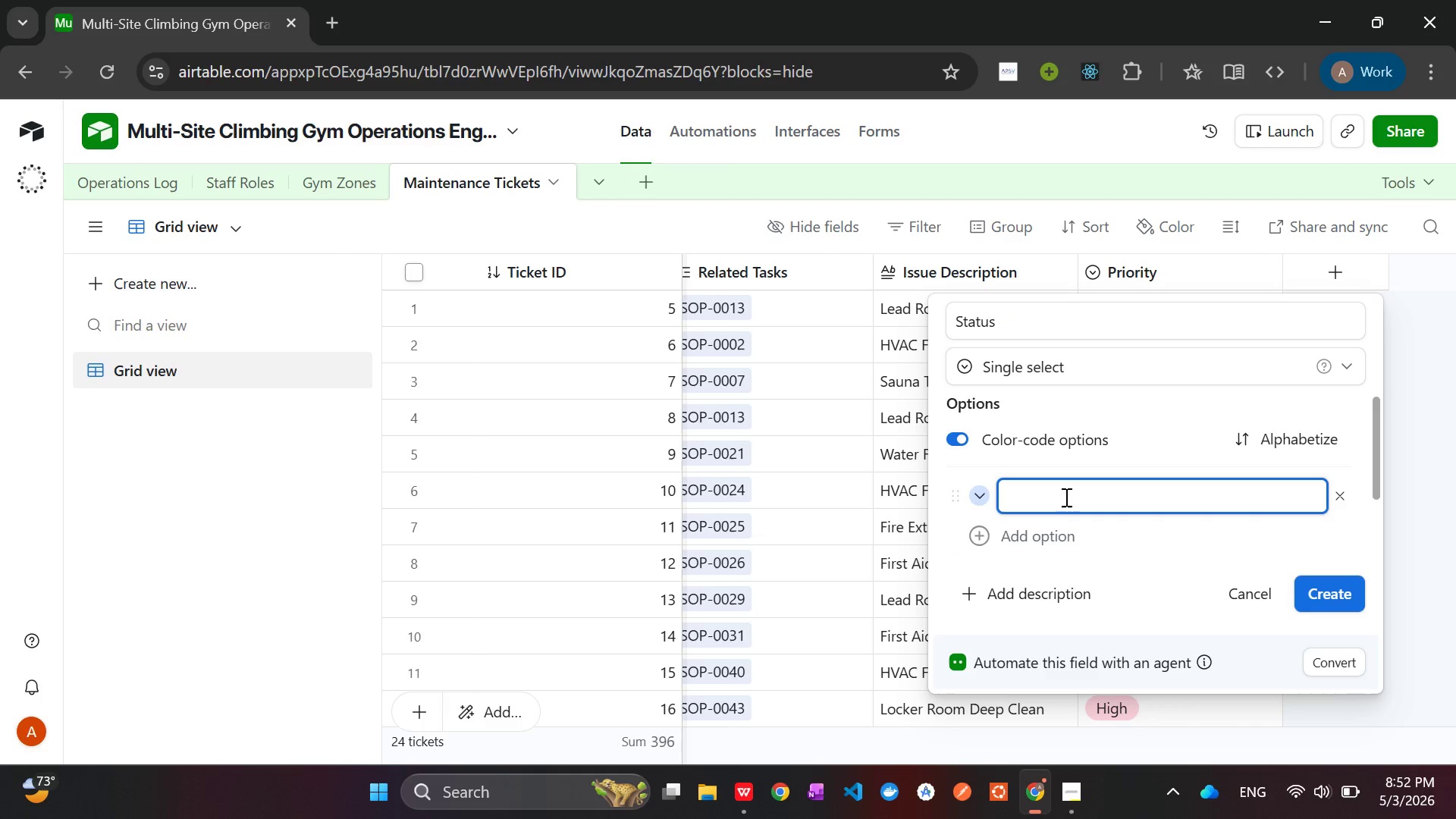 
type(New)
 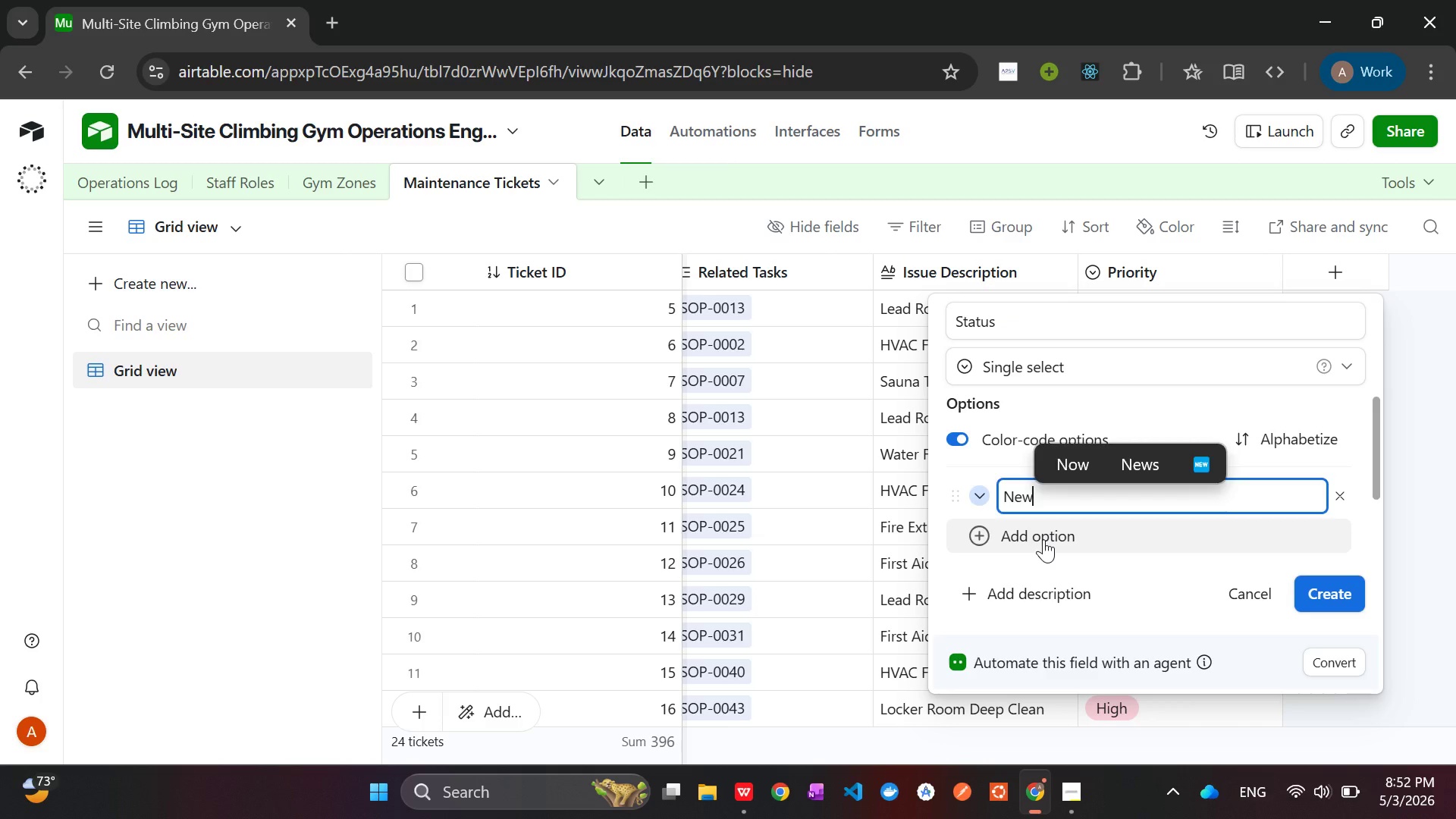 
left_click([1043, 539])
 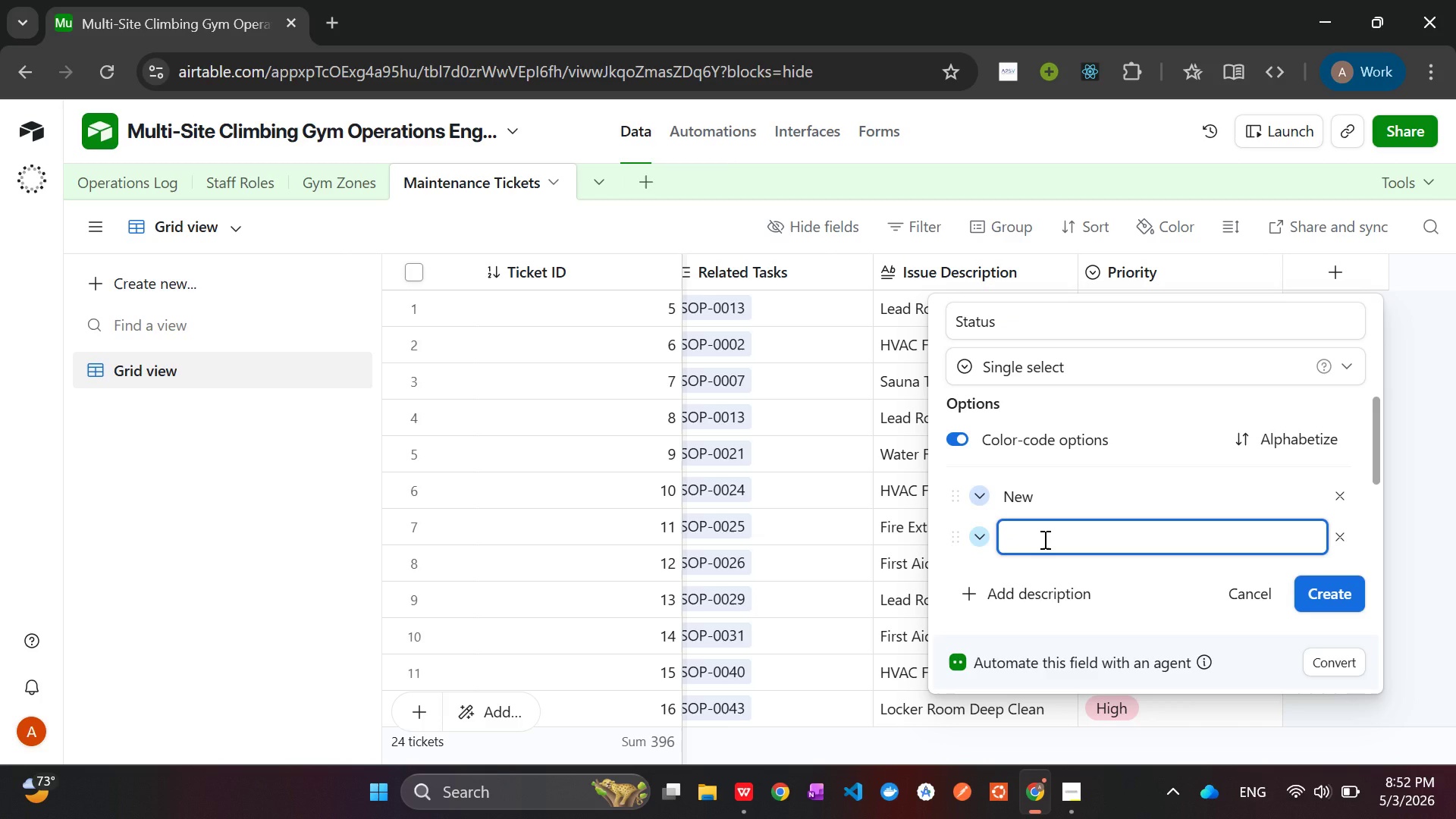 
type(In Progress)
 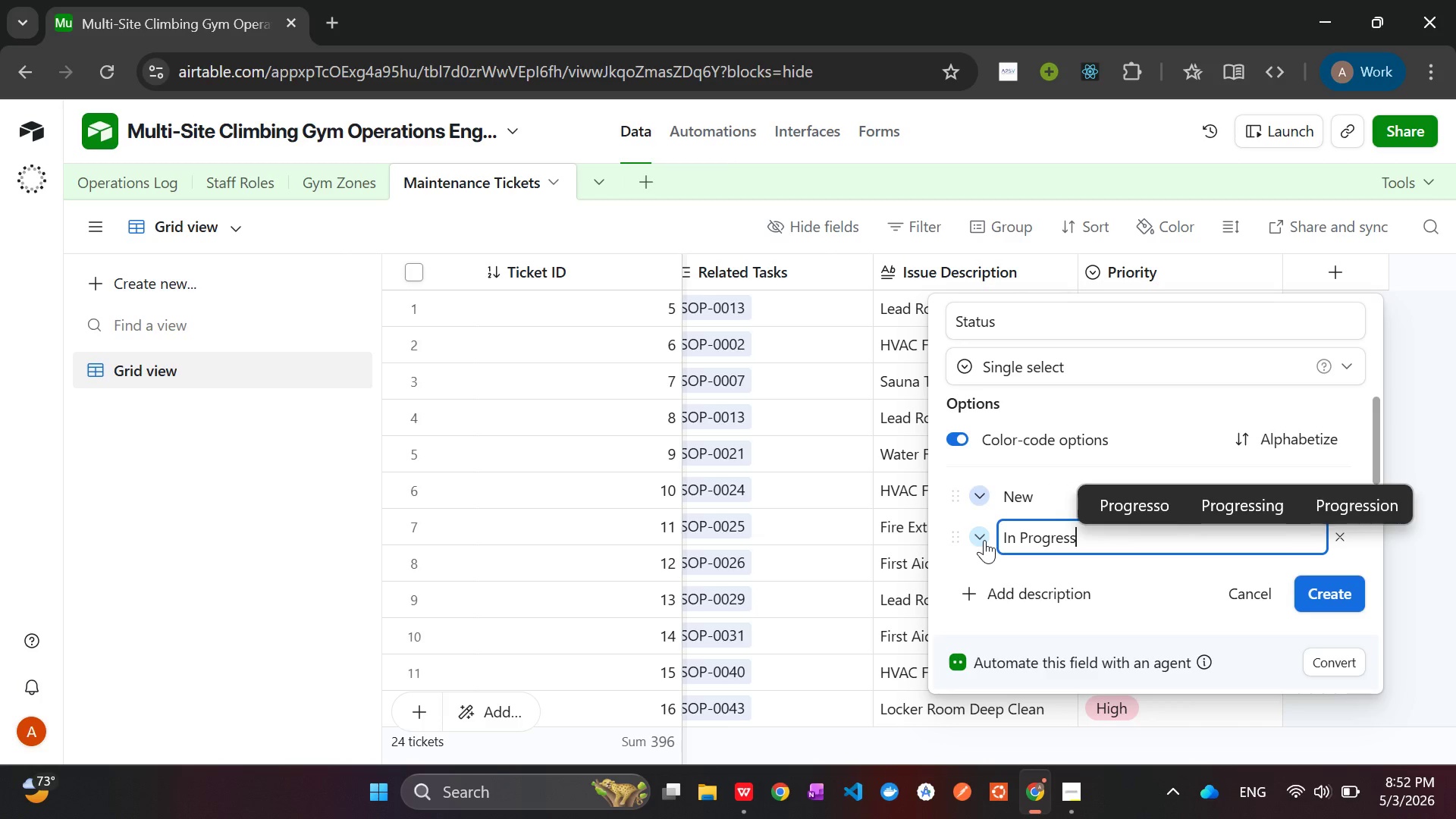 
wait(5.11)
 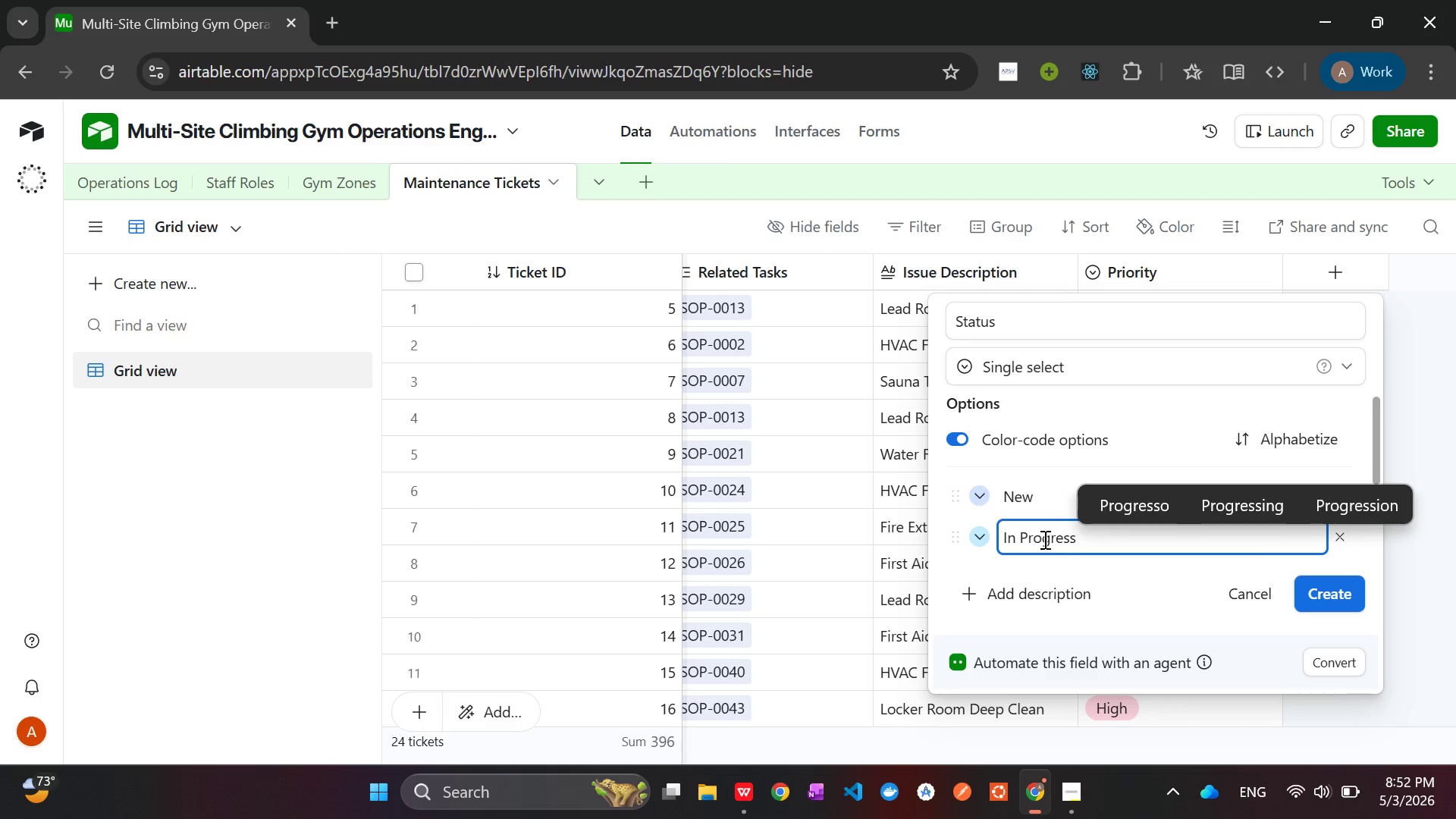 
left_click([984, 540])
 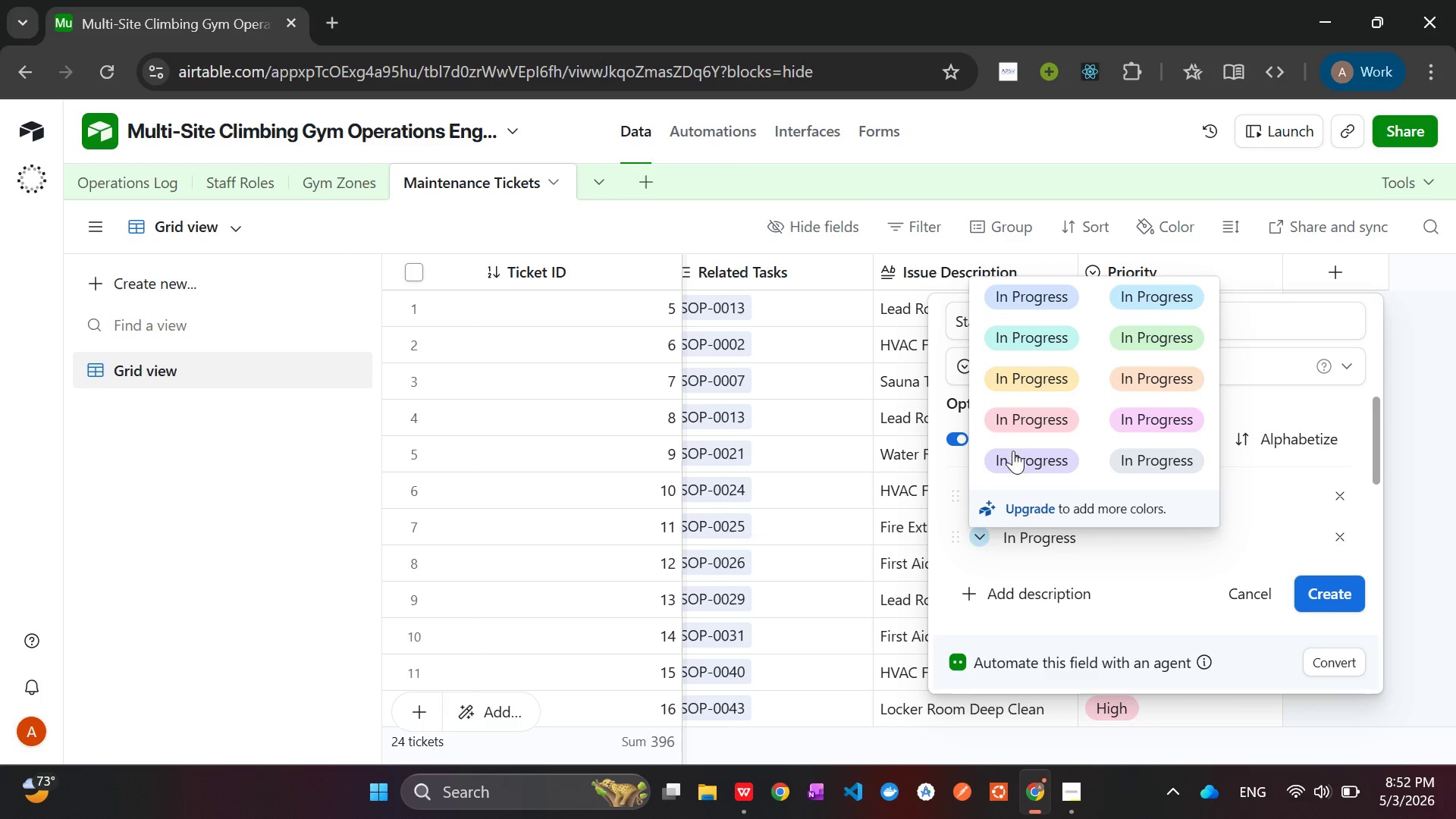 
wait(5.64)
 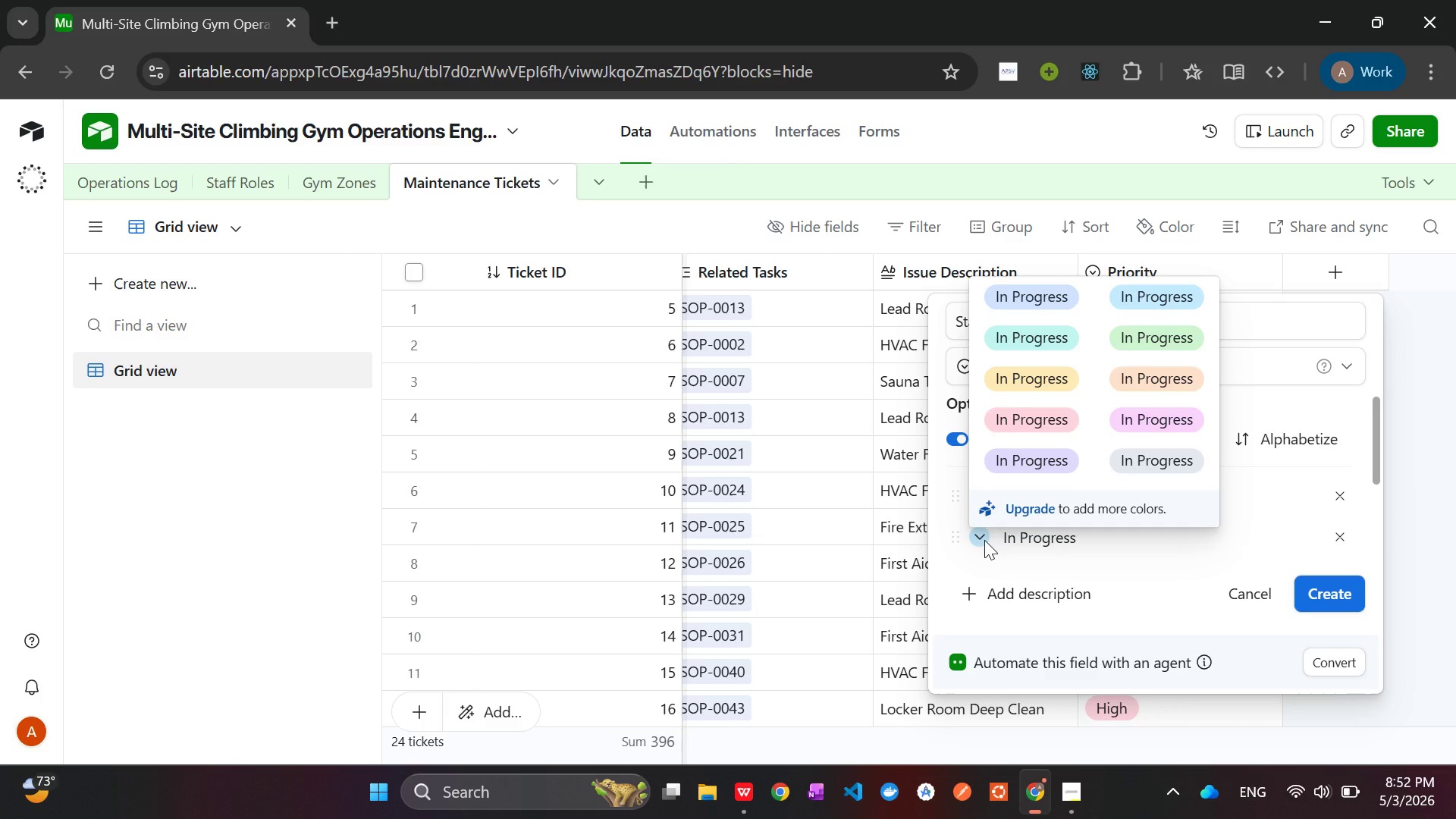 
left_click([1144, 287])
 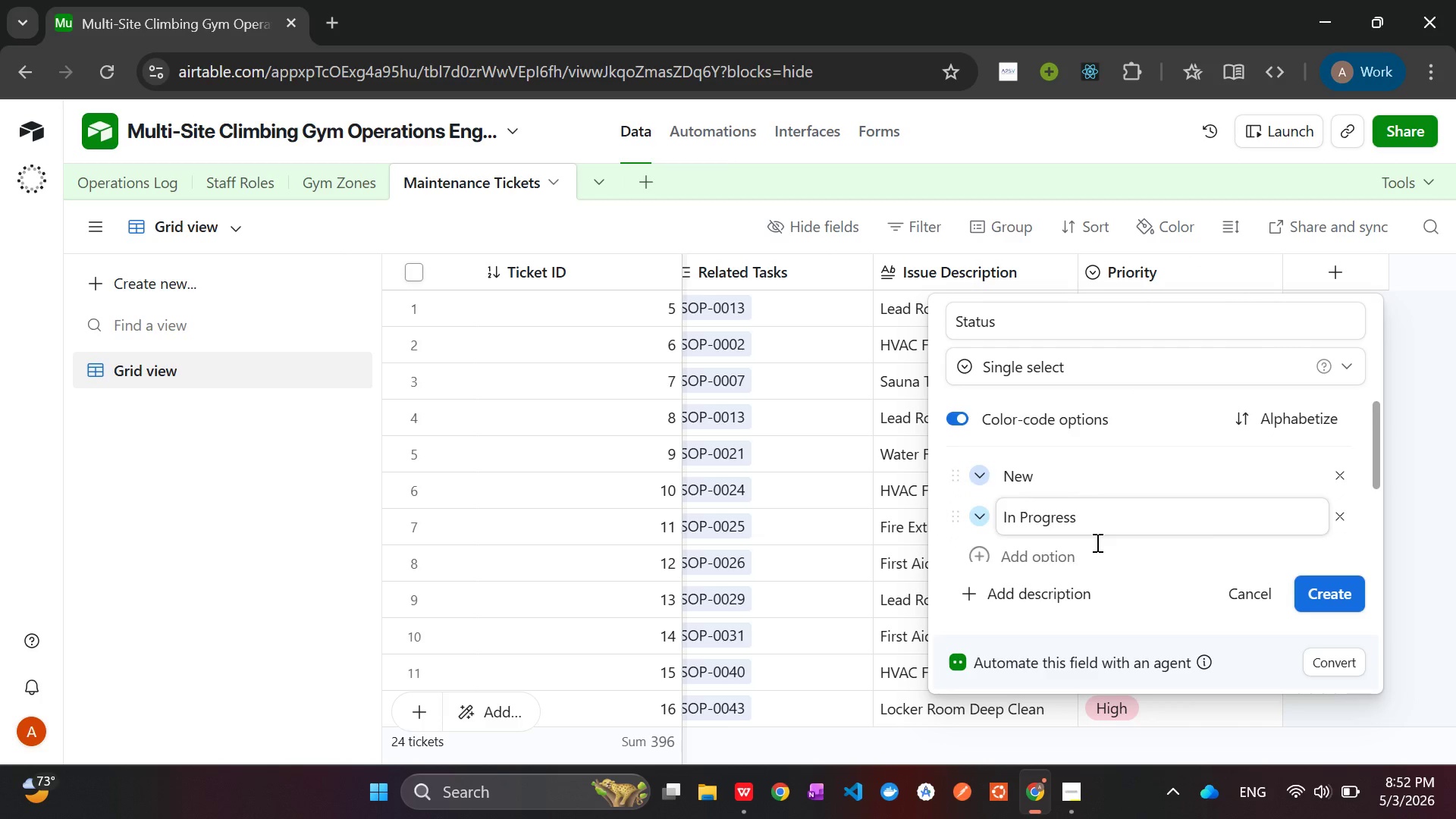 
scroll: coordinate [1096, 542], scroll_direction: none, amount: 0.0
 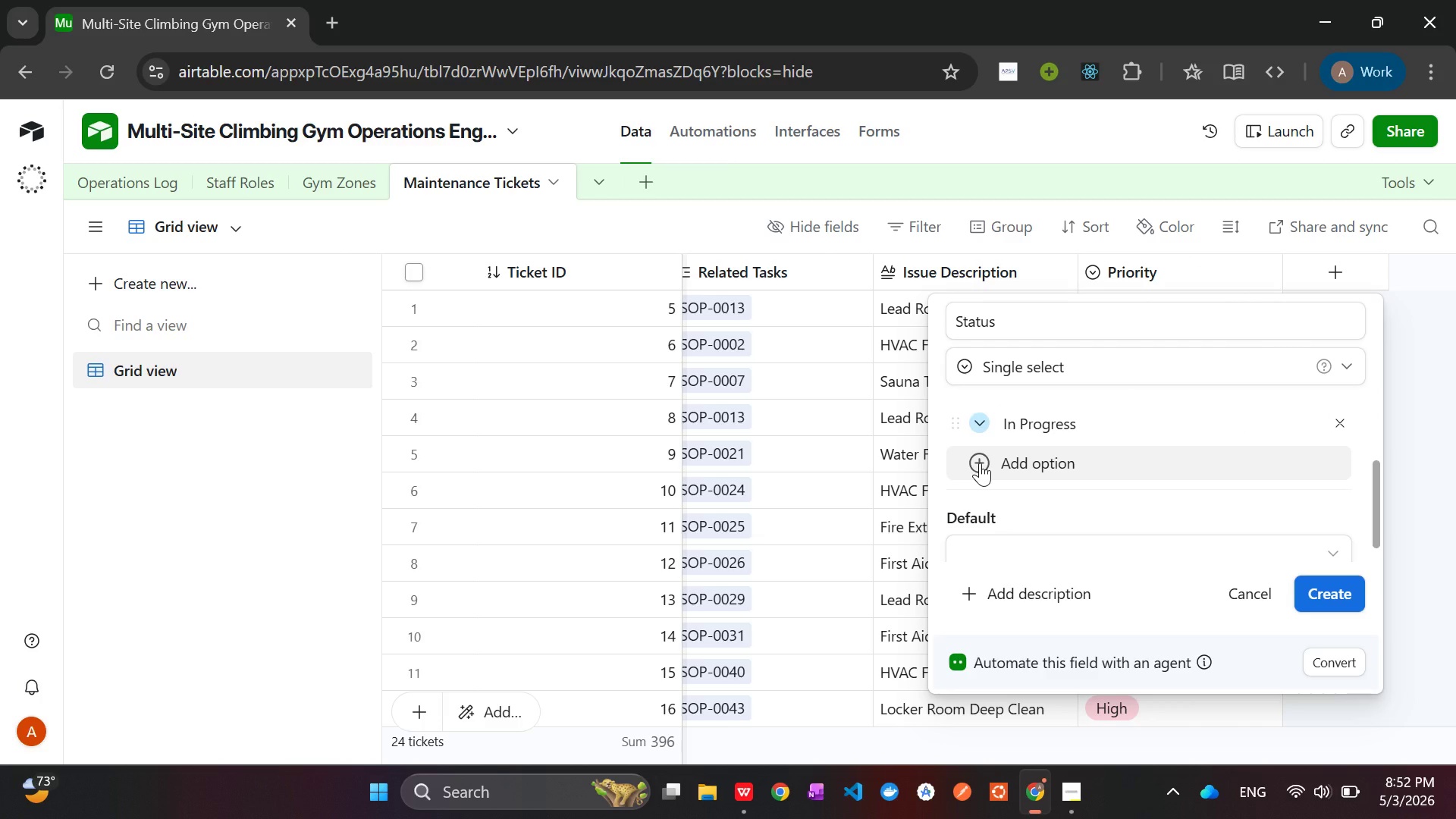 
left_click([980, 463])
 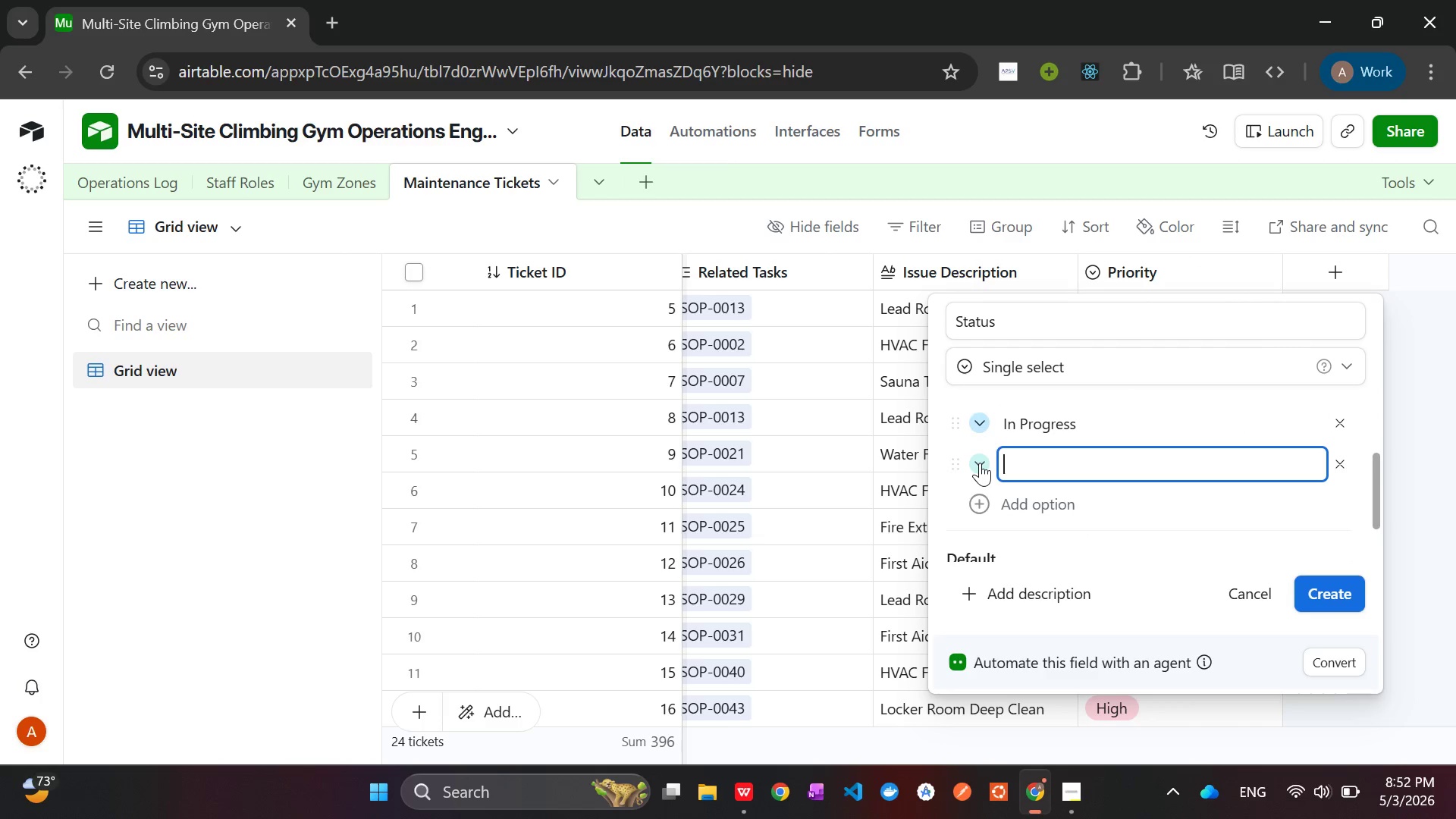 
type(Waition)
key(Backspace)
key(Backspace)
key(Backspace)
type(ing On Parts)
 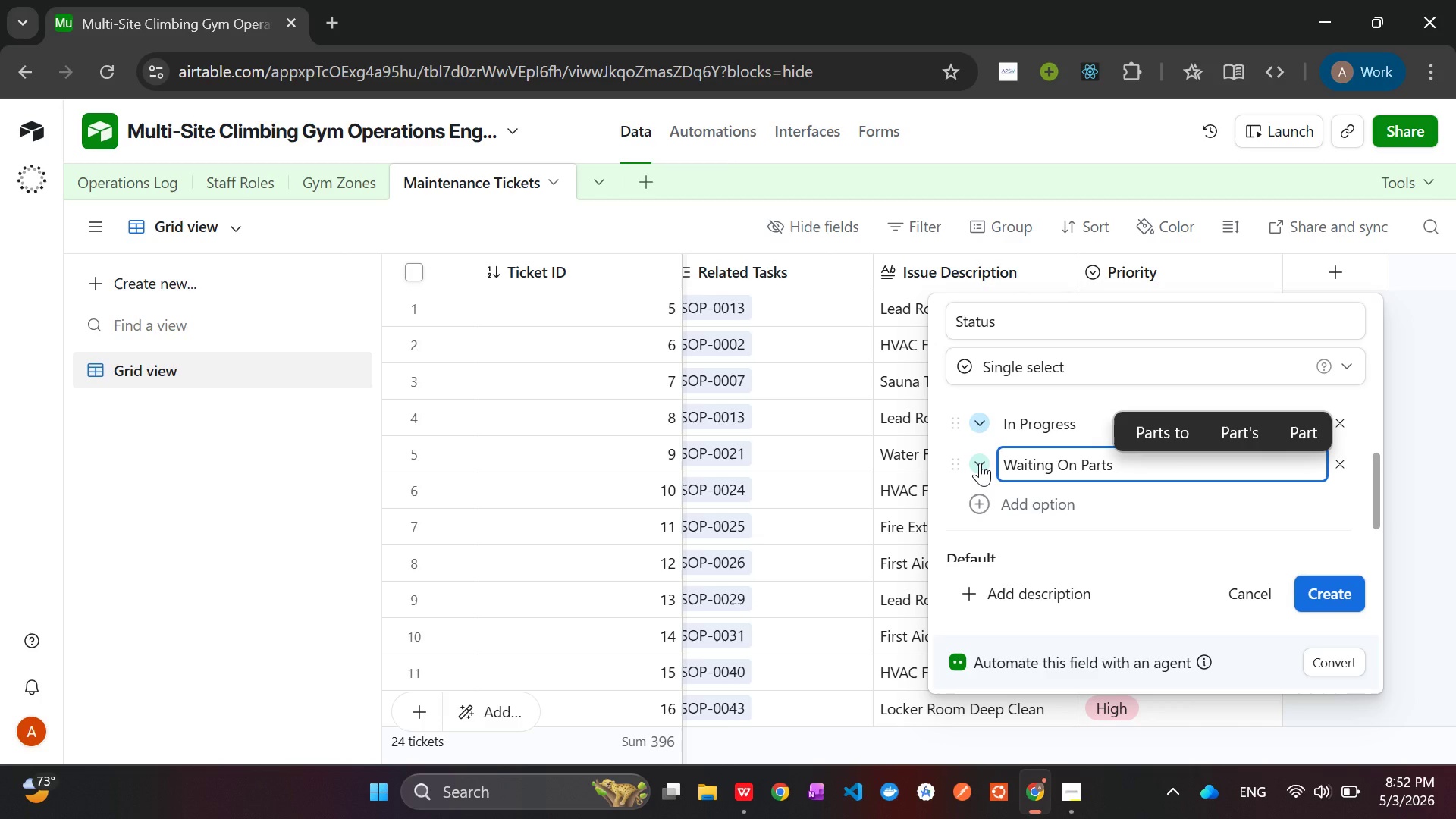 
left_click([981, 506])
 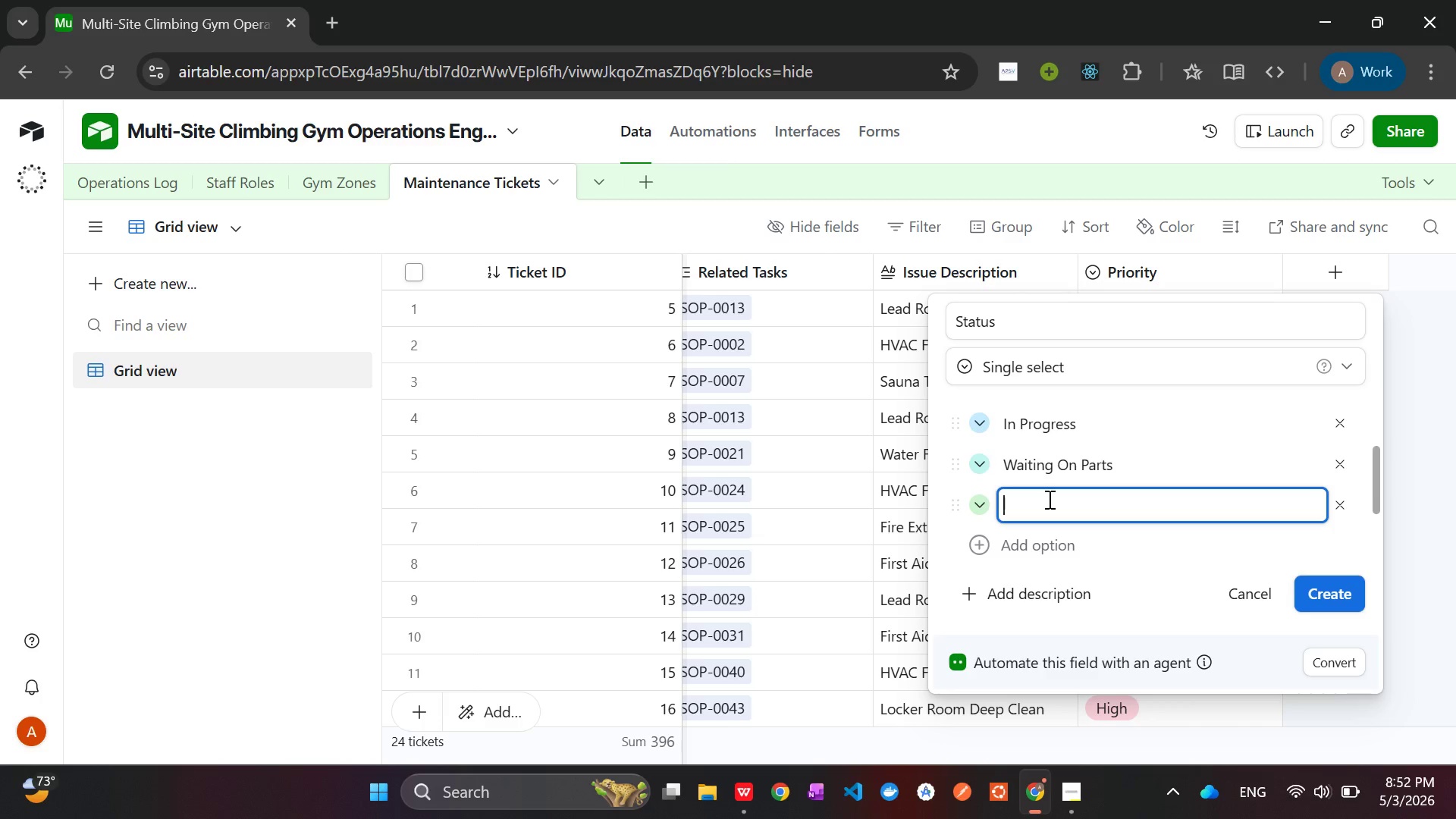 
type(Completed)
 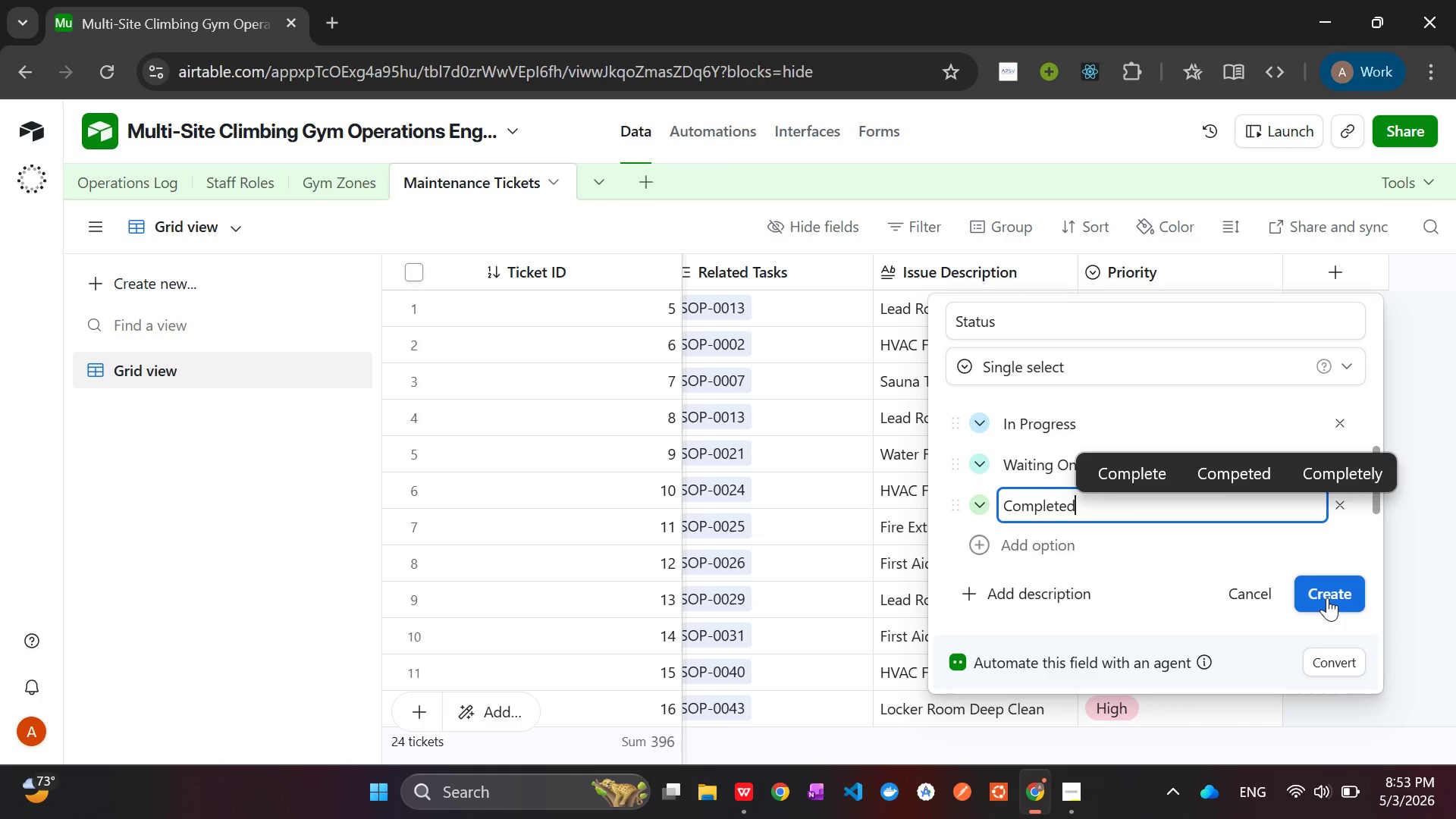 
left_click([1327, 598])
 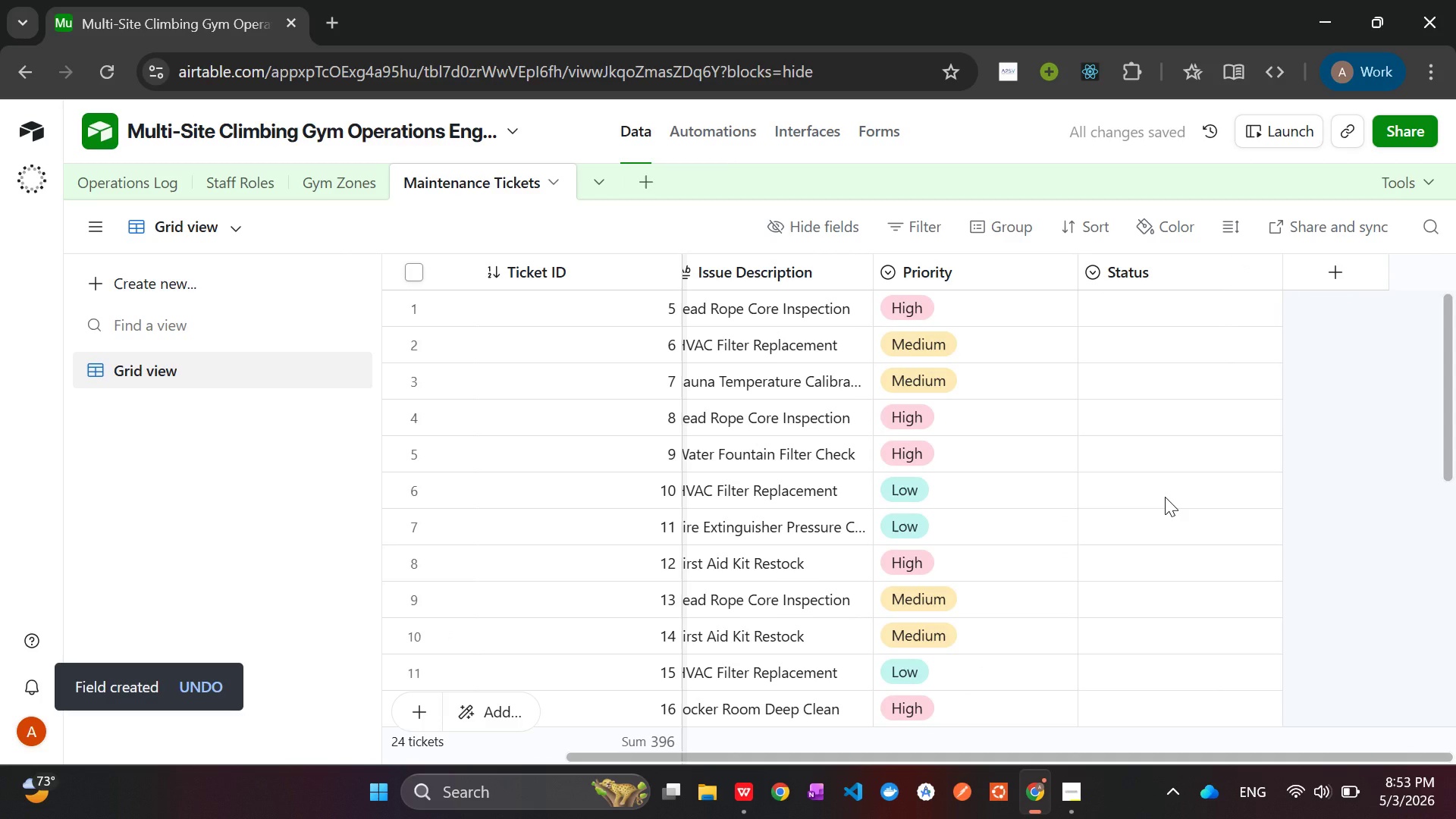 
wait(5.66)
 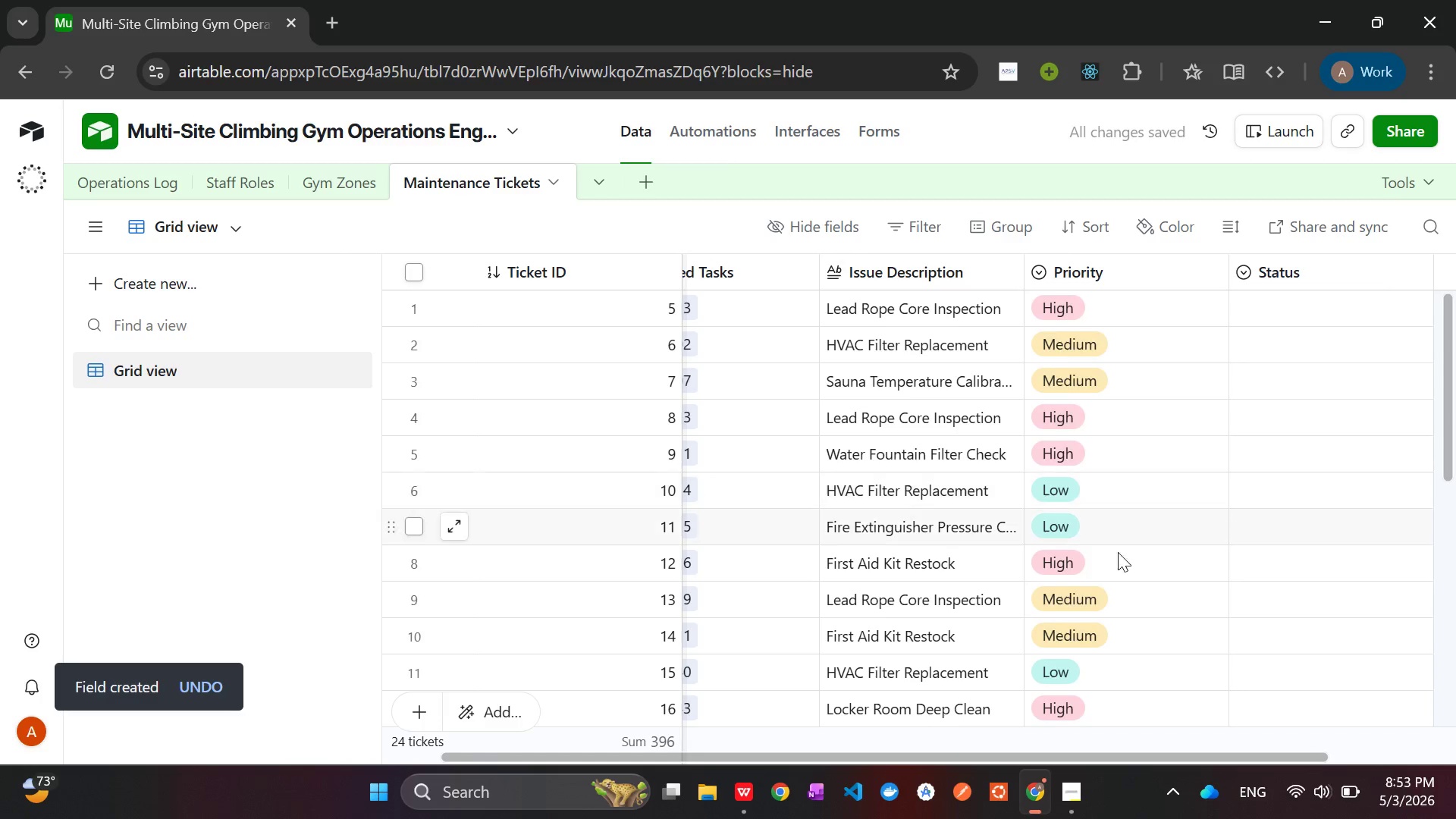 
left_click([1175, 306])
 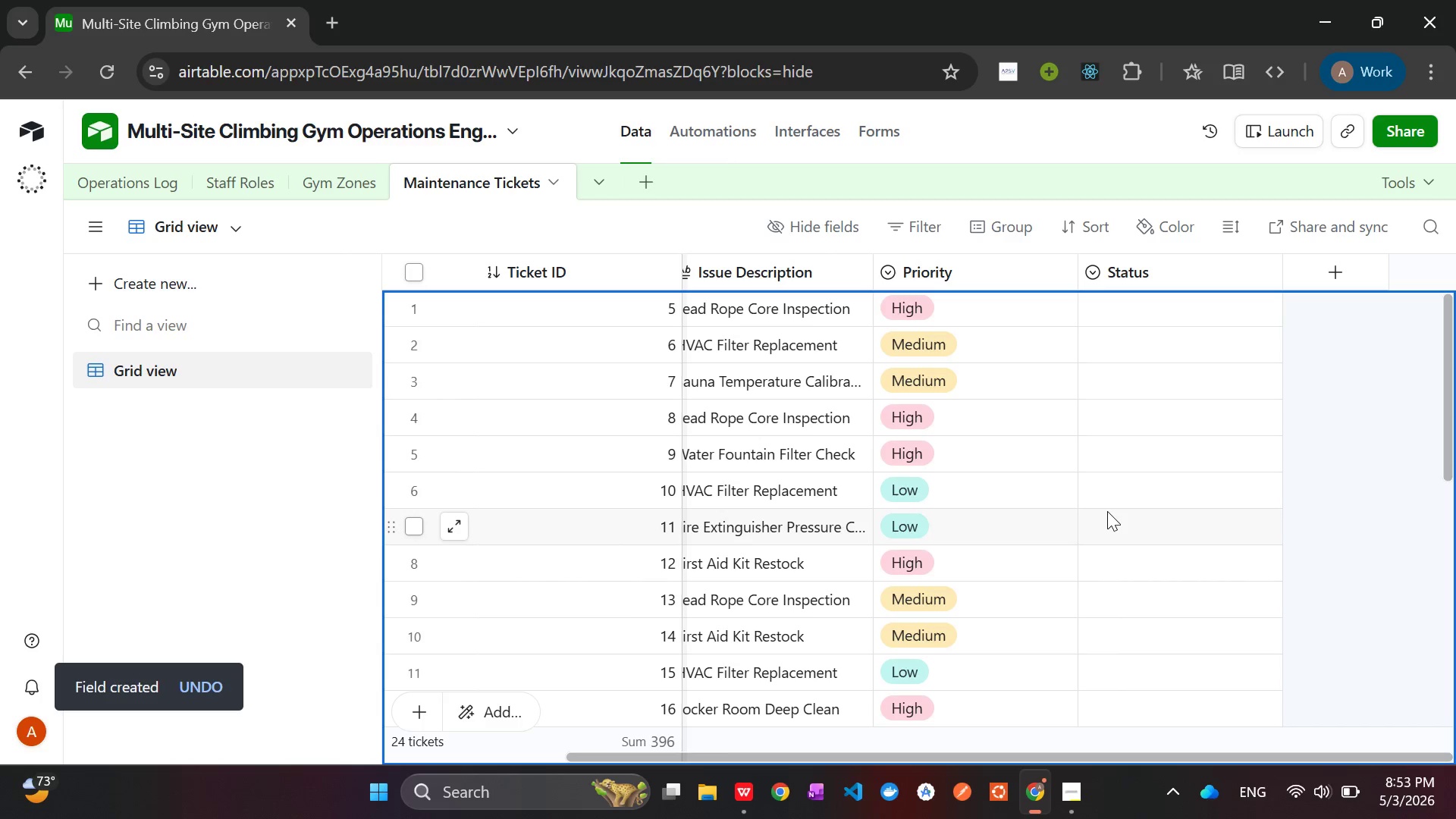 
left_click([1107, 511])
 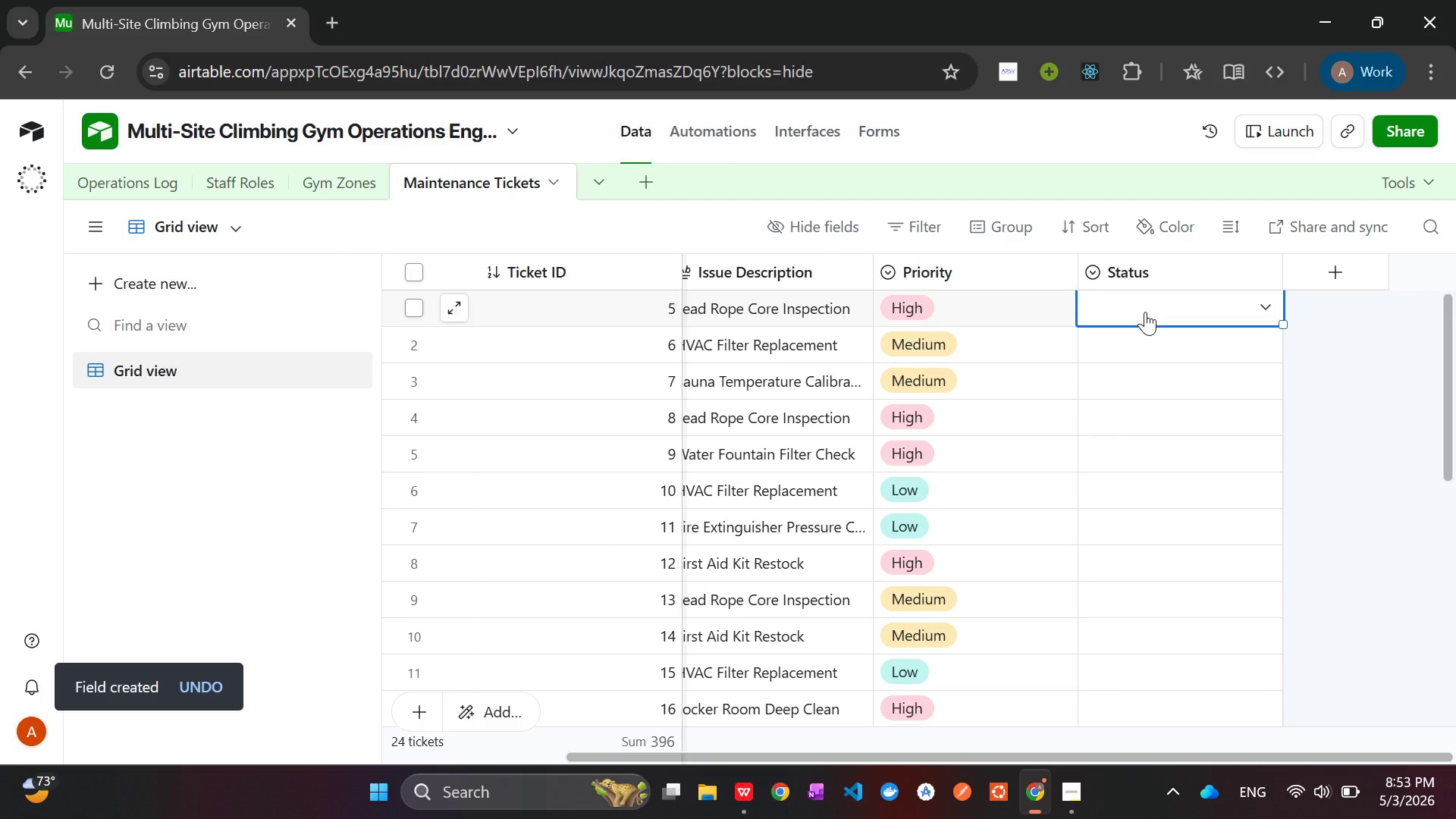 
left_click([1145, 312])
 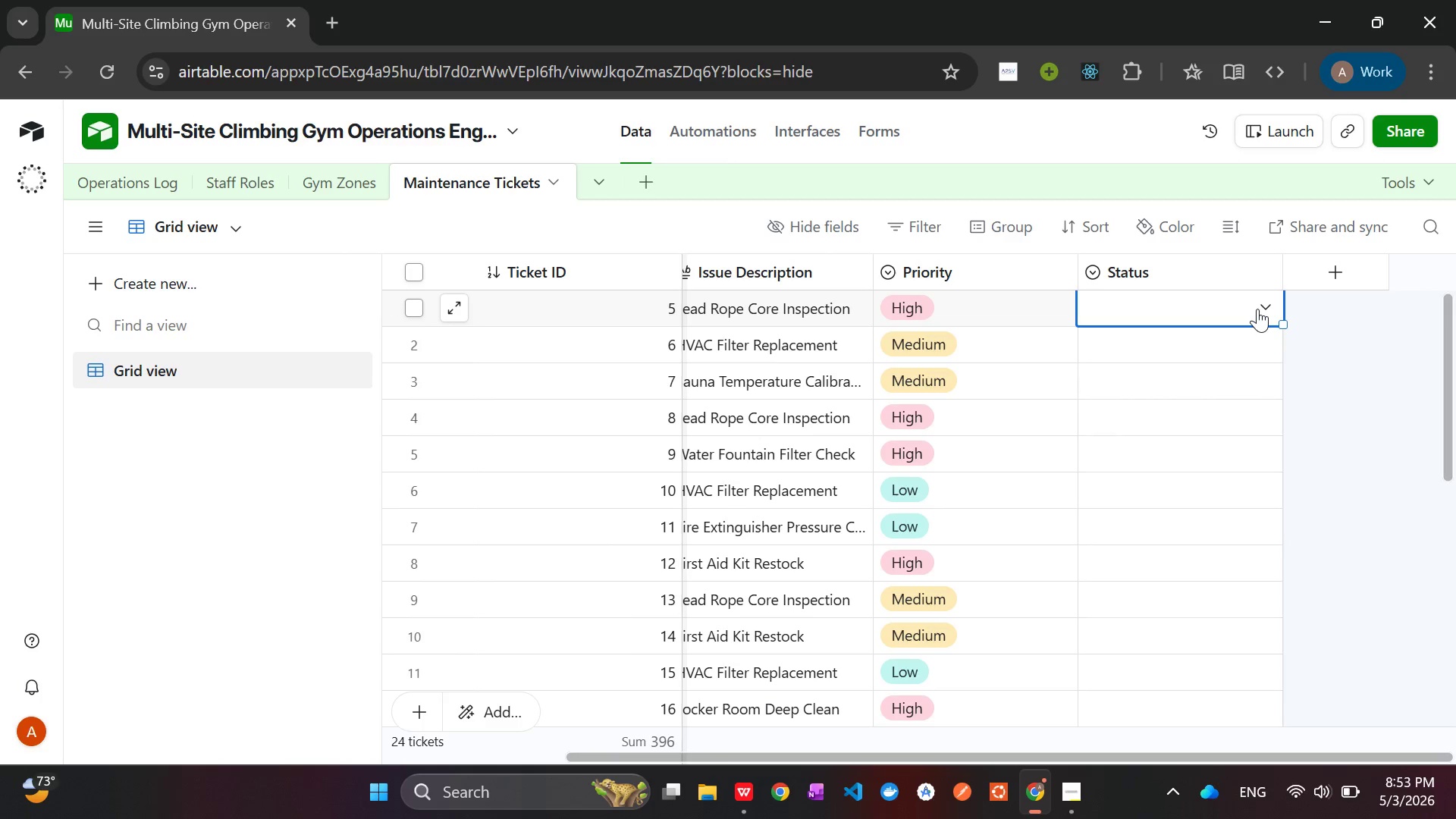 
left_click([1257, 309])
 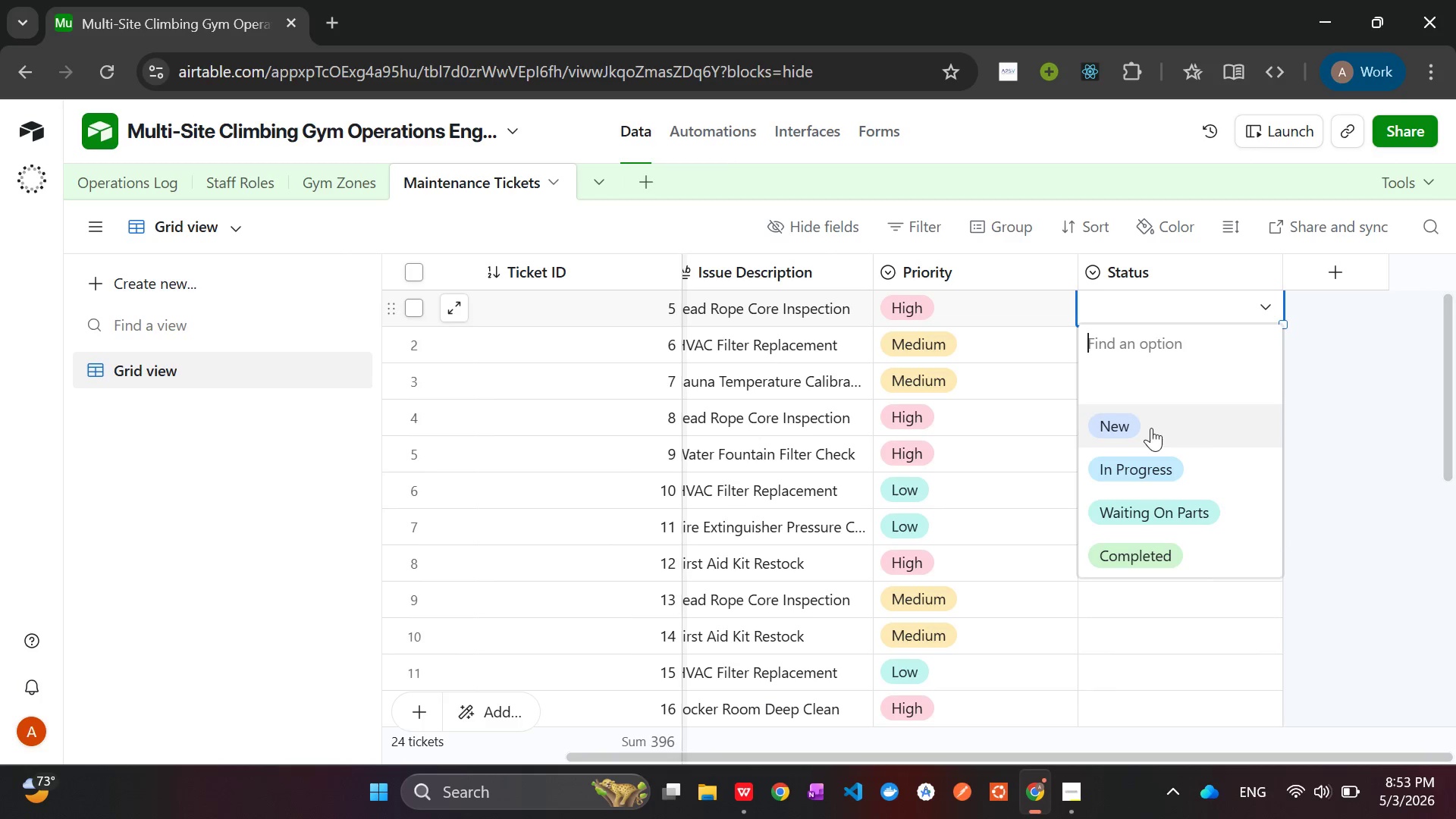 
left_click([1151, 428])
 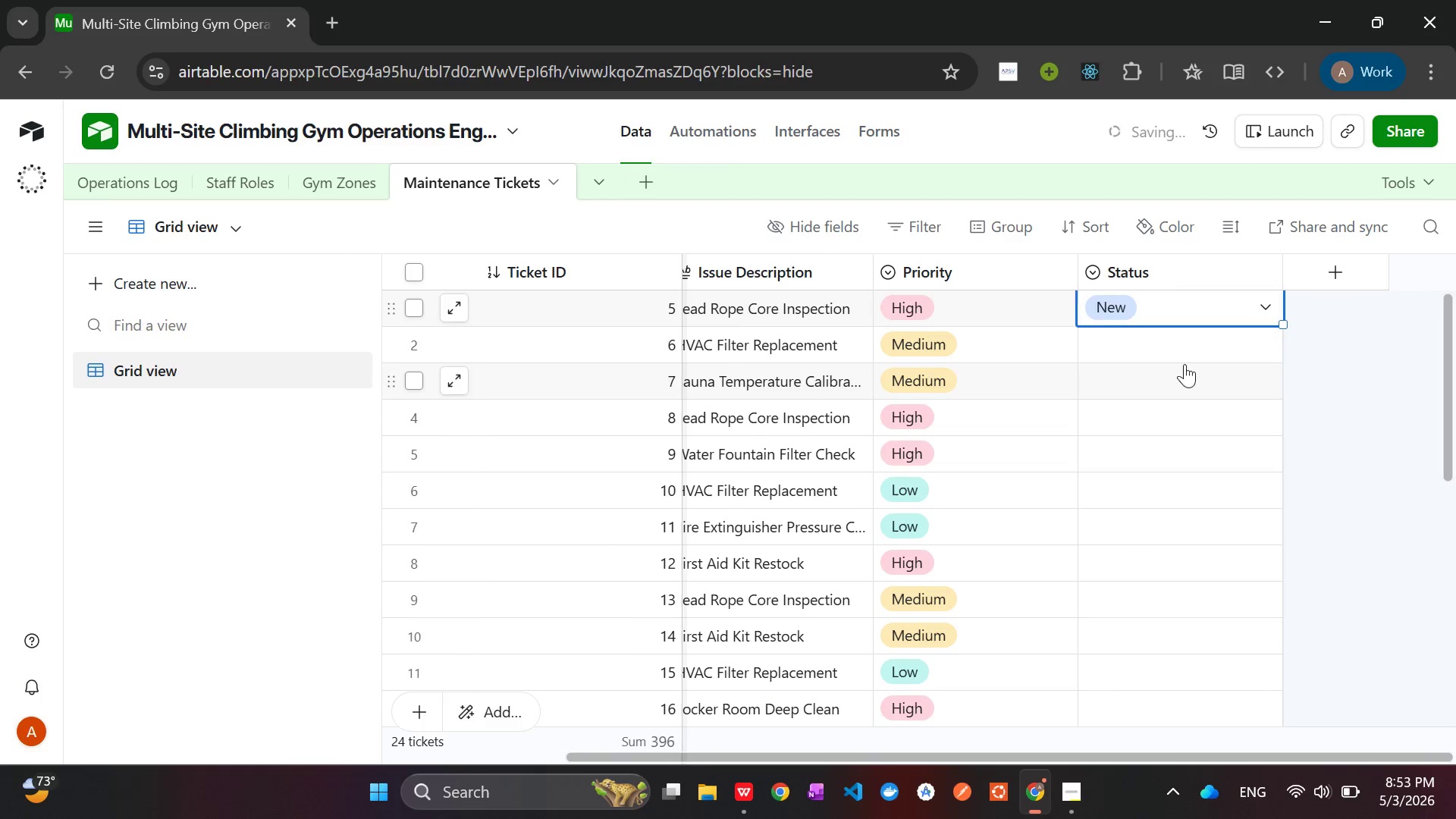 
left_click([1185, 364])
 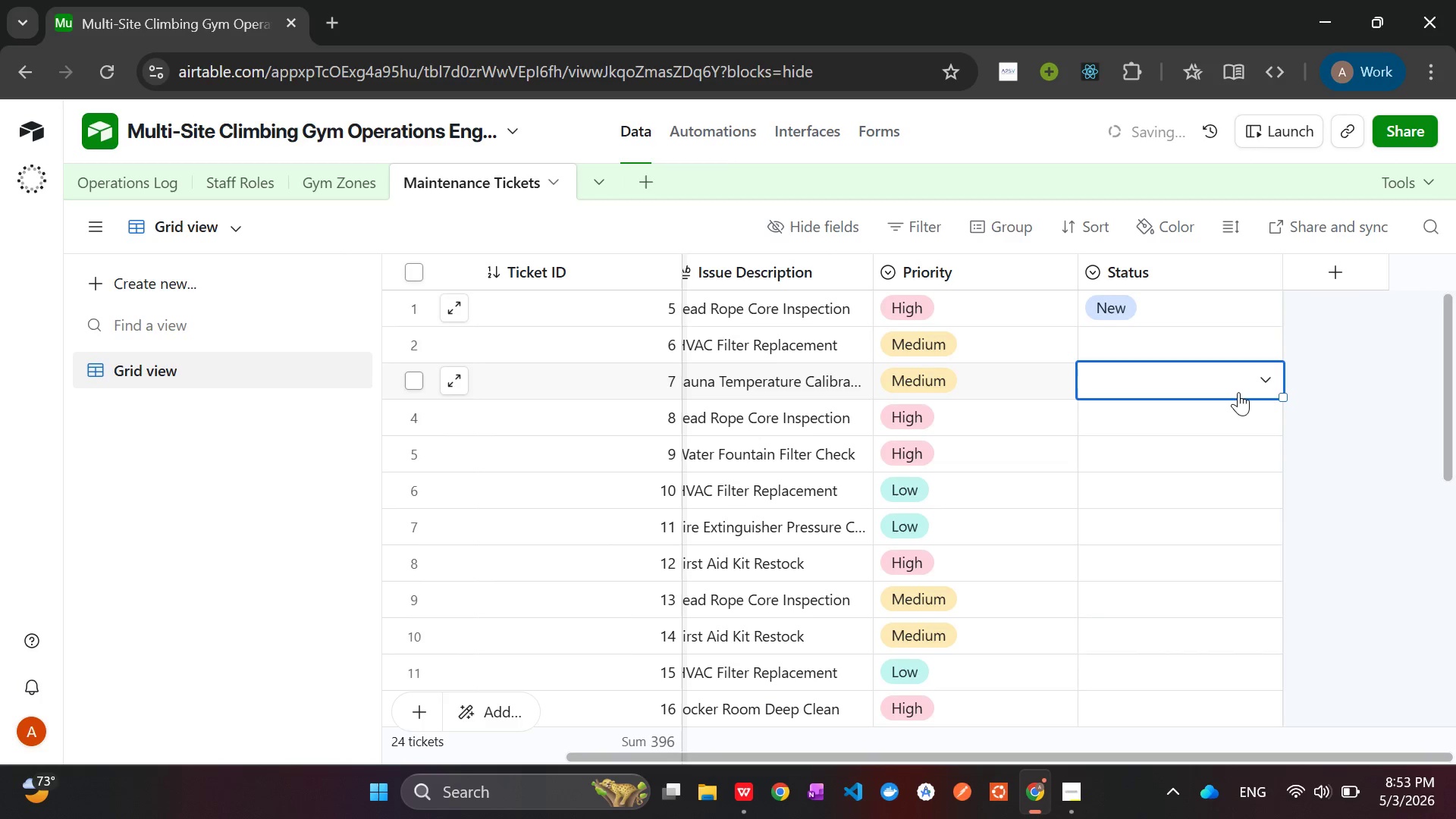 
left_click([1238, 392])
 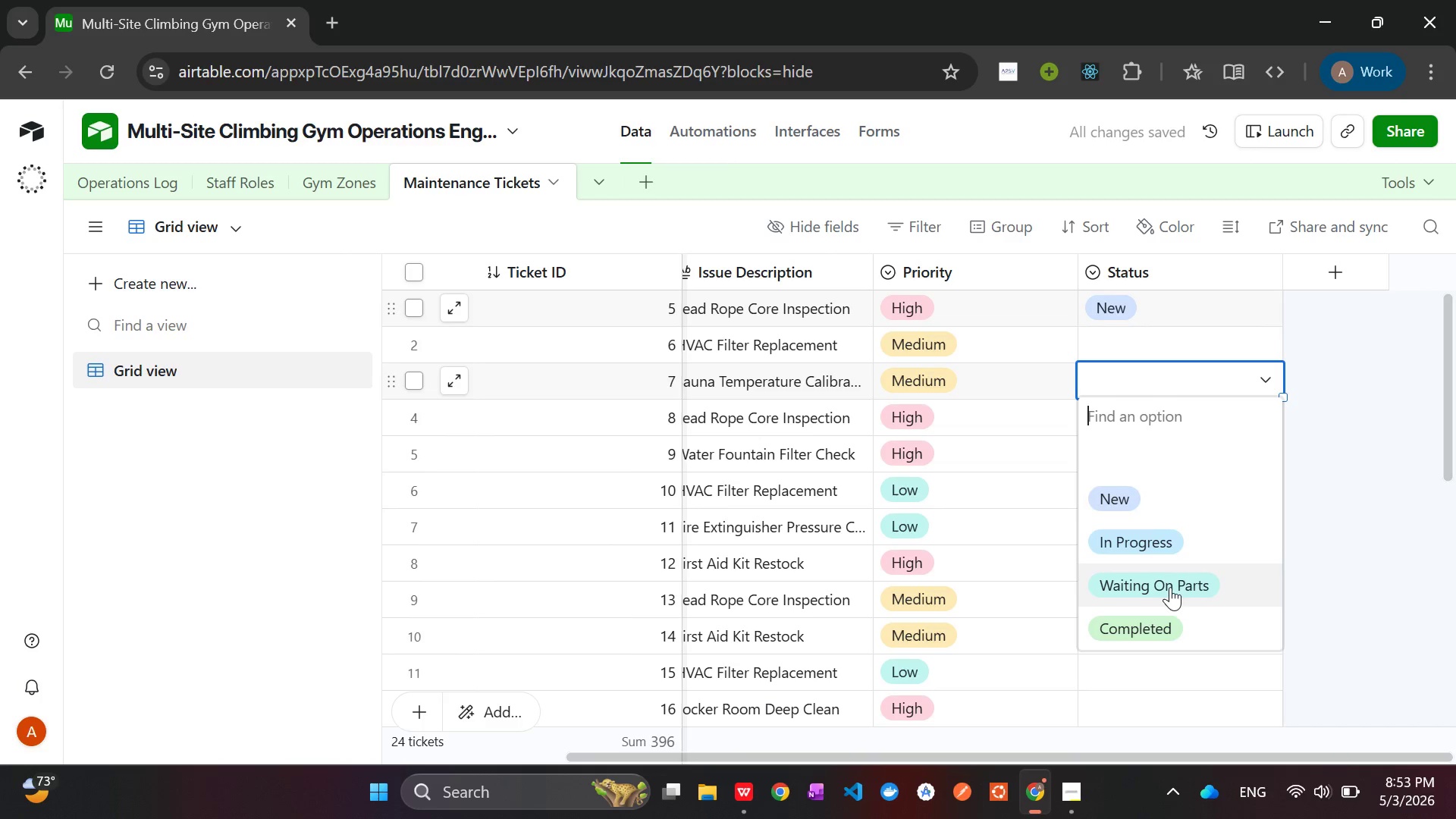 
left_click([1170, 587])
 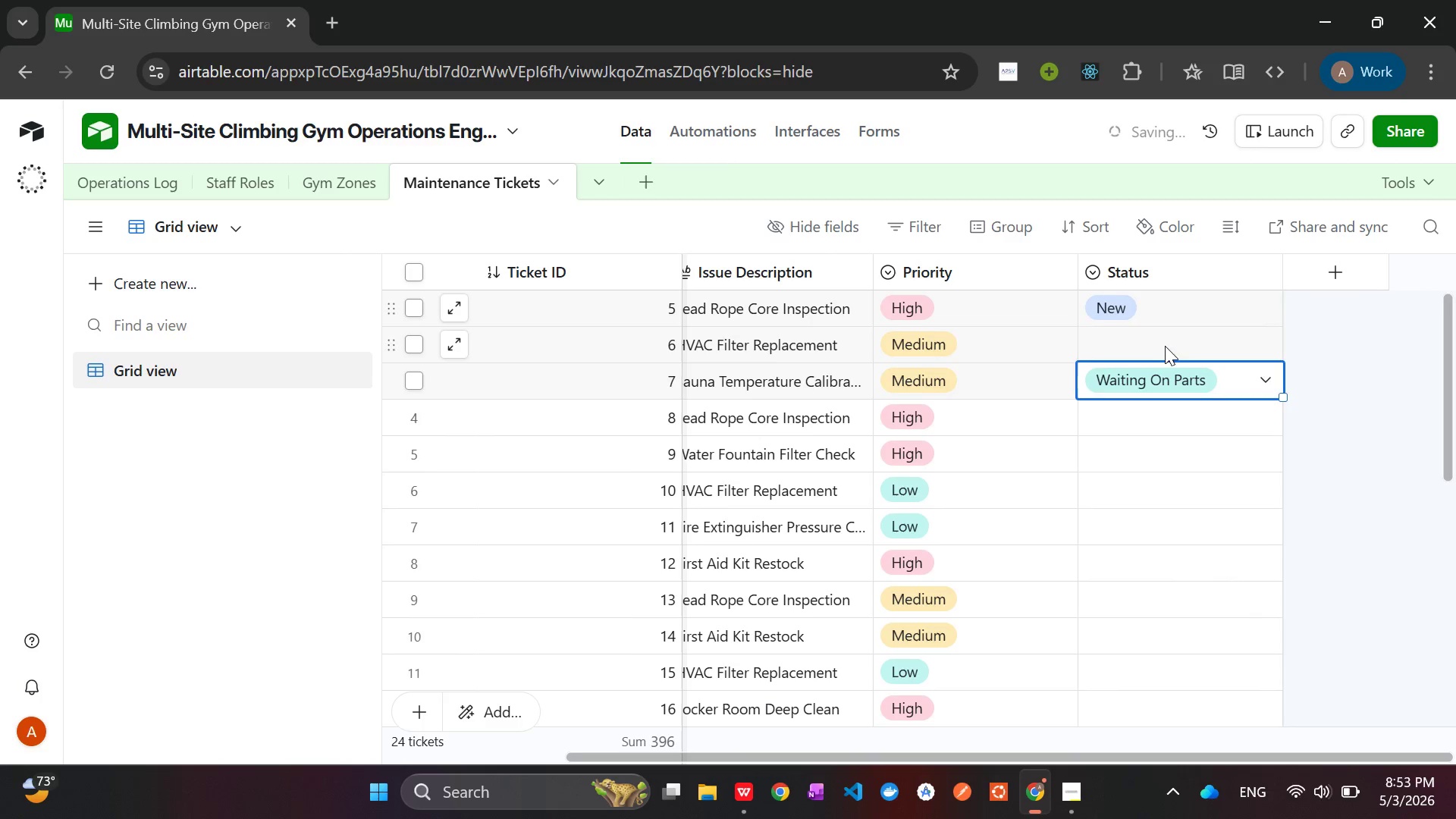 
left_click([1165, 346])
 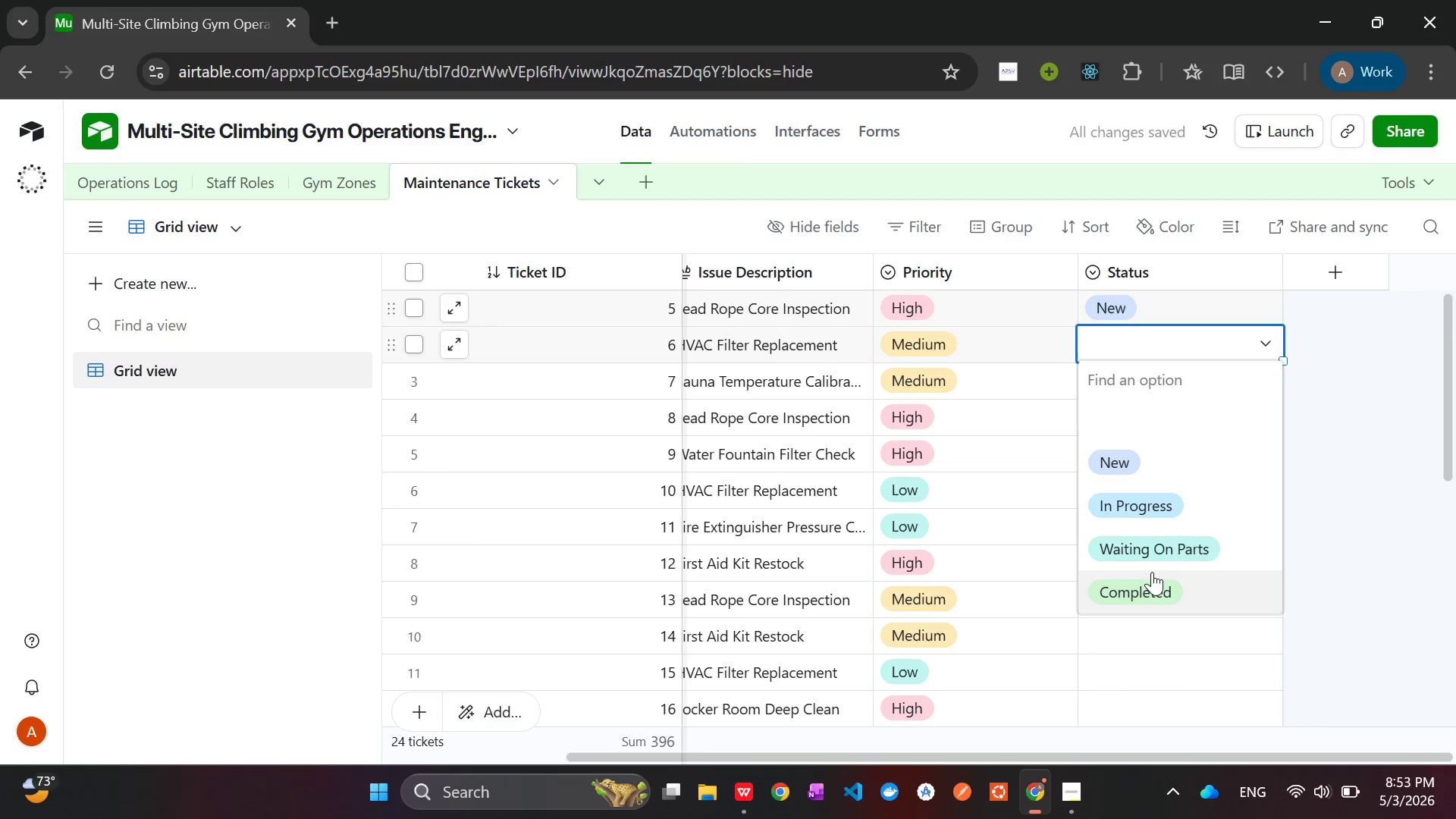 
left_click([1151, 552])
 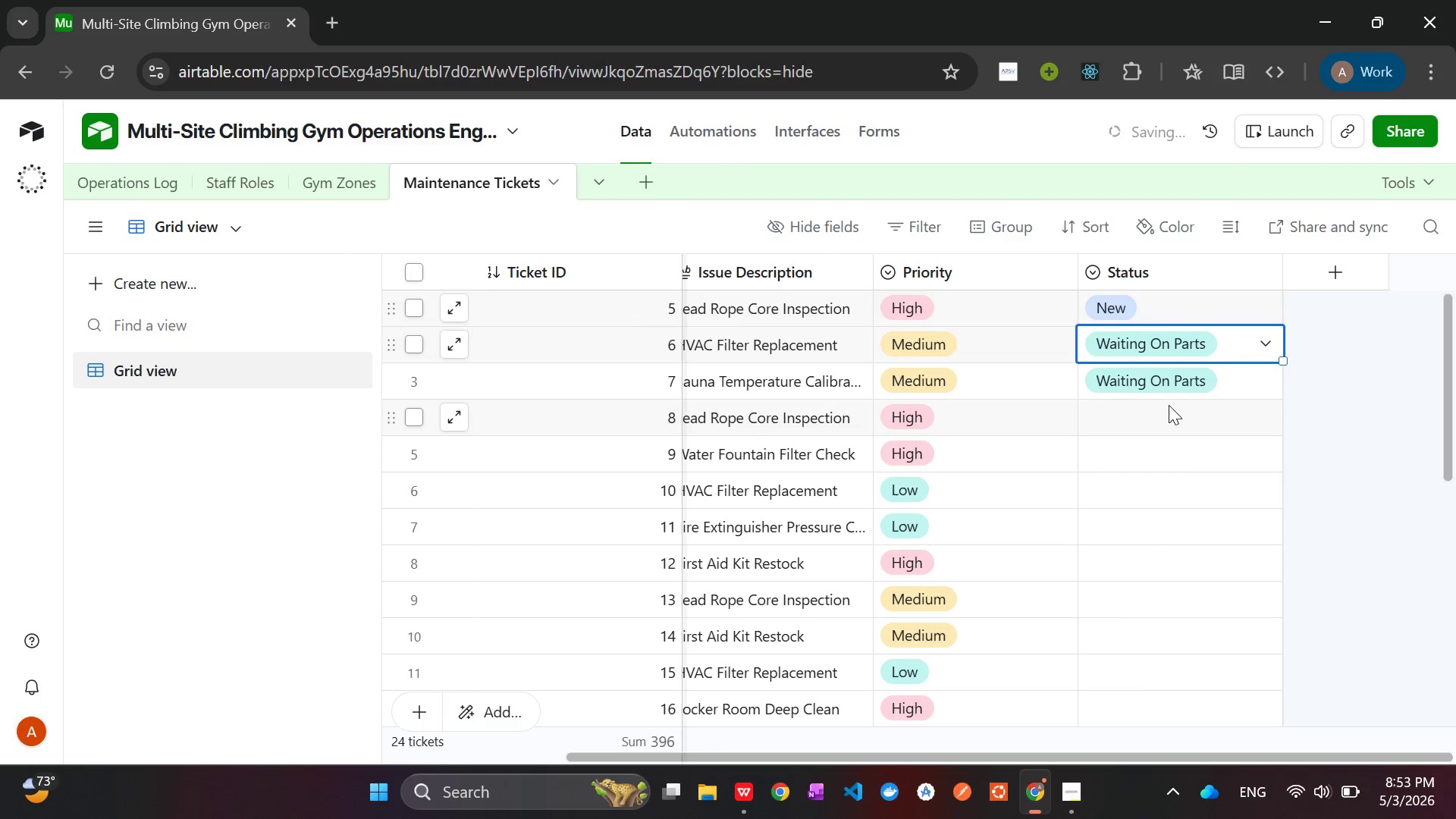 
left_click([1169, 405])
 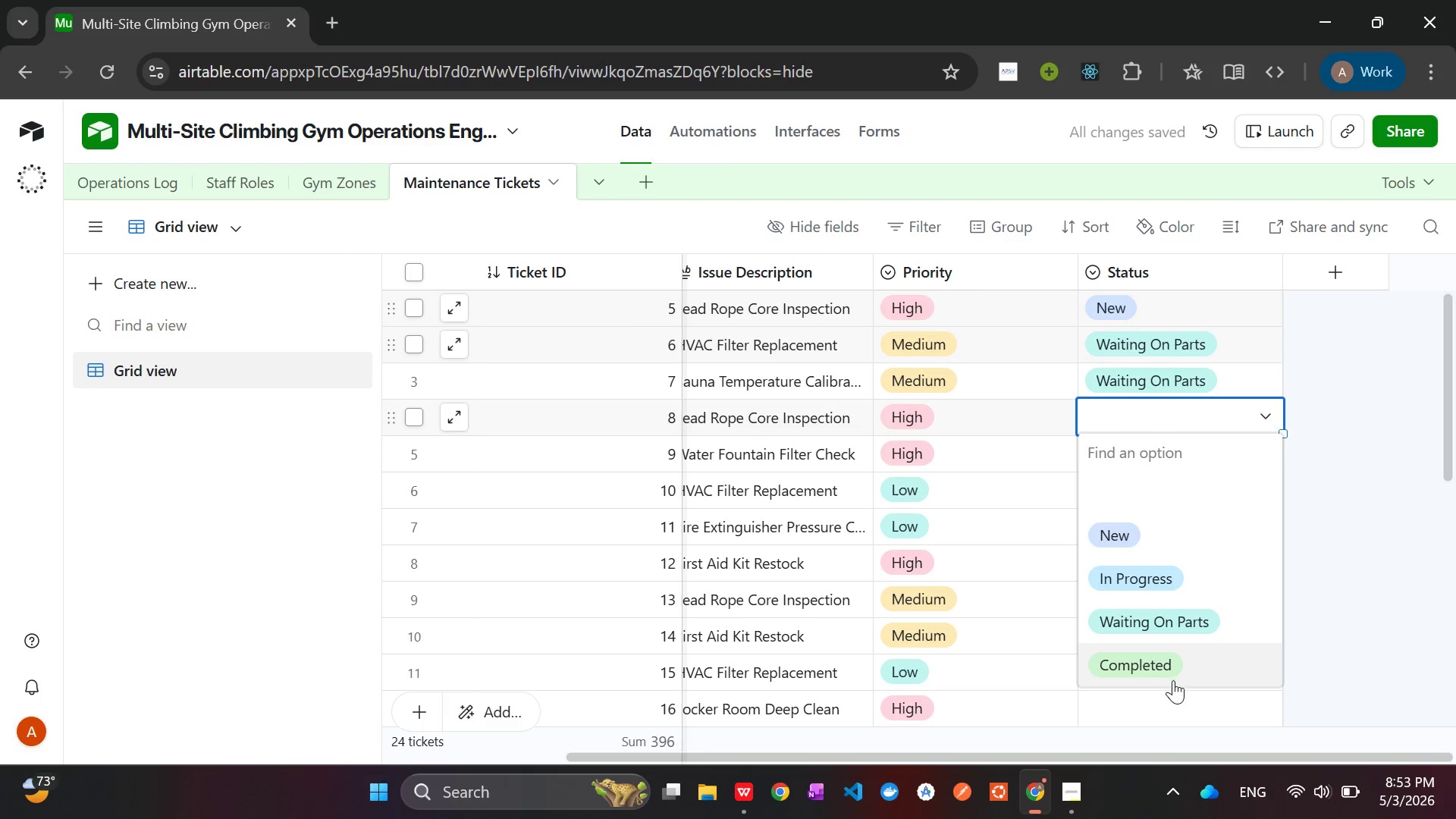 
left_click([1173, 680])
 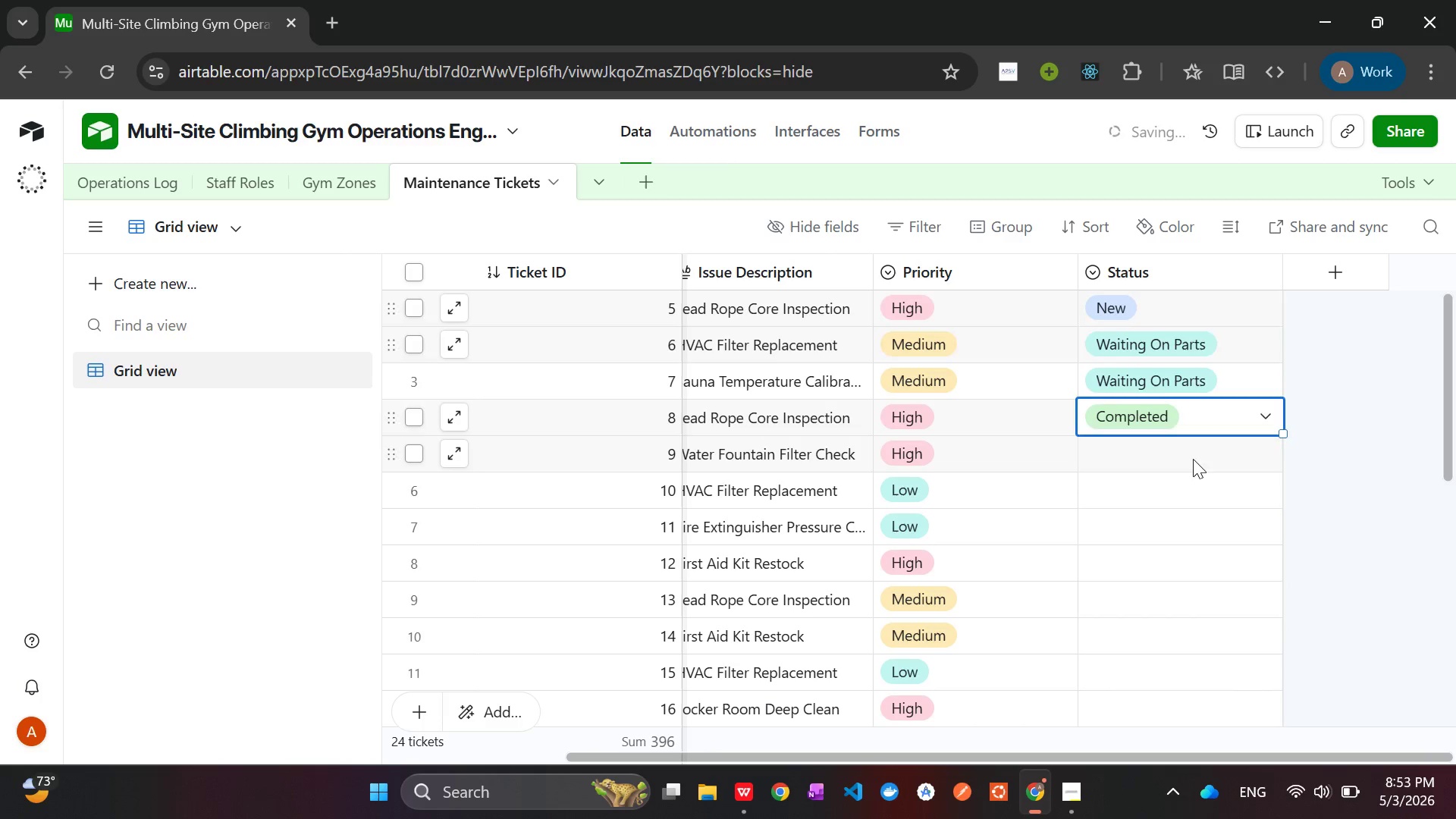 
left_click([1193, 459])
 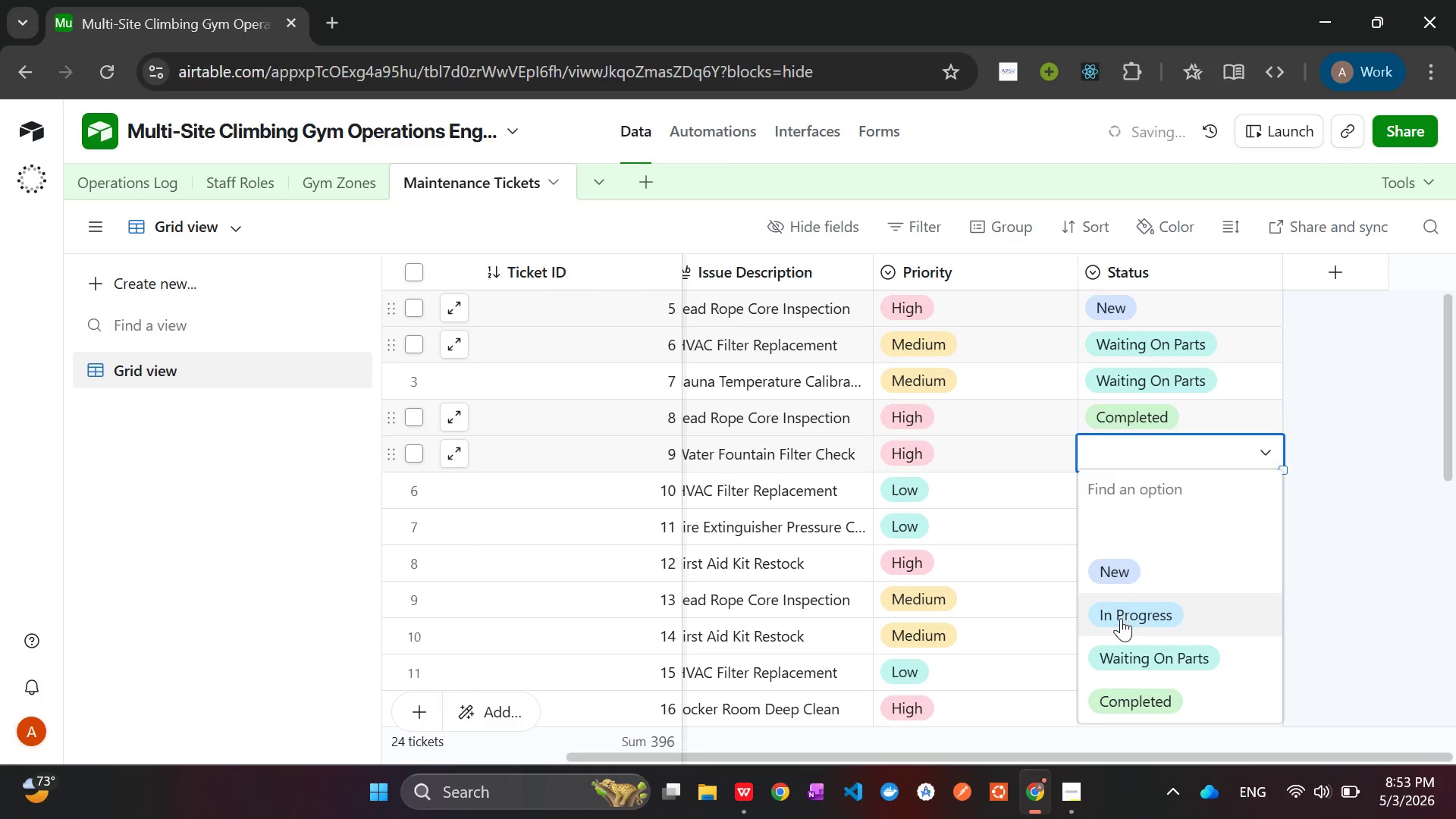 
left_click([1121, 618])
 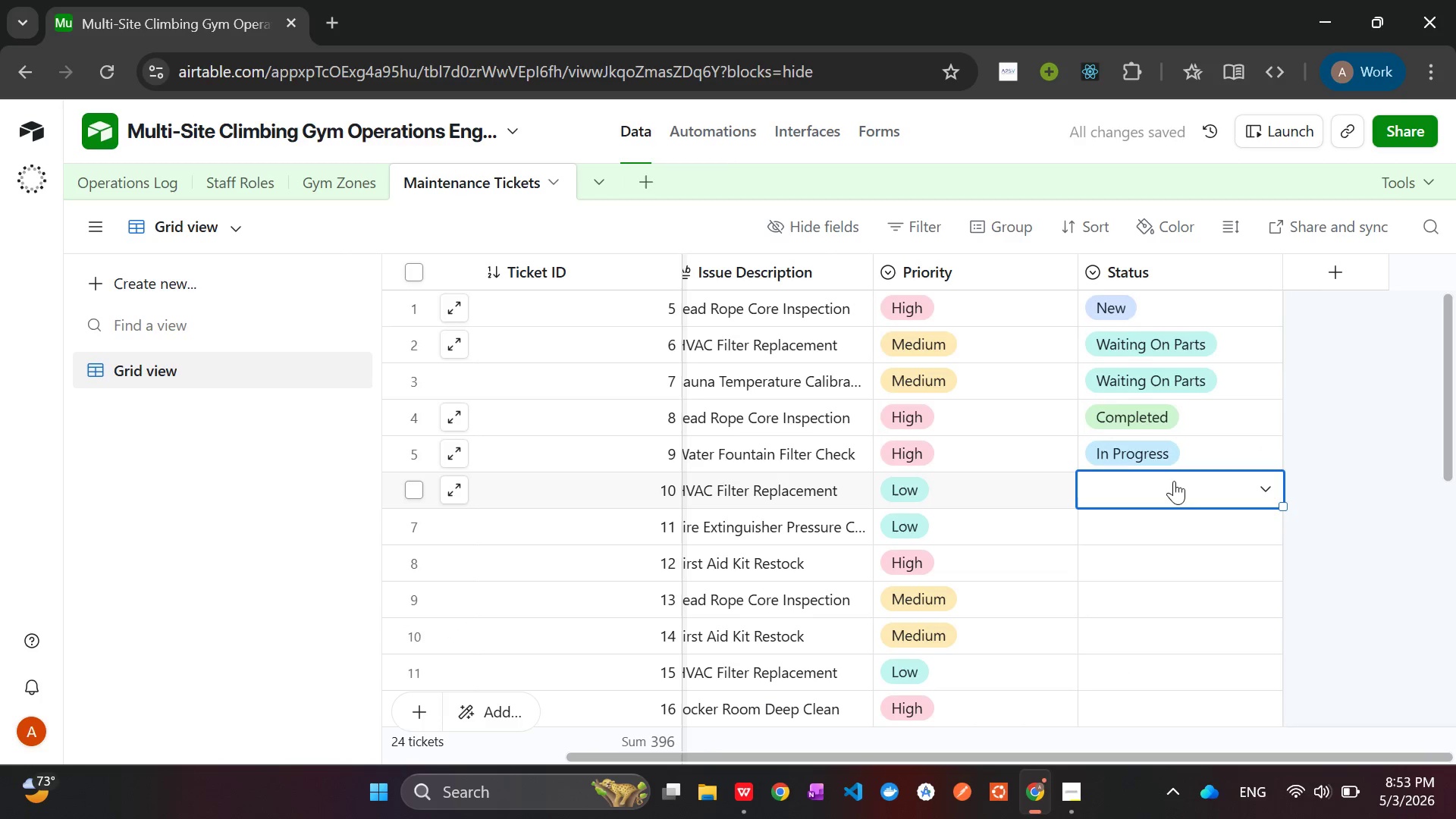 
left_click([1174, 481])
 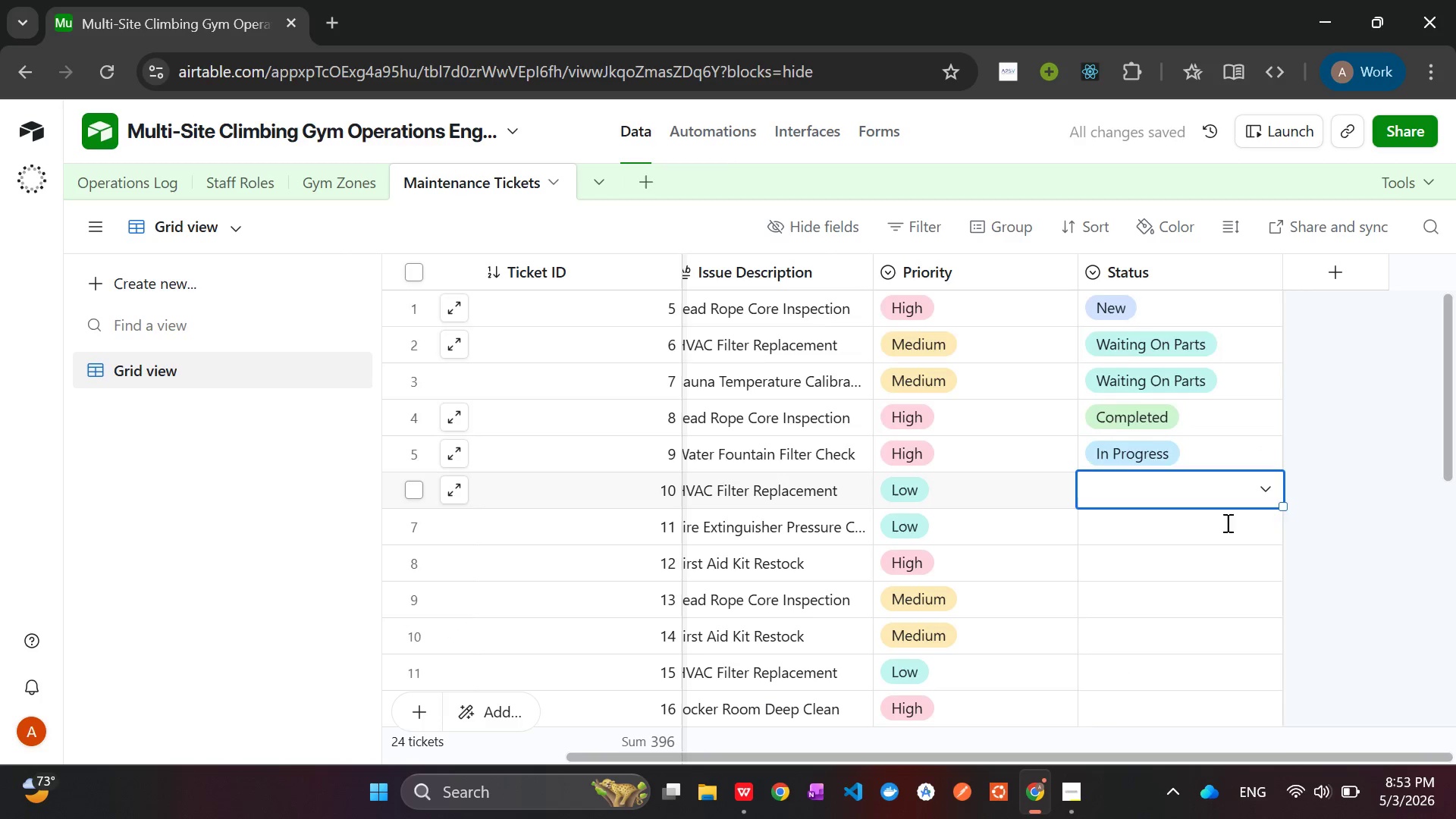 
left_click([1246, 485])
 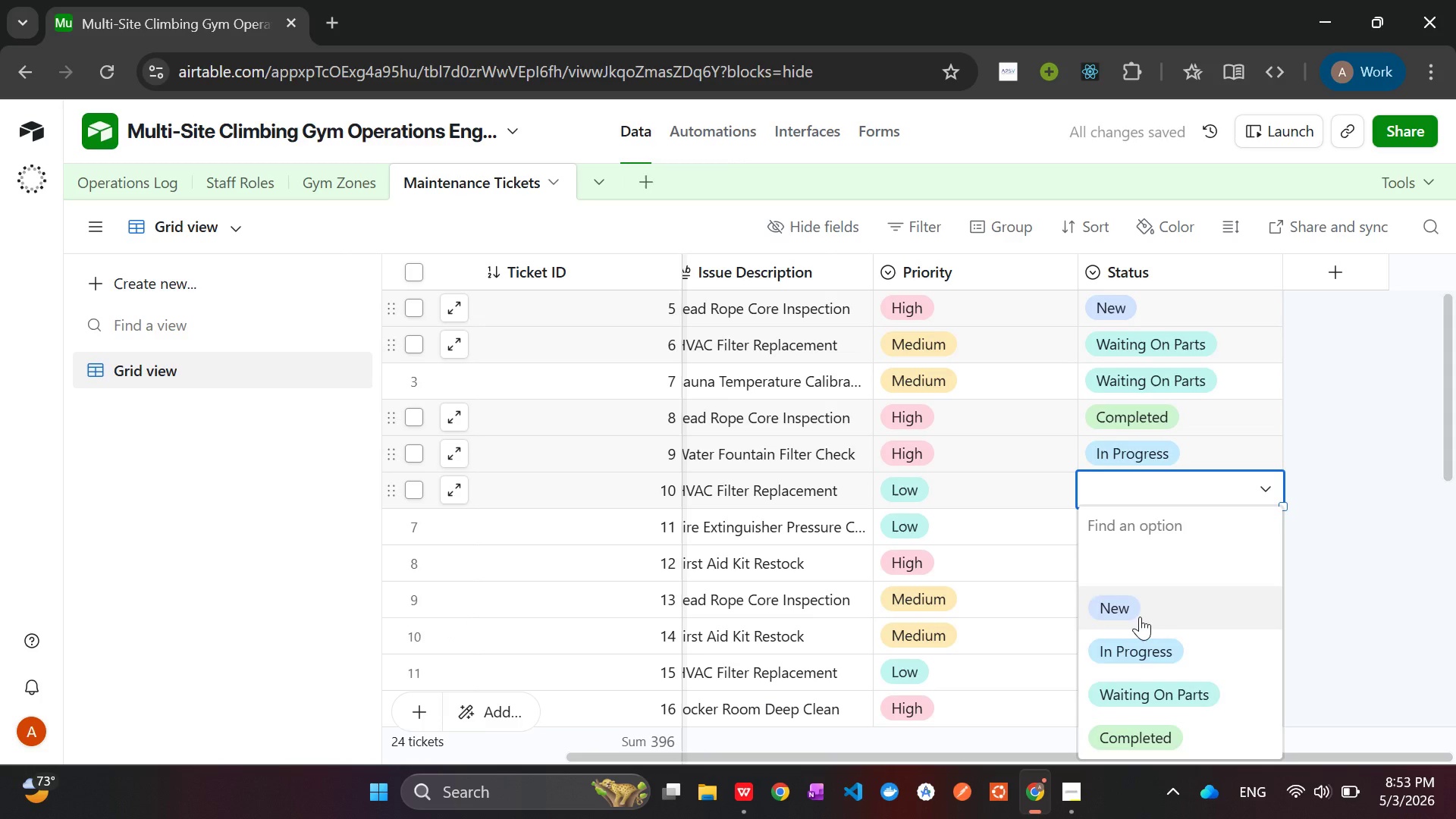 
left_click([1140, 617])
 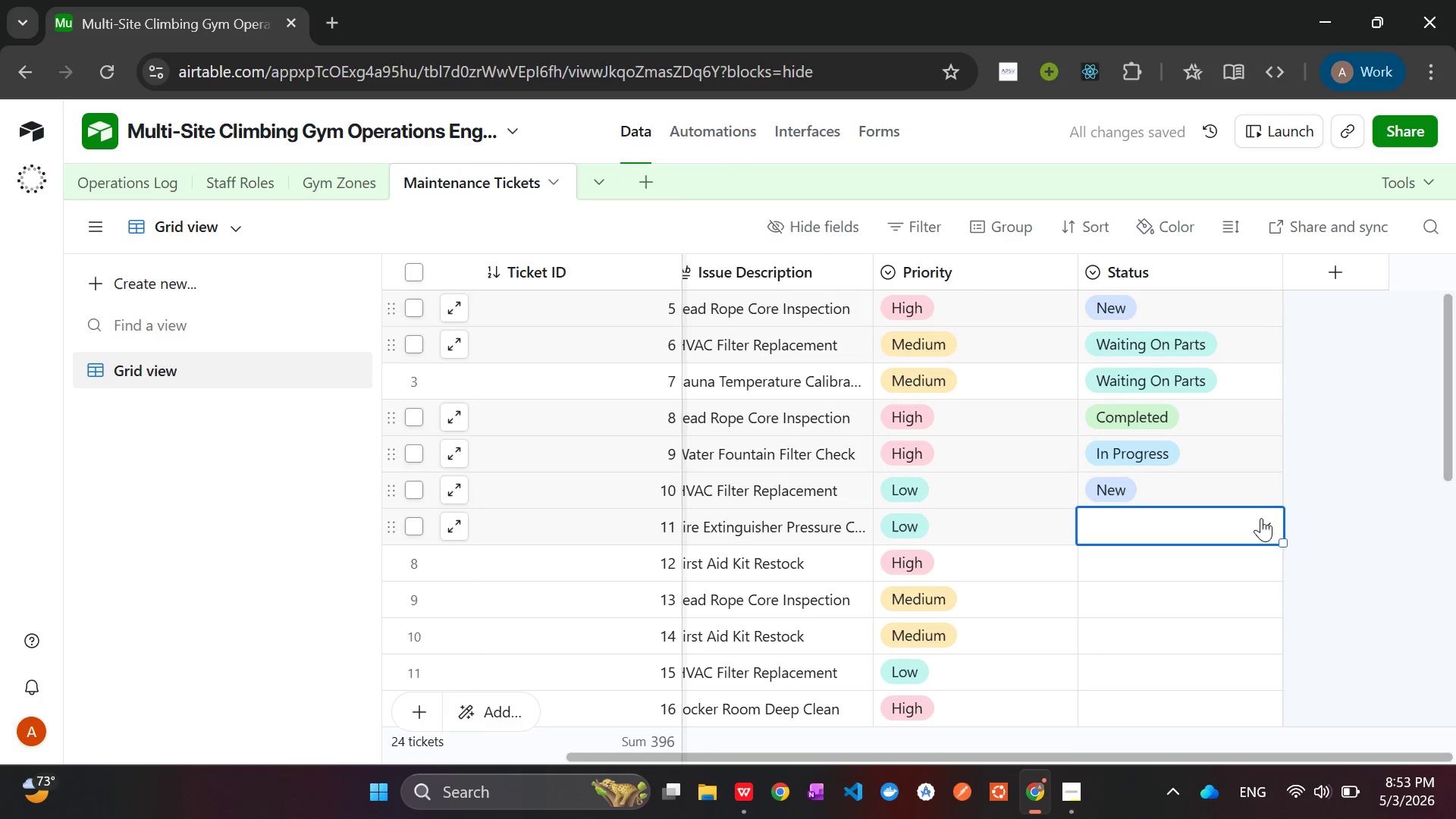 
left_click([1261, 518])
 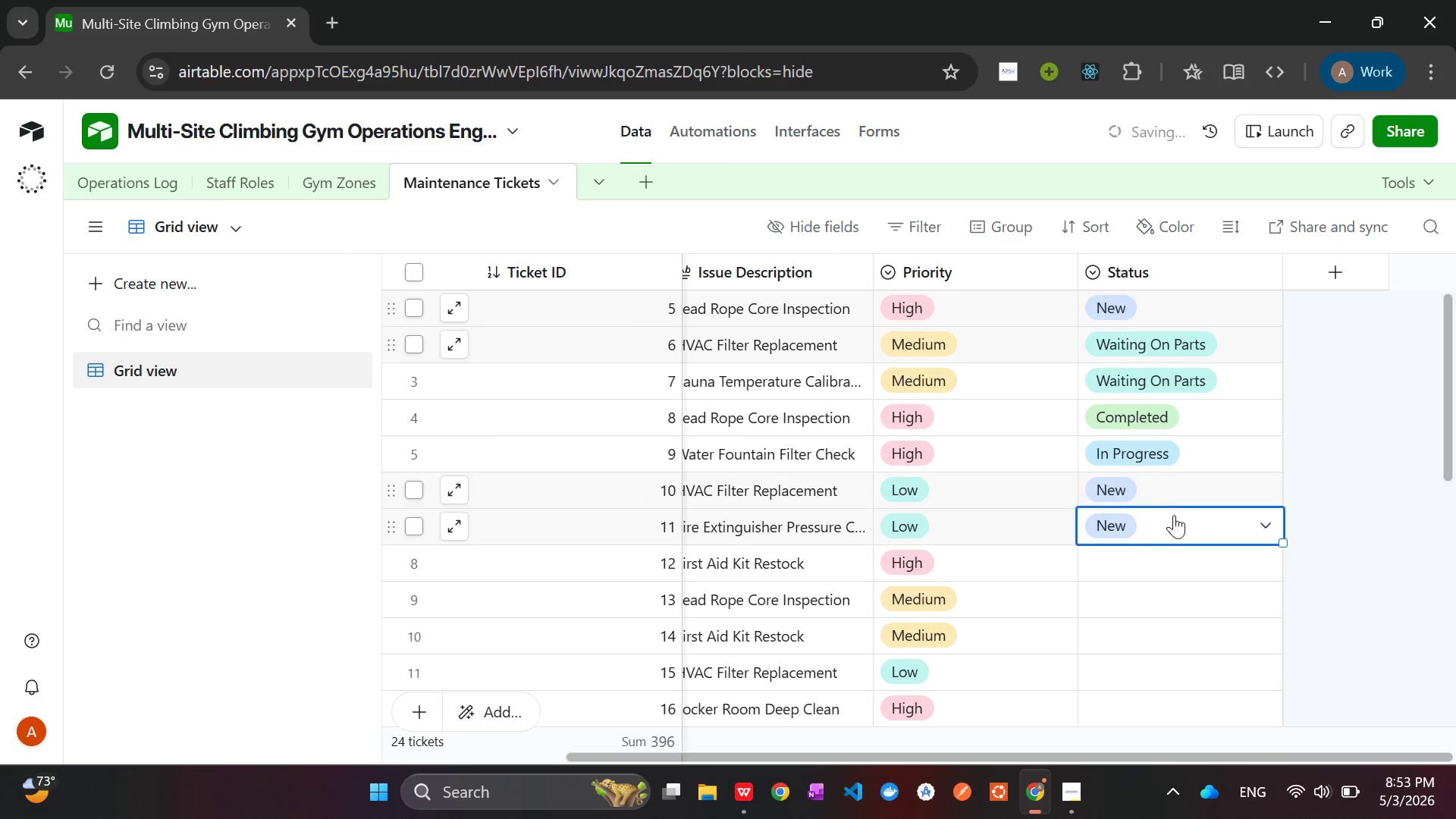 
left_click([1166, 581])
 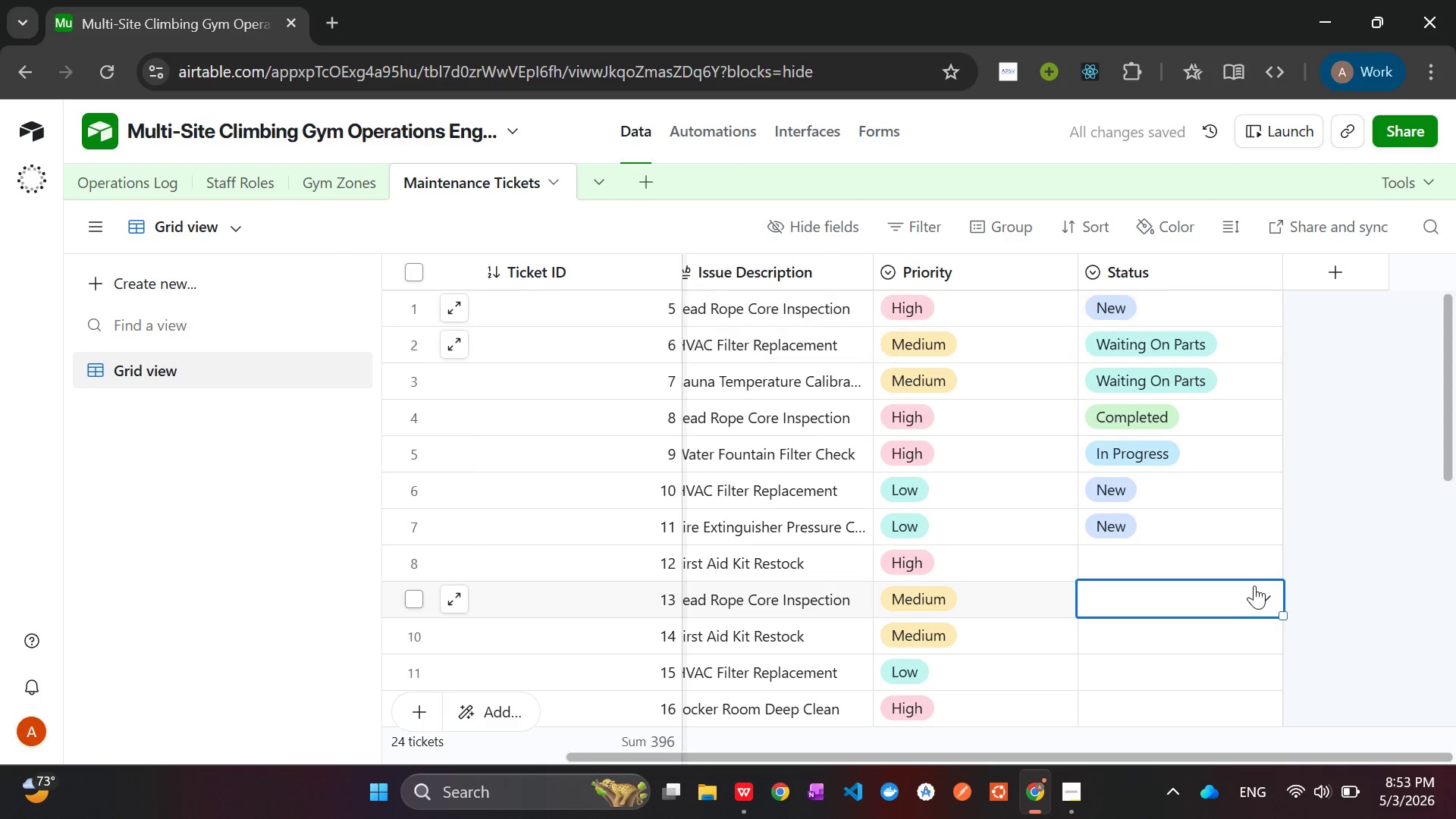 
left_click([1254, 585])
 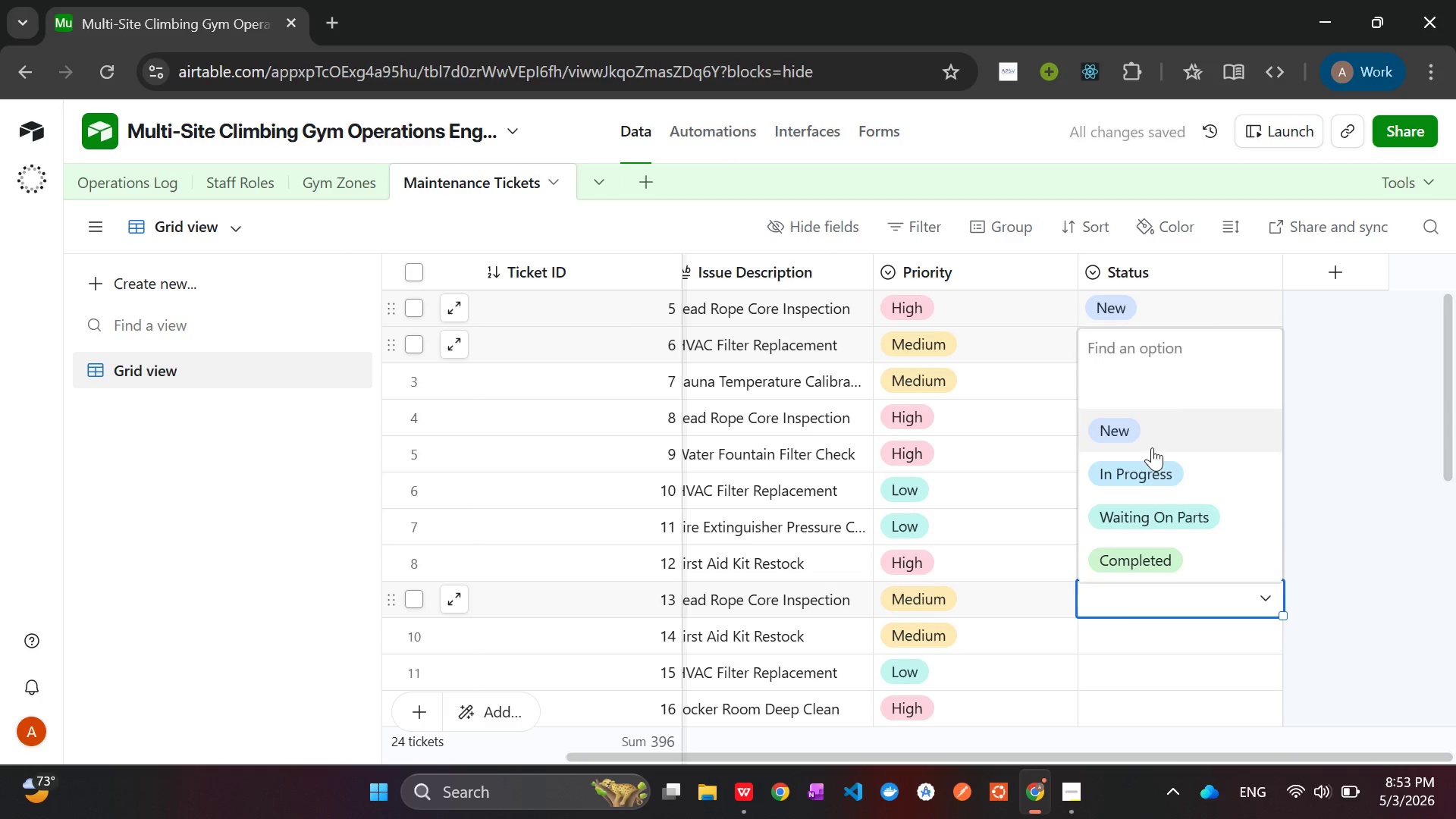 
left_click([1152, 447])
 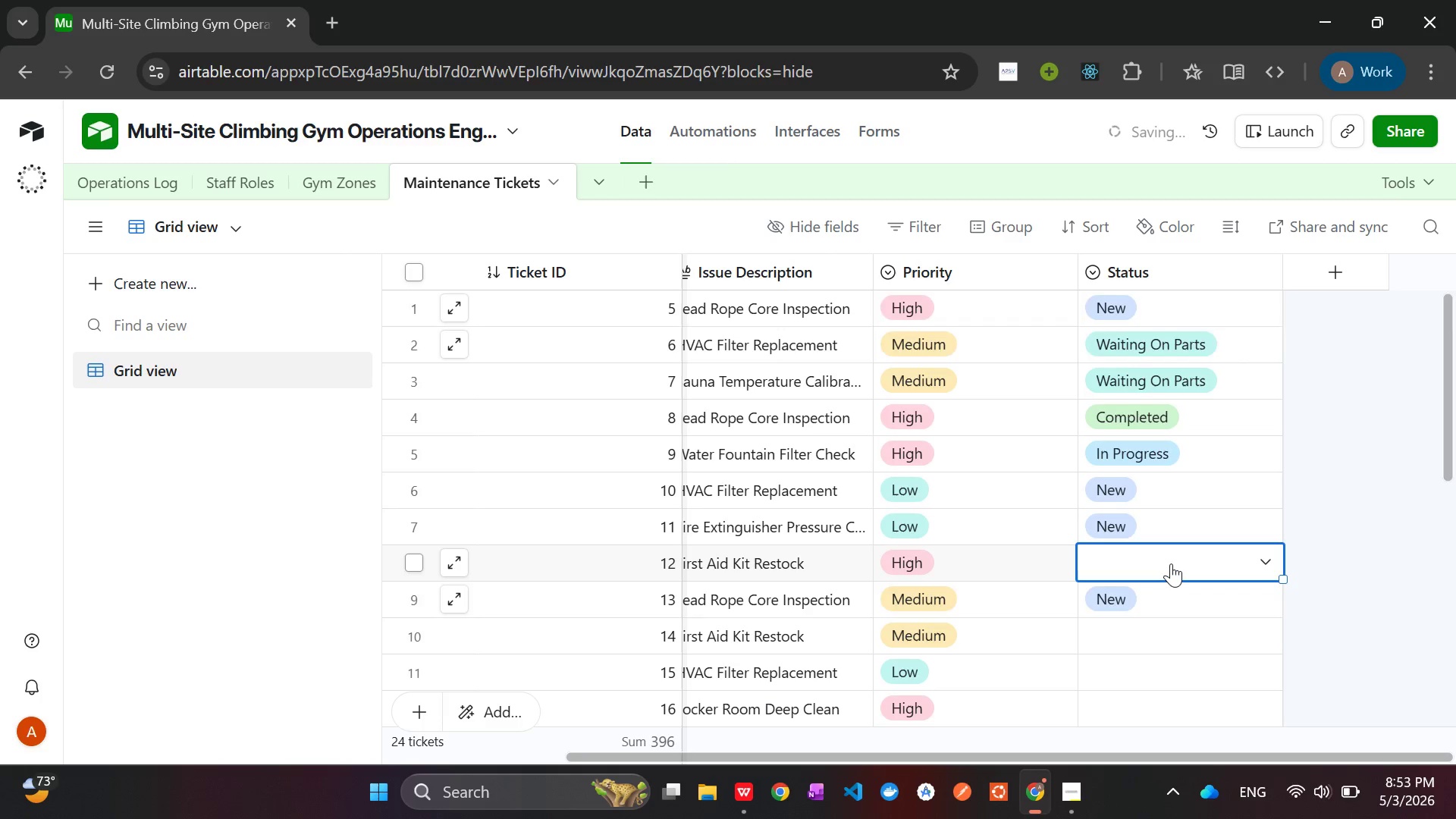 
left_click([1171, 563])
 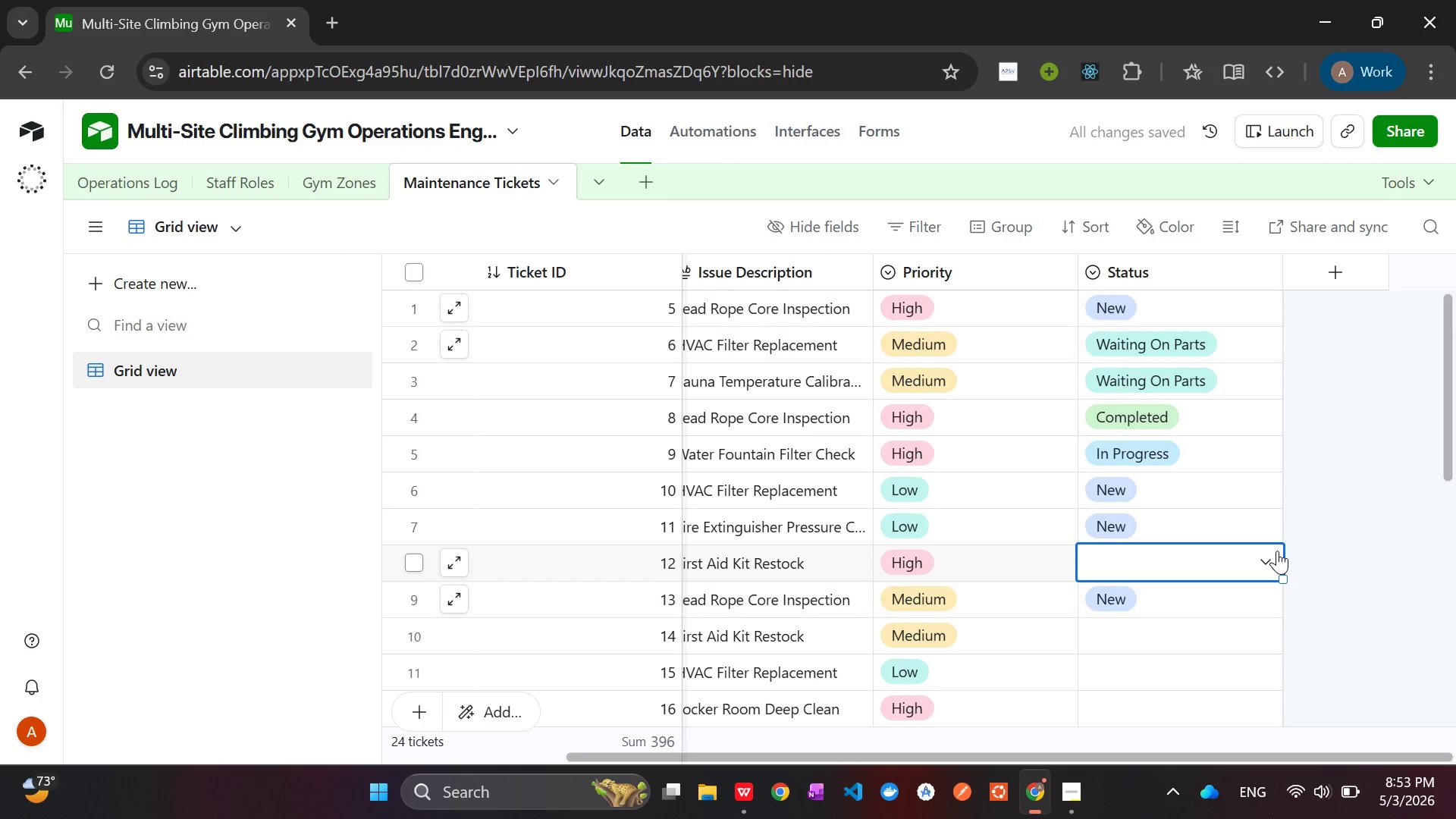 
left_click([1277, 551])
 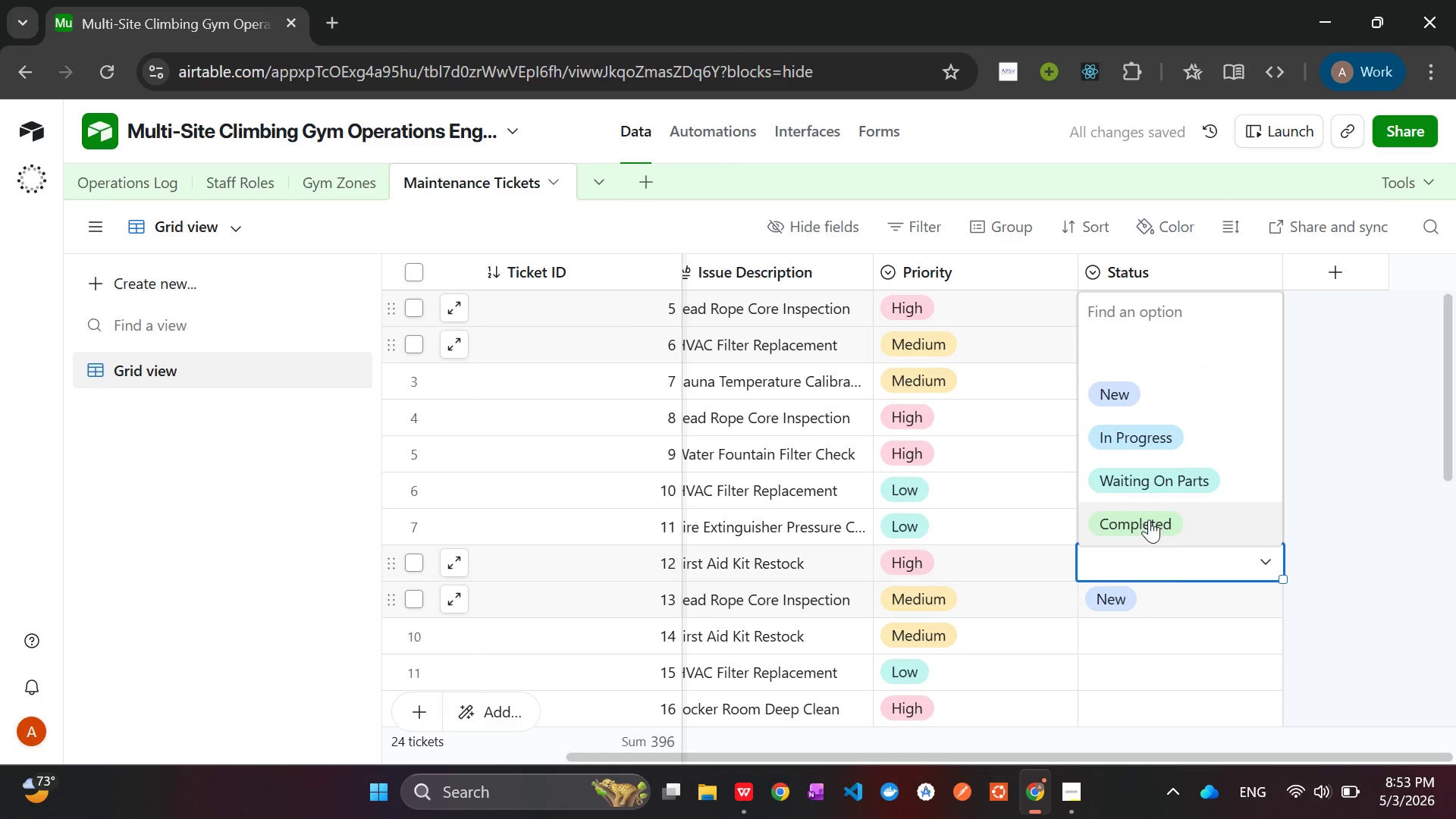 
left_click([1149, 519])
 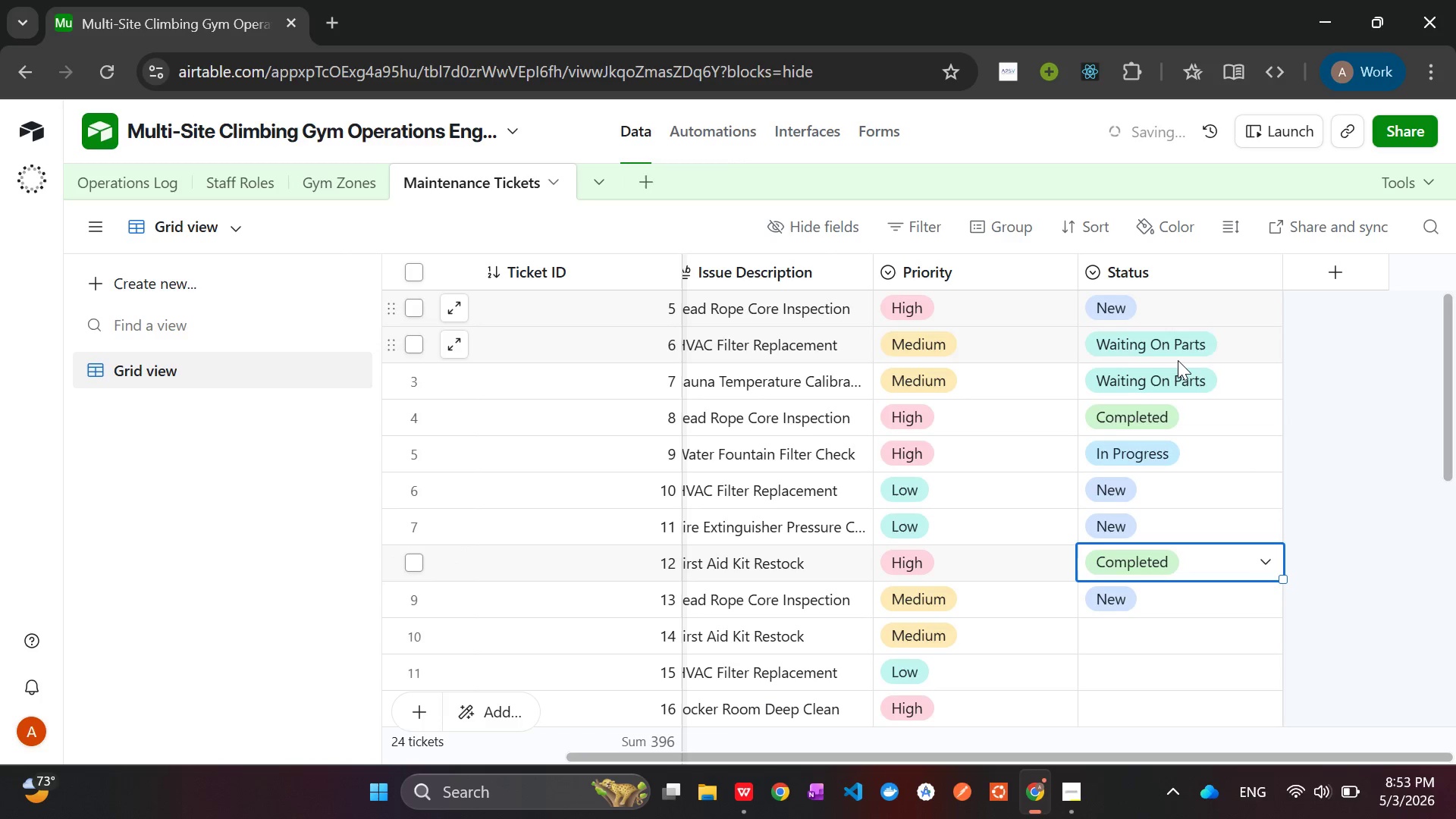 
scroll: coordinate [1178, 360], scroll_direction: up, amount: 2.0
 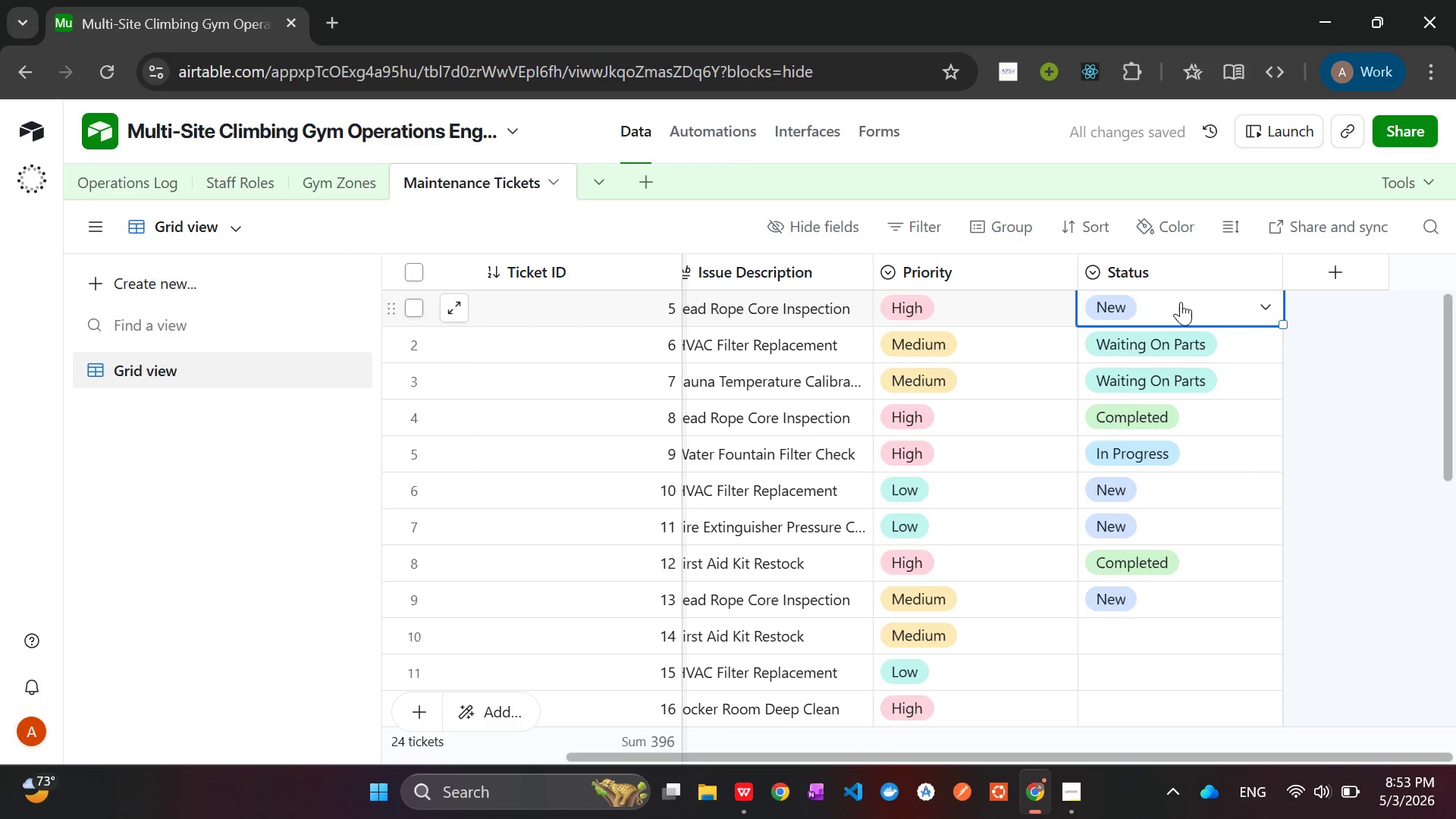 
left_click([1181, 302])
 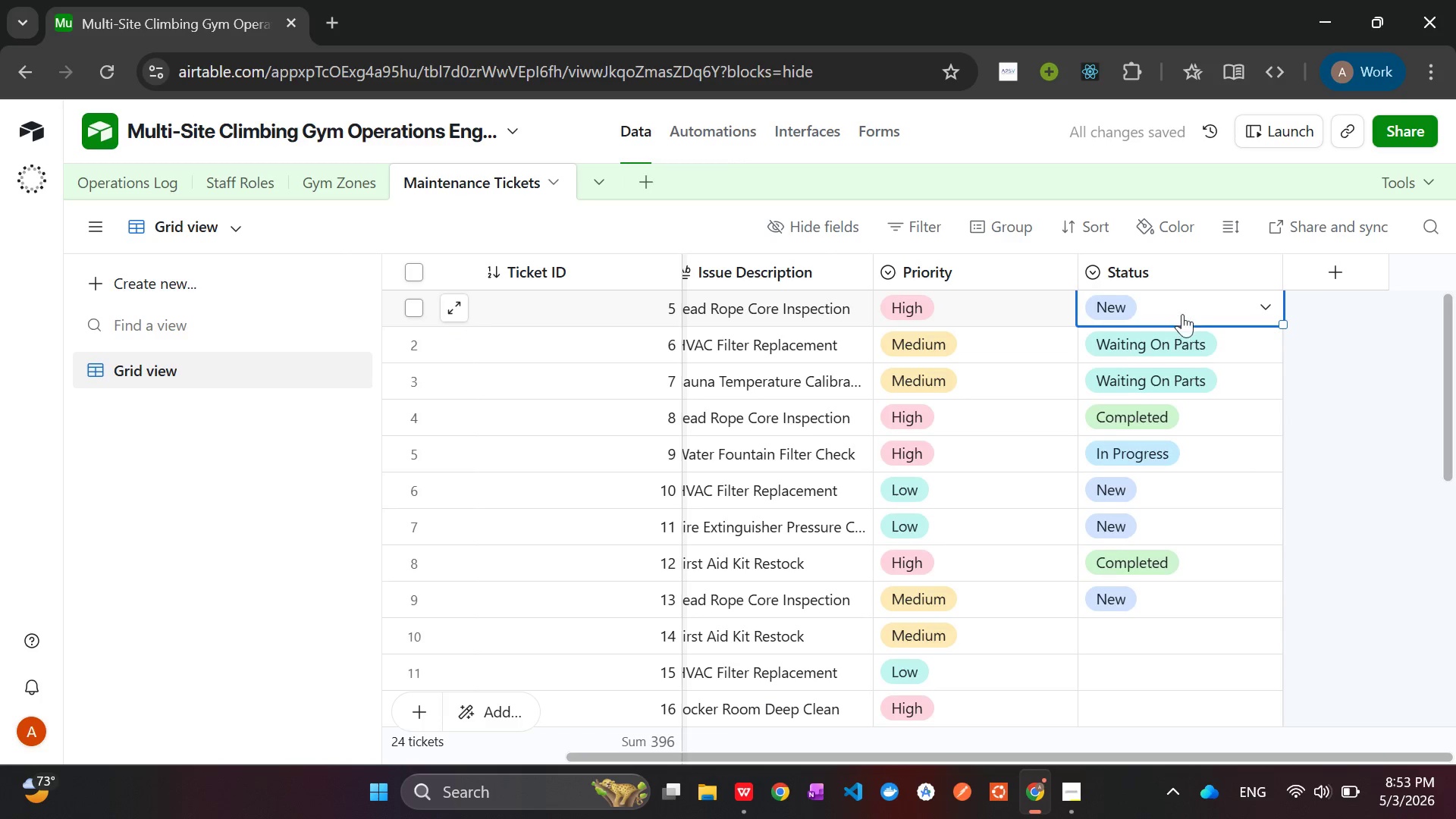 
left_click_drag(start_coordinate=[1181, 302], to_coordinate=[1148, 598])
 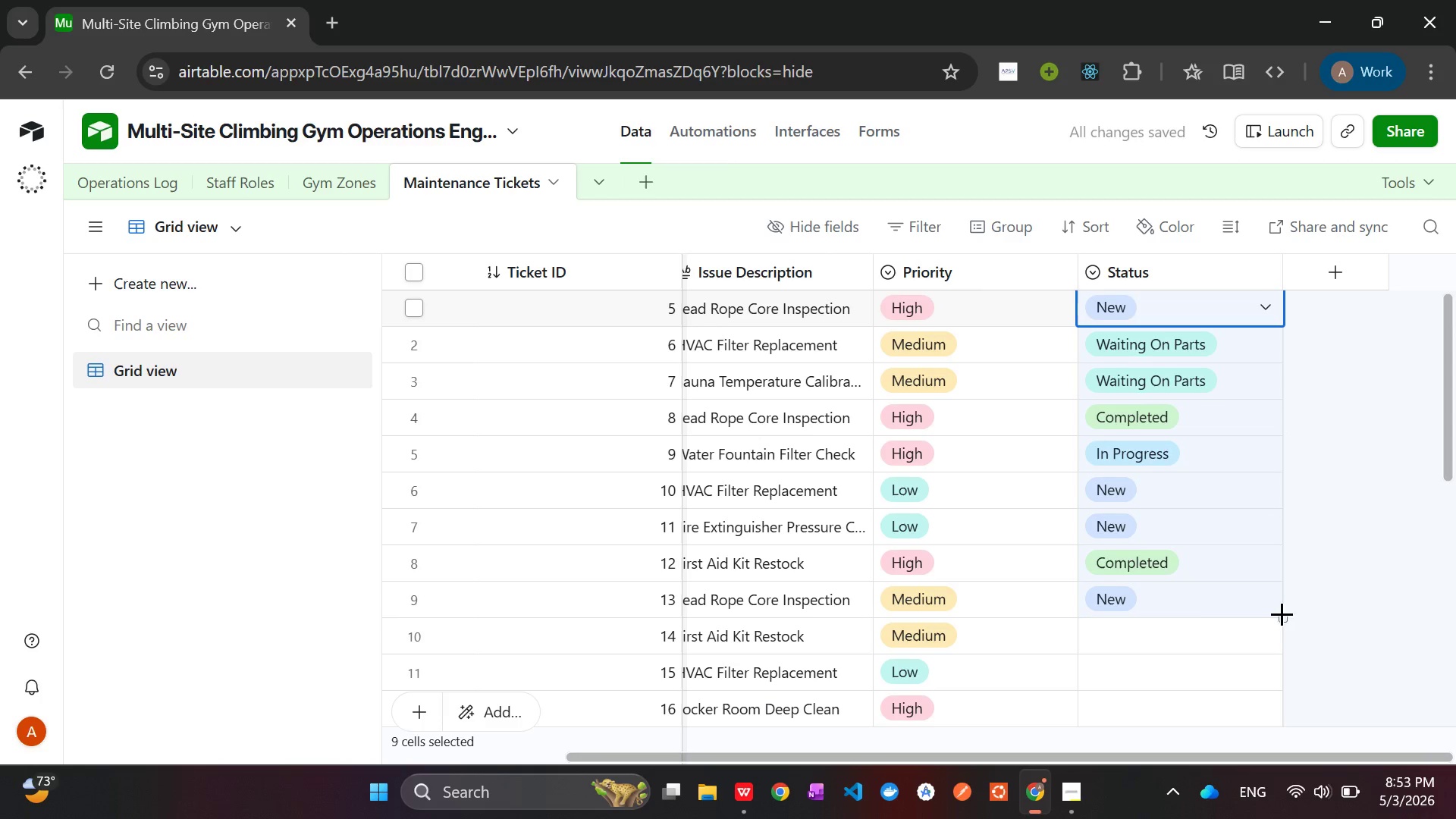 
left_click_drag(start_coordinate=[1282, 613], to_coordinate=[1203, 540])
 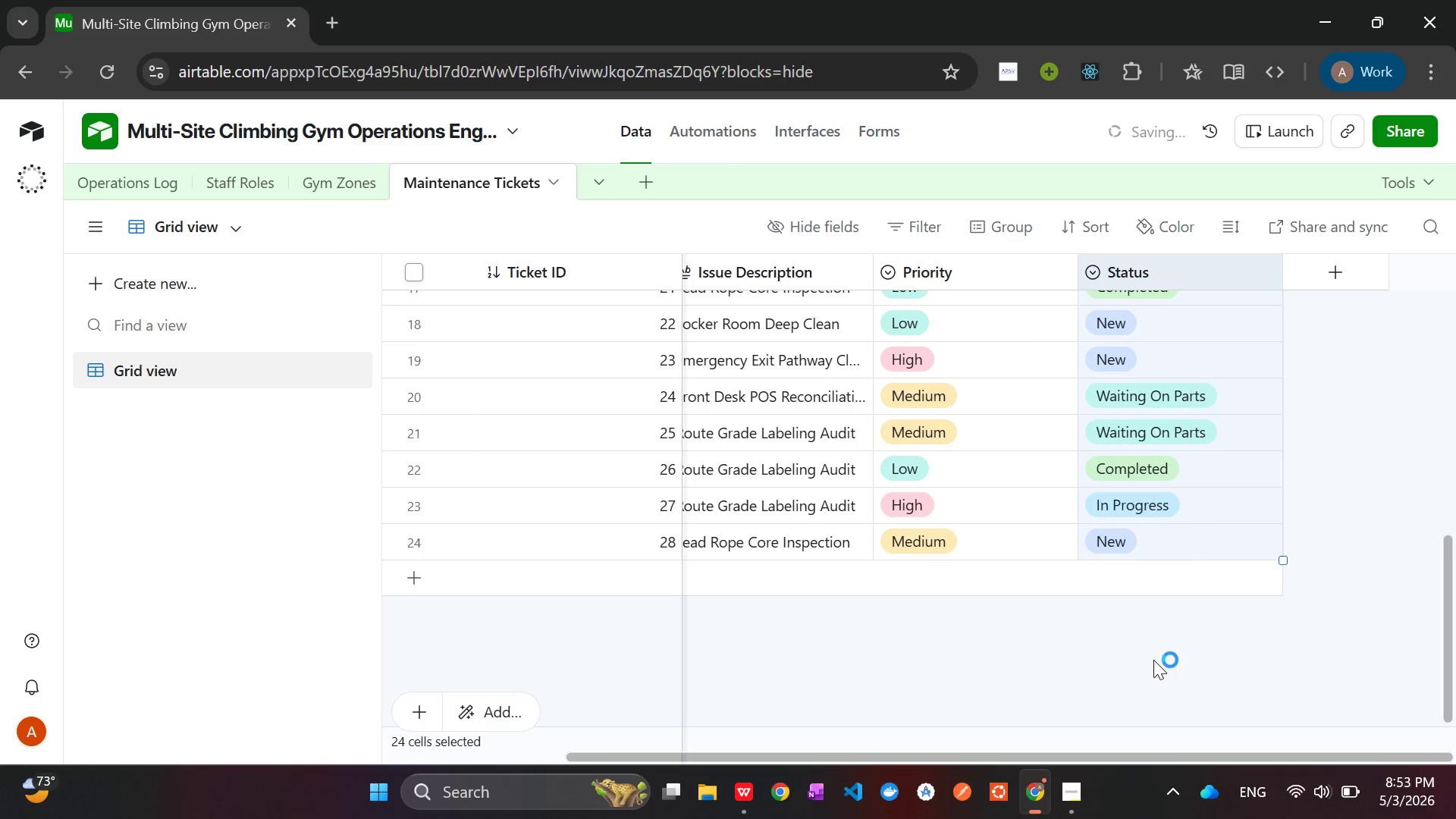 
scroll: coordinate [1153, 660], scroll_direction: up, amount: 18.0
 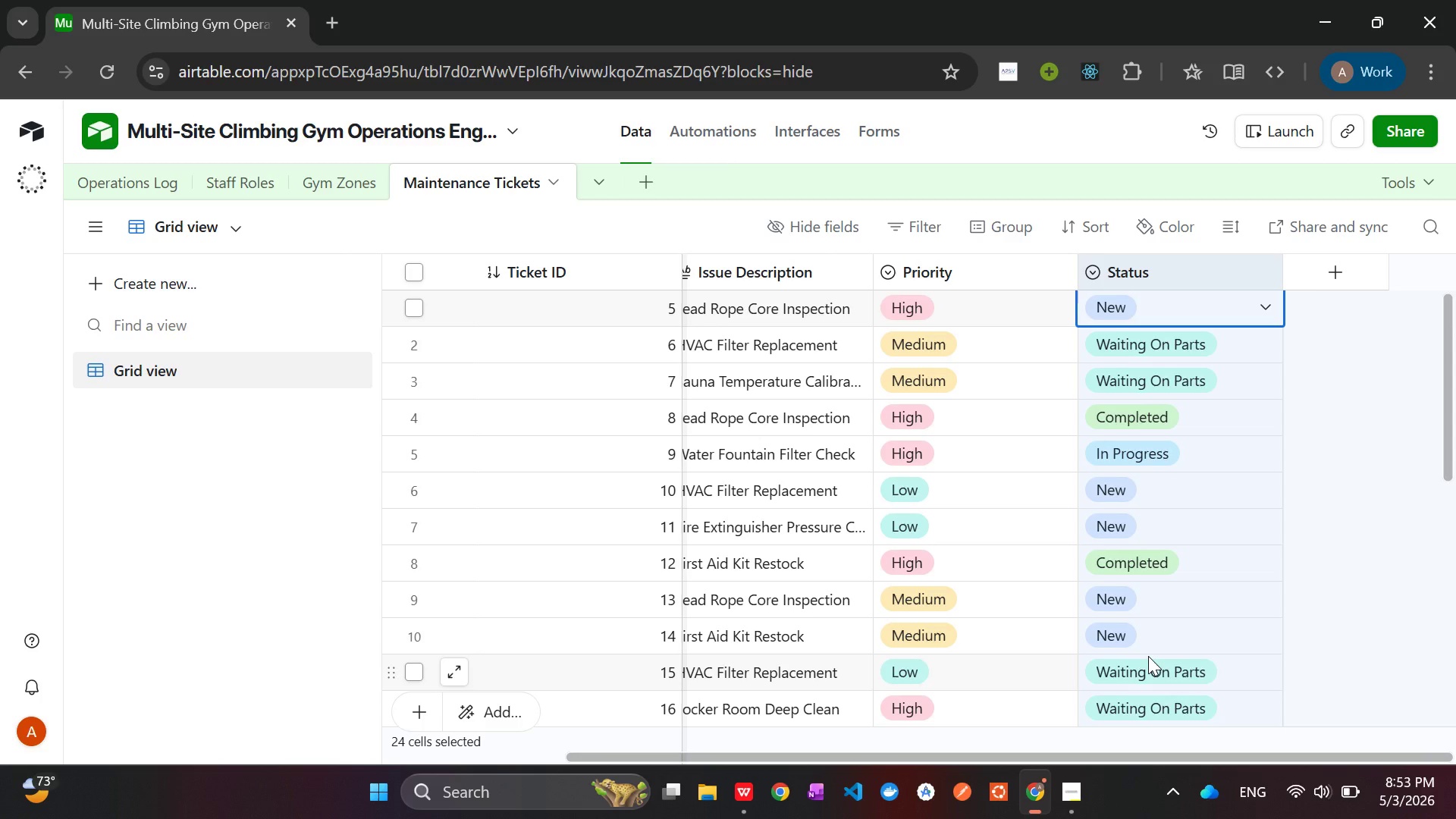 
wait(12.44)
 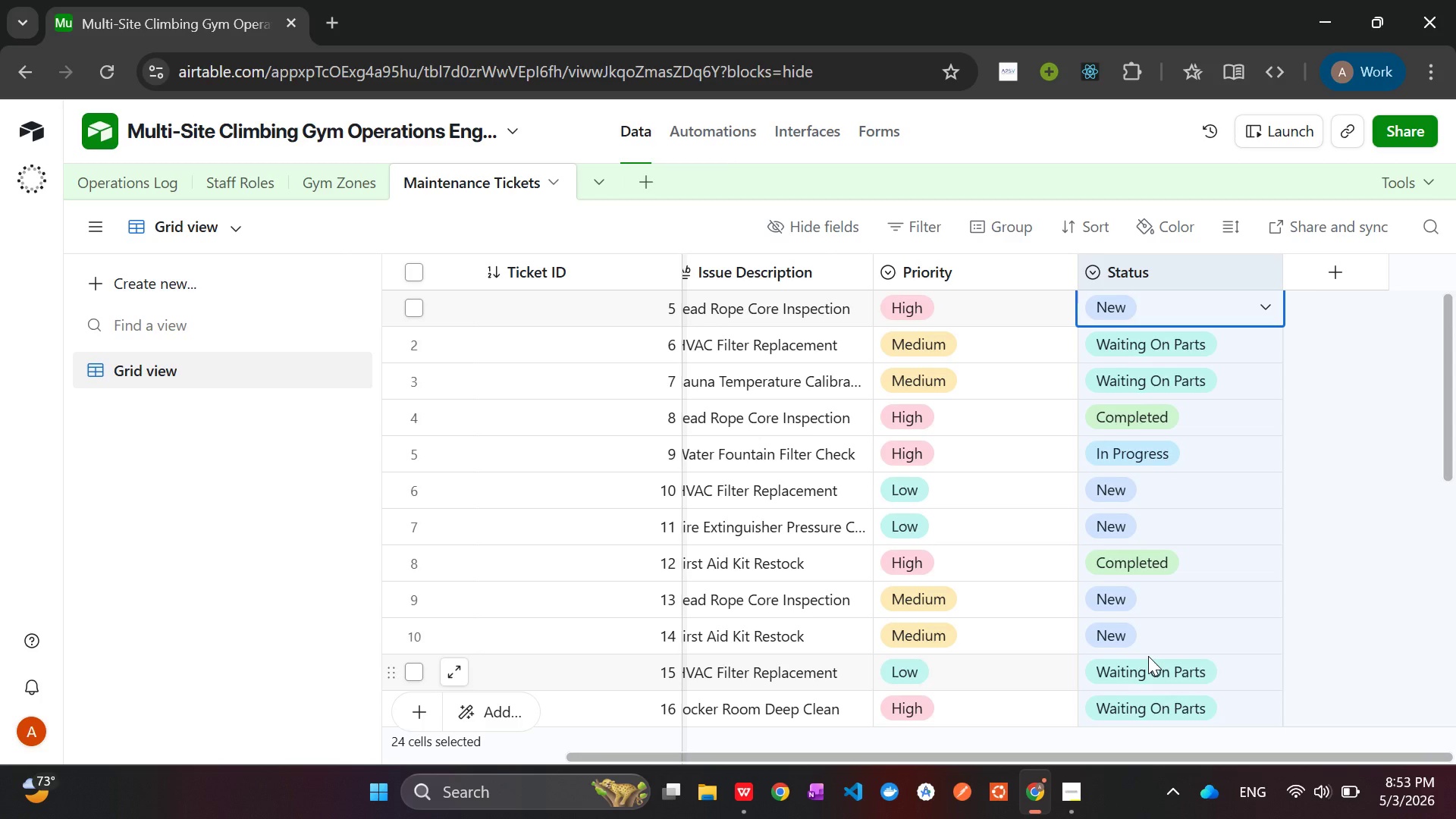 
right_click([1146, 275])
 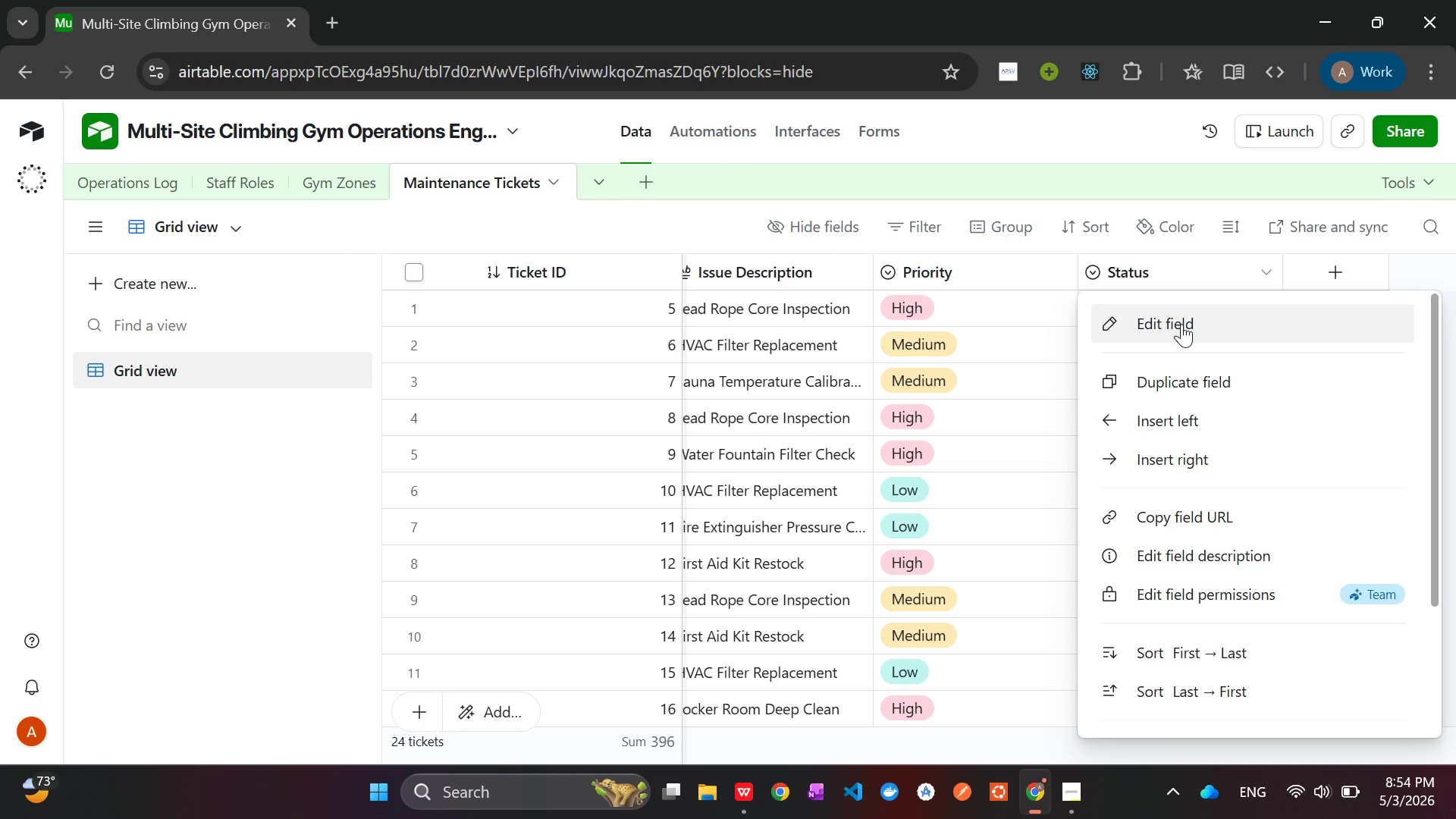 
left_click([1181, 324])
 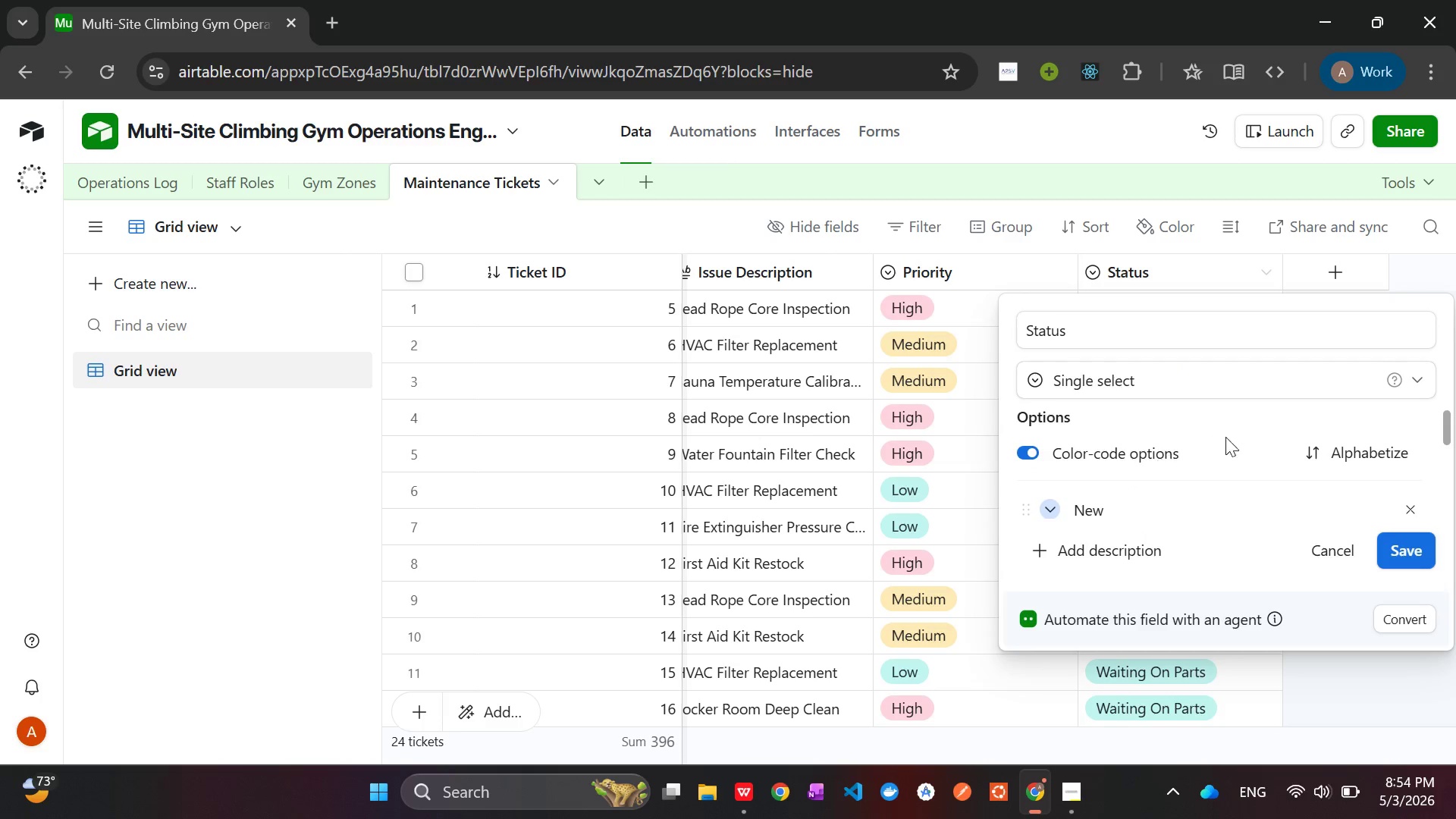 
scroll: coordinate [1207, 478], scroll_direction: down, amount: 1.0
 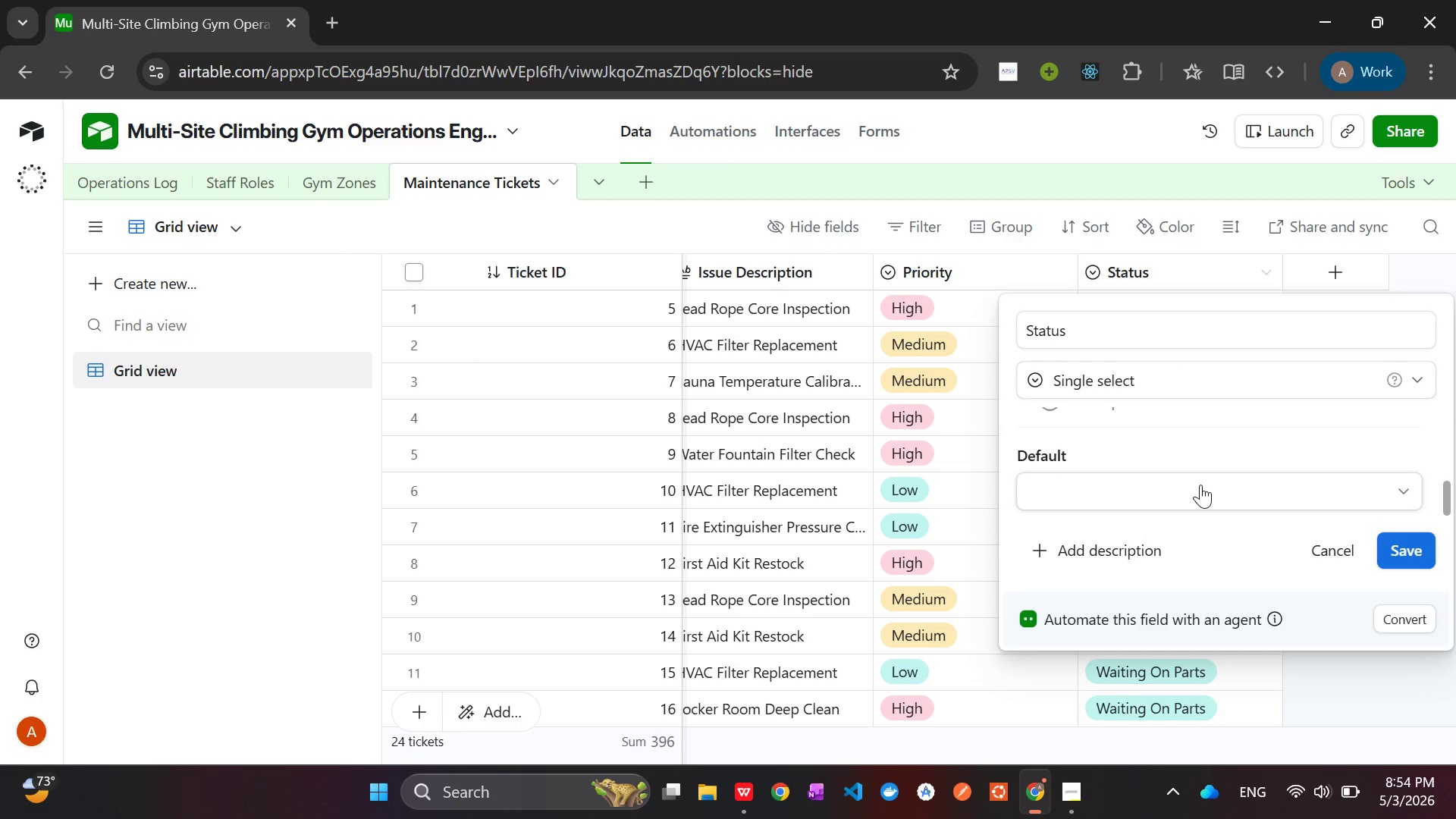 
left_click([1200, 485])
 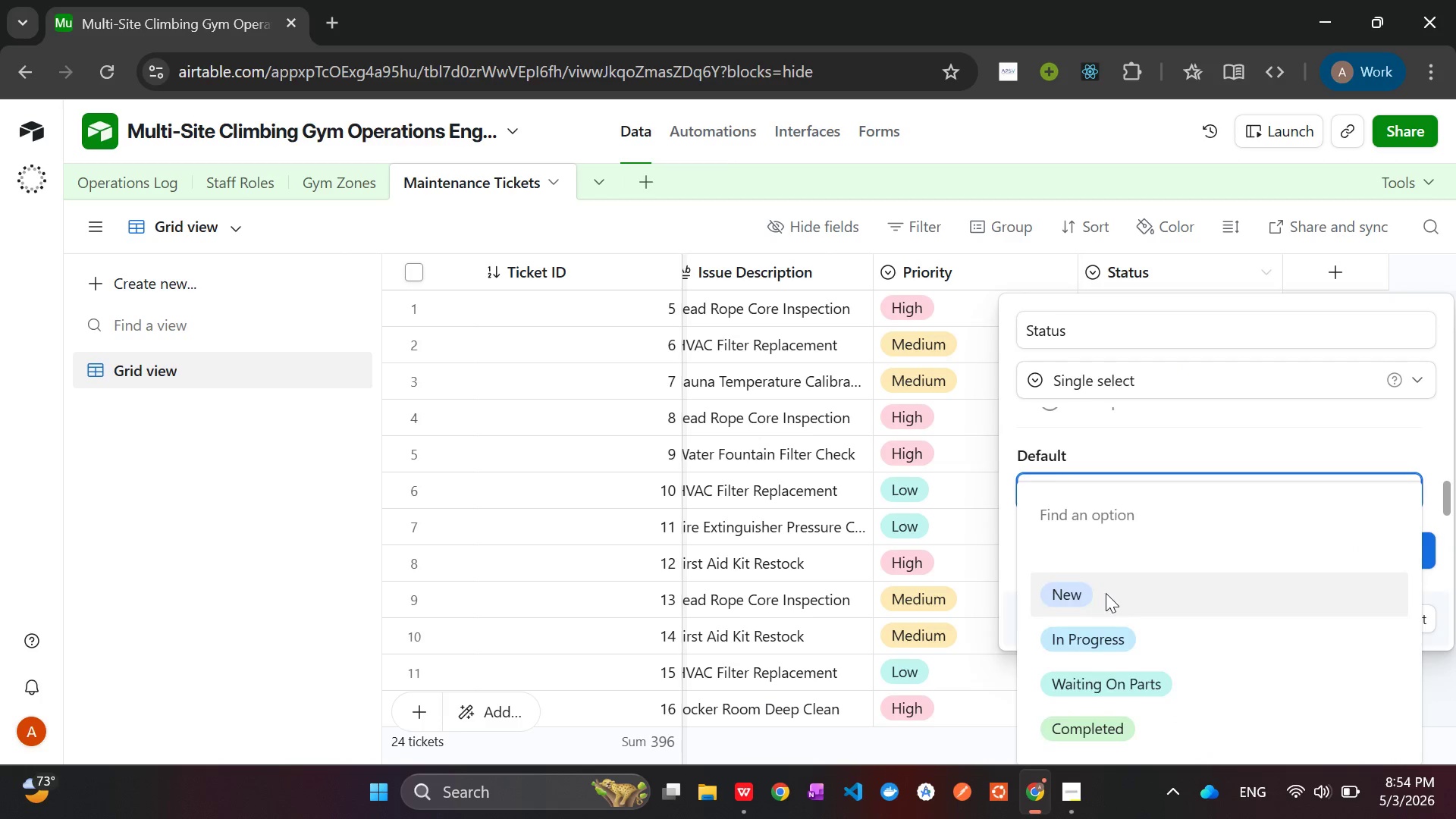 
left_click([1106, 593])
 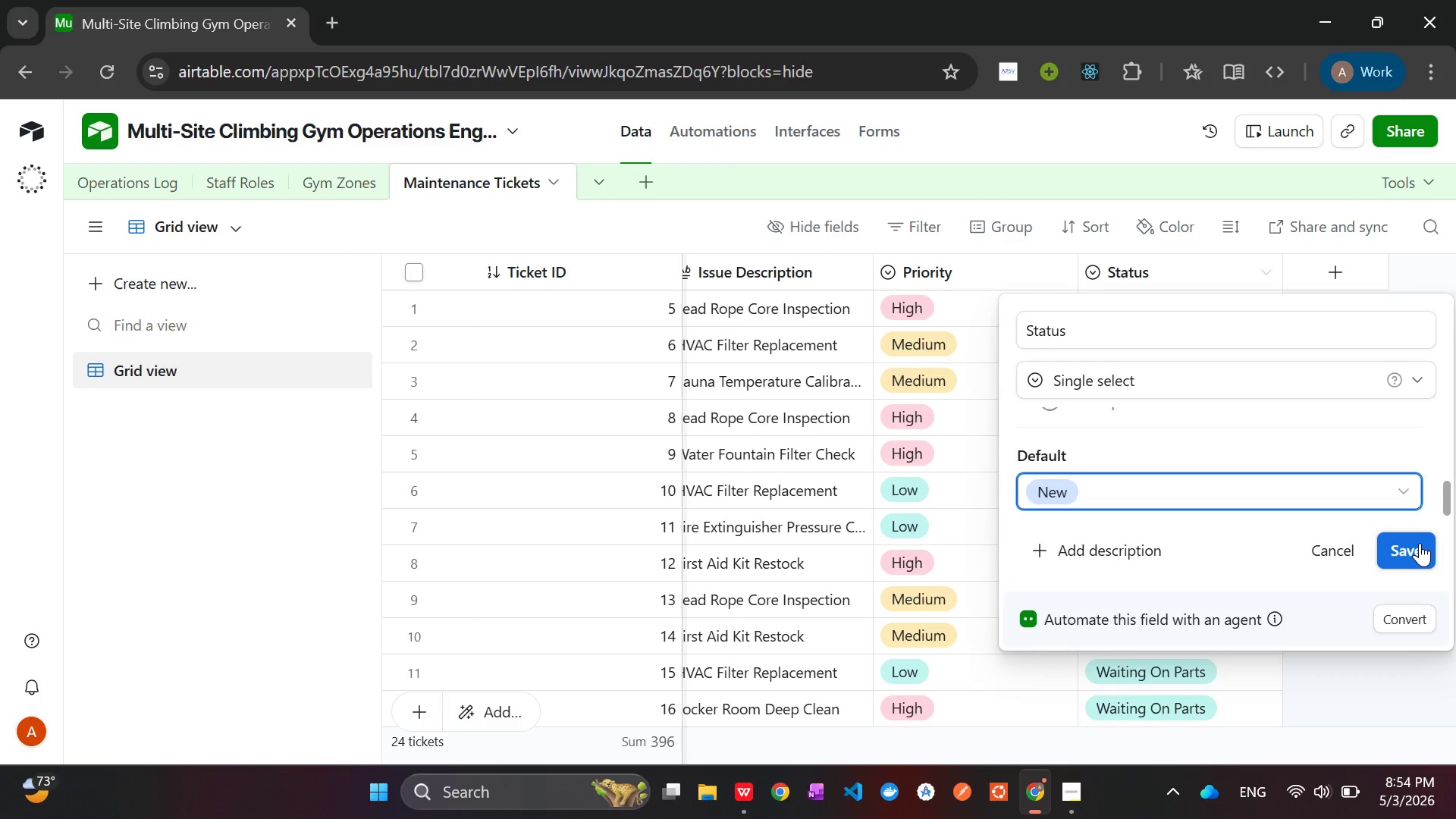 
left_click([1420, 543])
 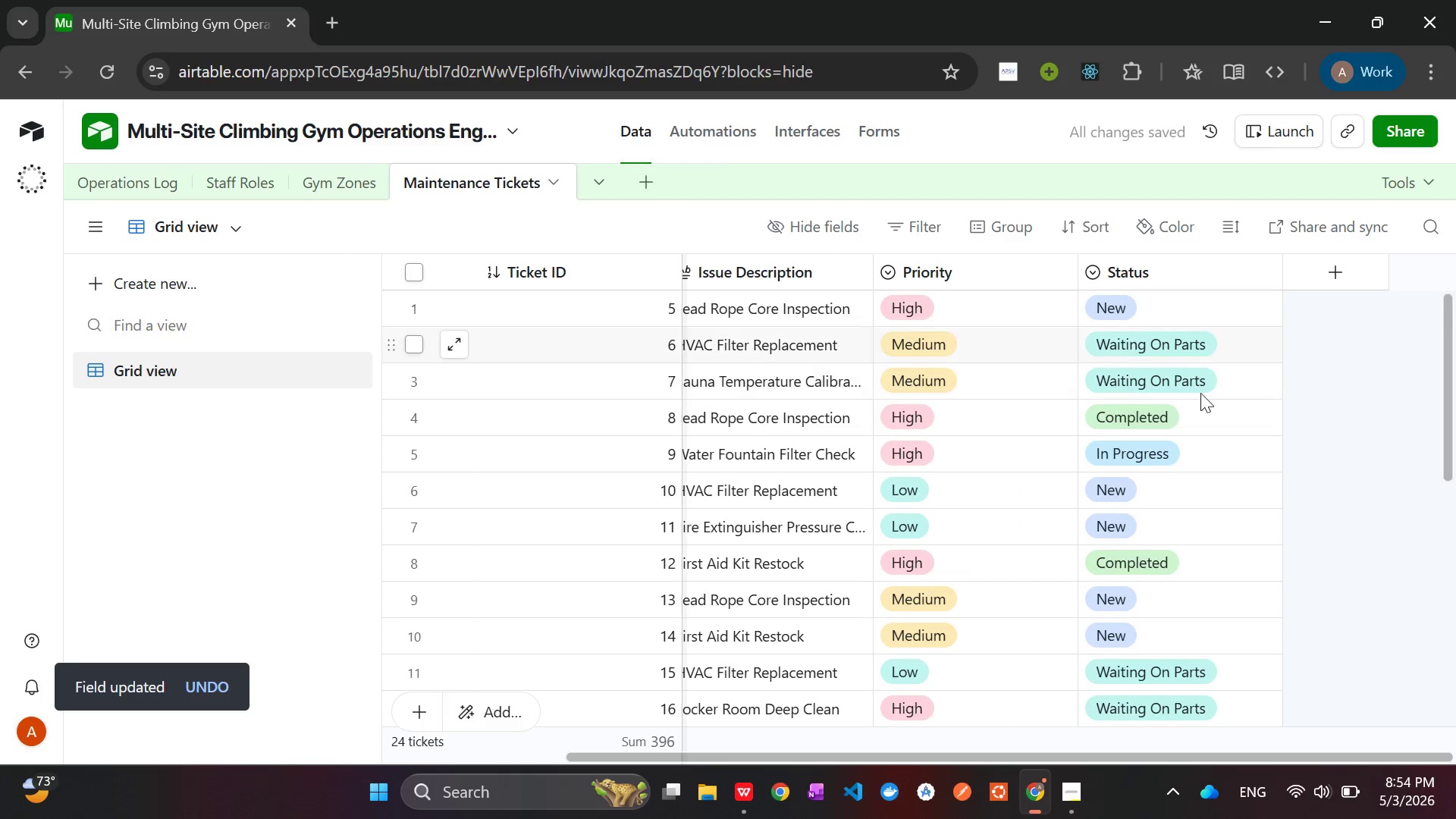 
scroll: coordinate [1175, 463], scroll_direction: down, amount: 12.0
 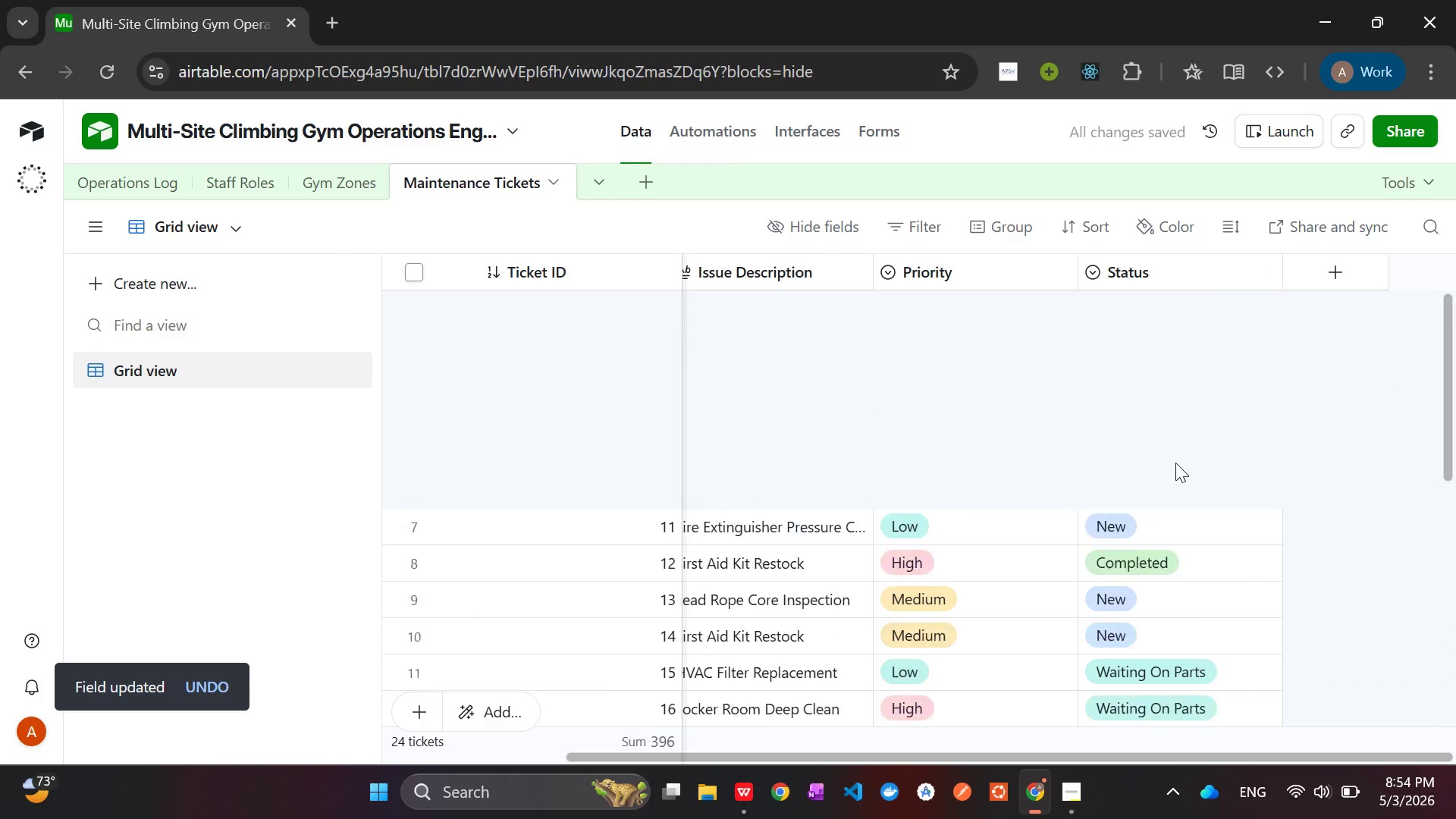 
scroll: coordinate [1175, 463], scroll_direction: up, amount: 15.0
 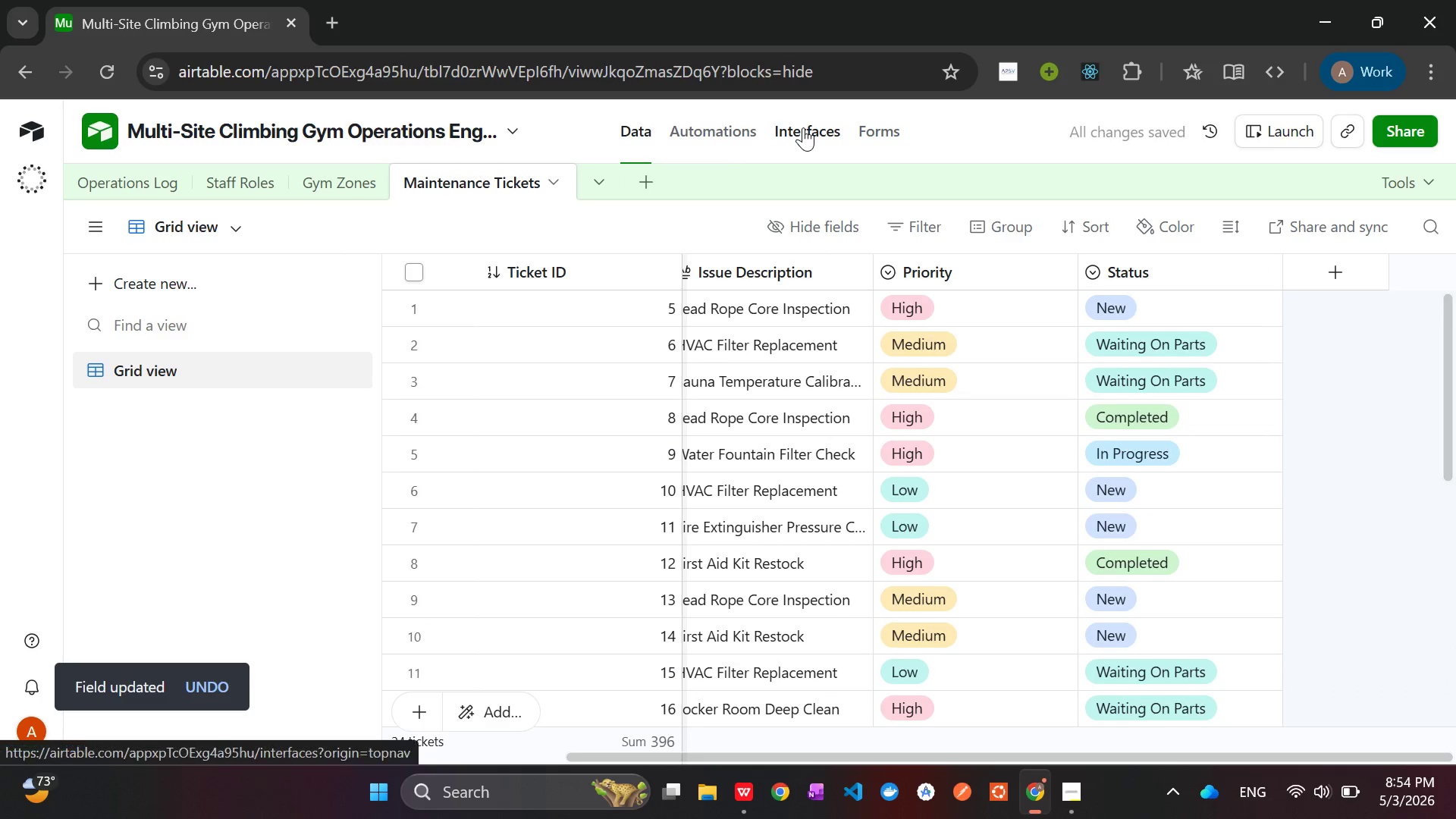 
left_click([803, 127])
 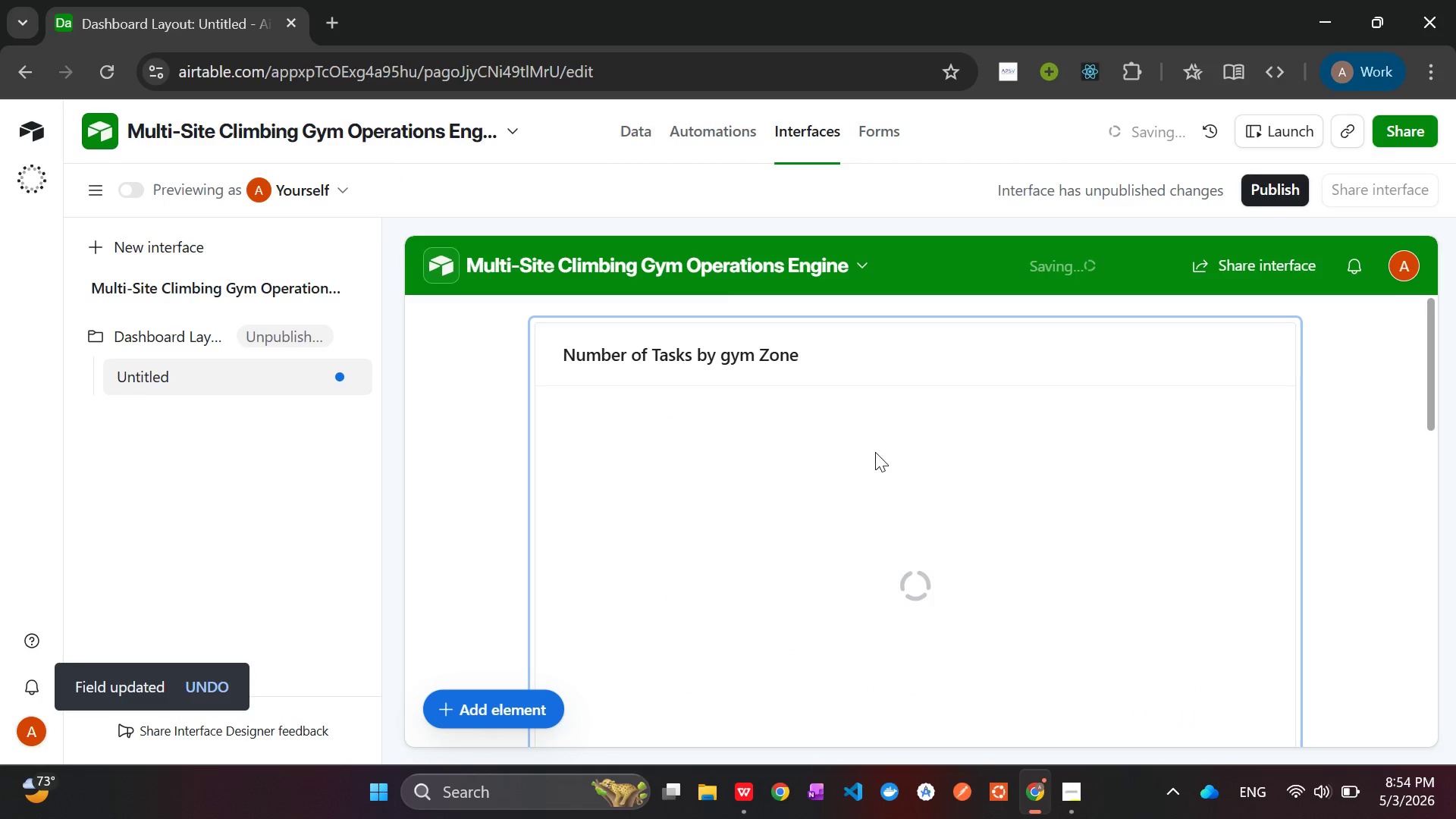 
scroll: coordinate [898, 460], scroll_direction: down, amount: 6.0
 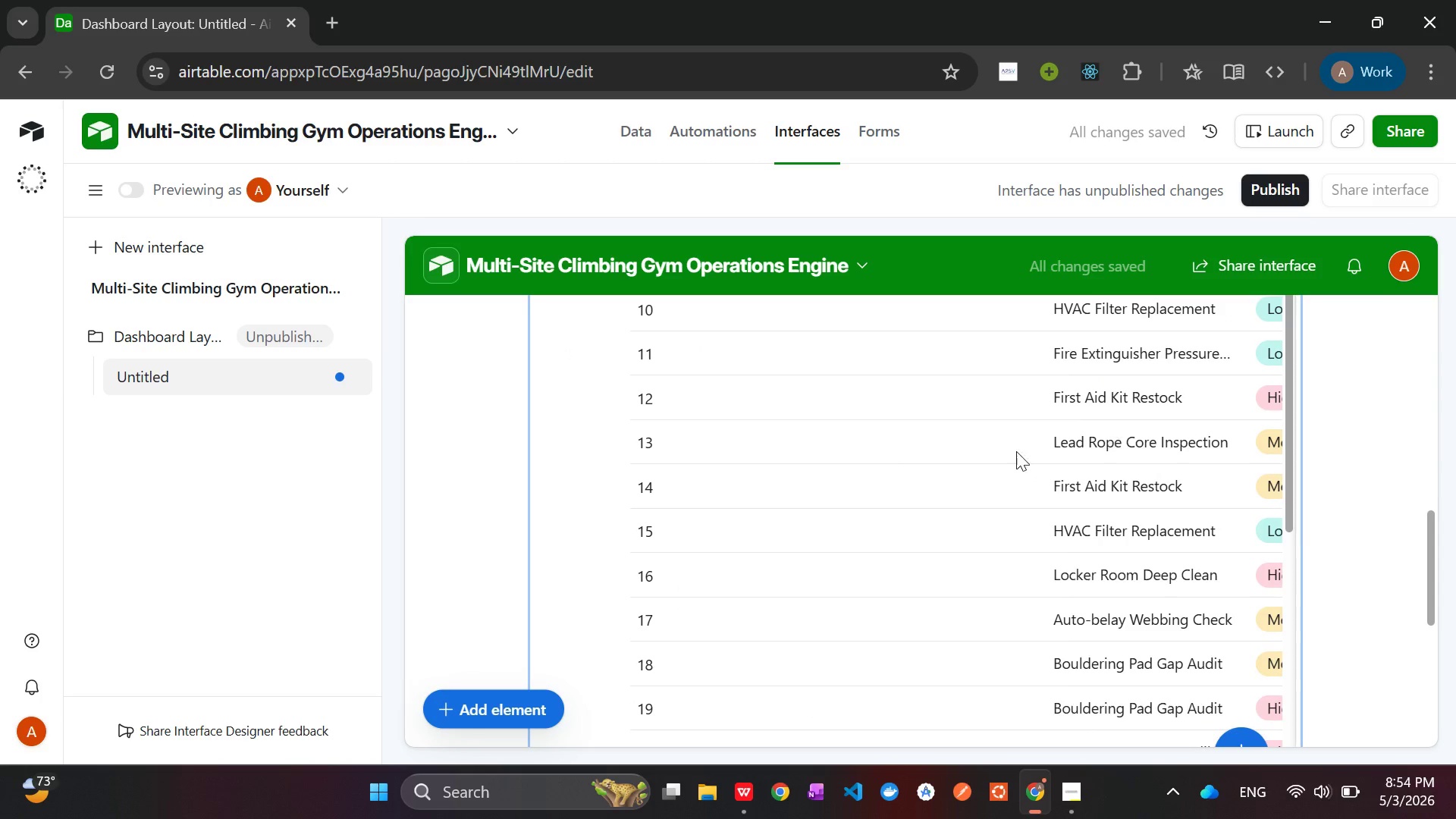 
left_click([940, 461])
 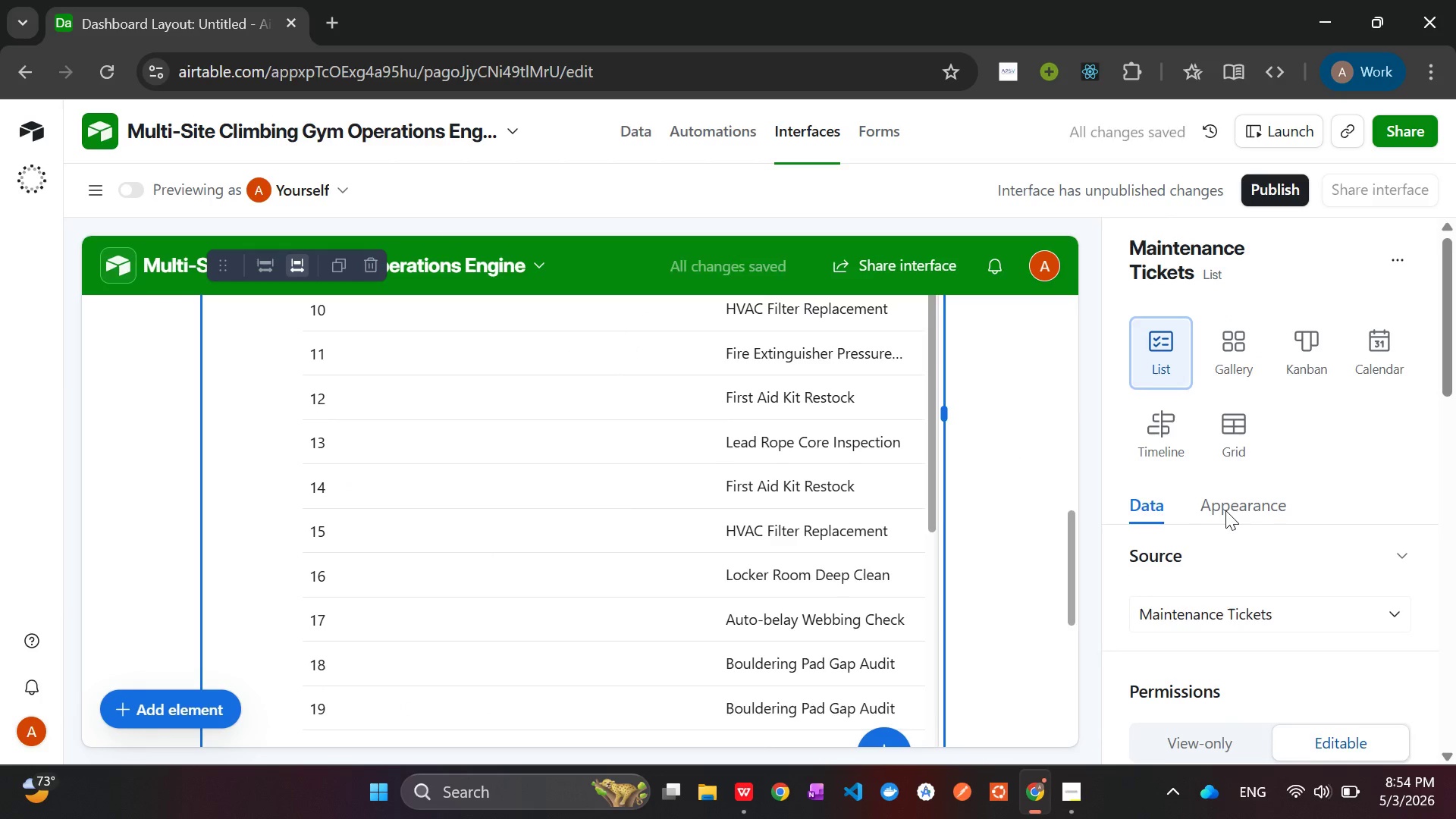 
scroll: coordinate [1258, 536], scroll_direction: down, amount: 9.0
 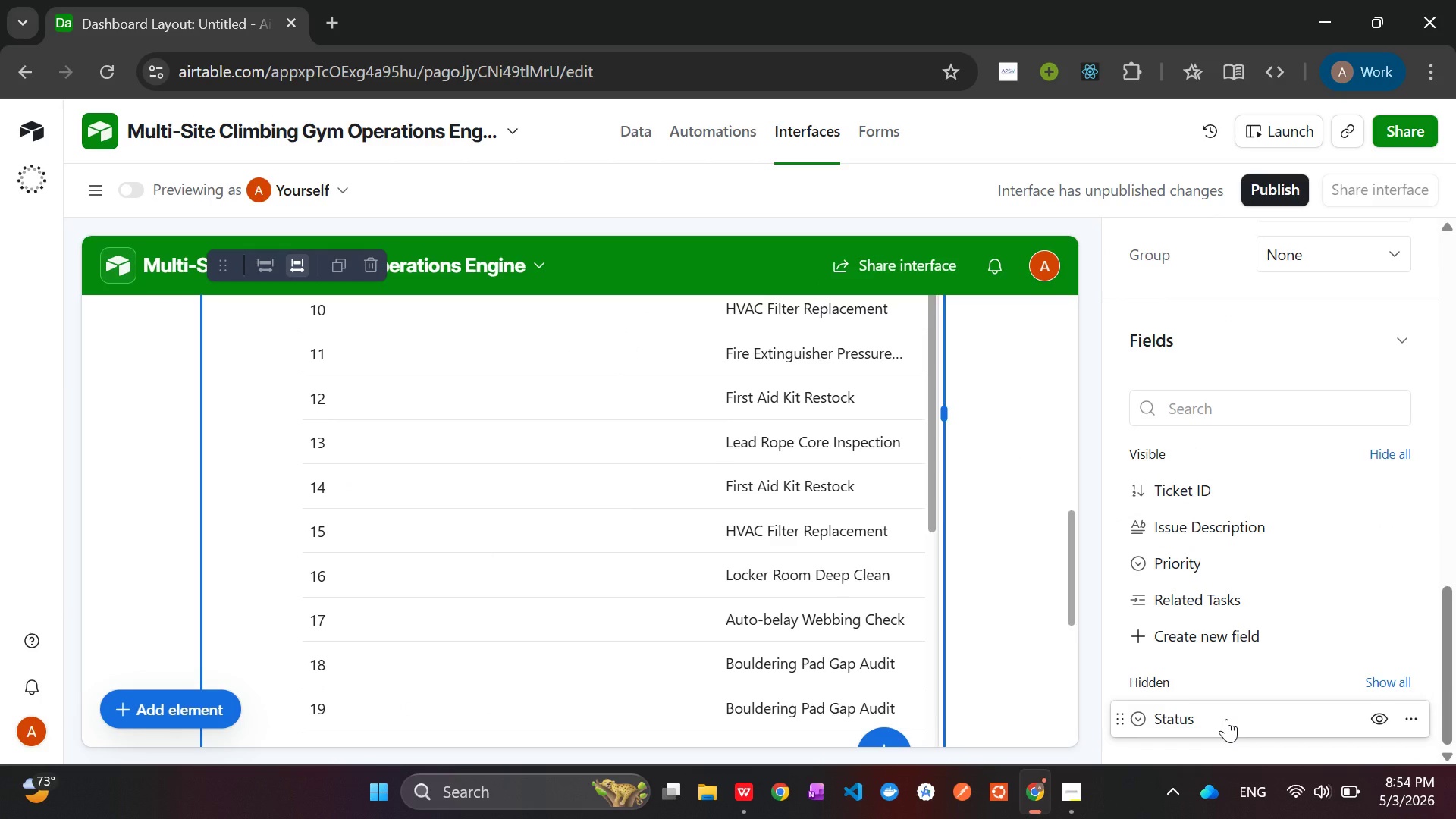 
left_click([1226, 719])
 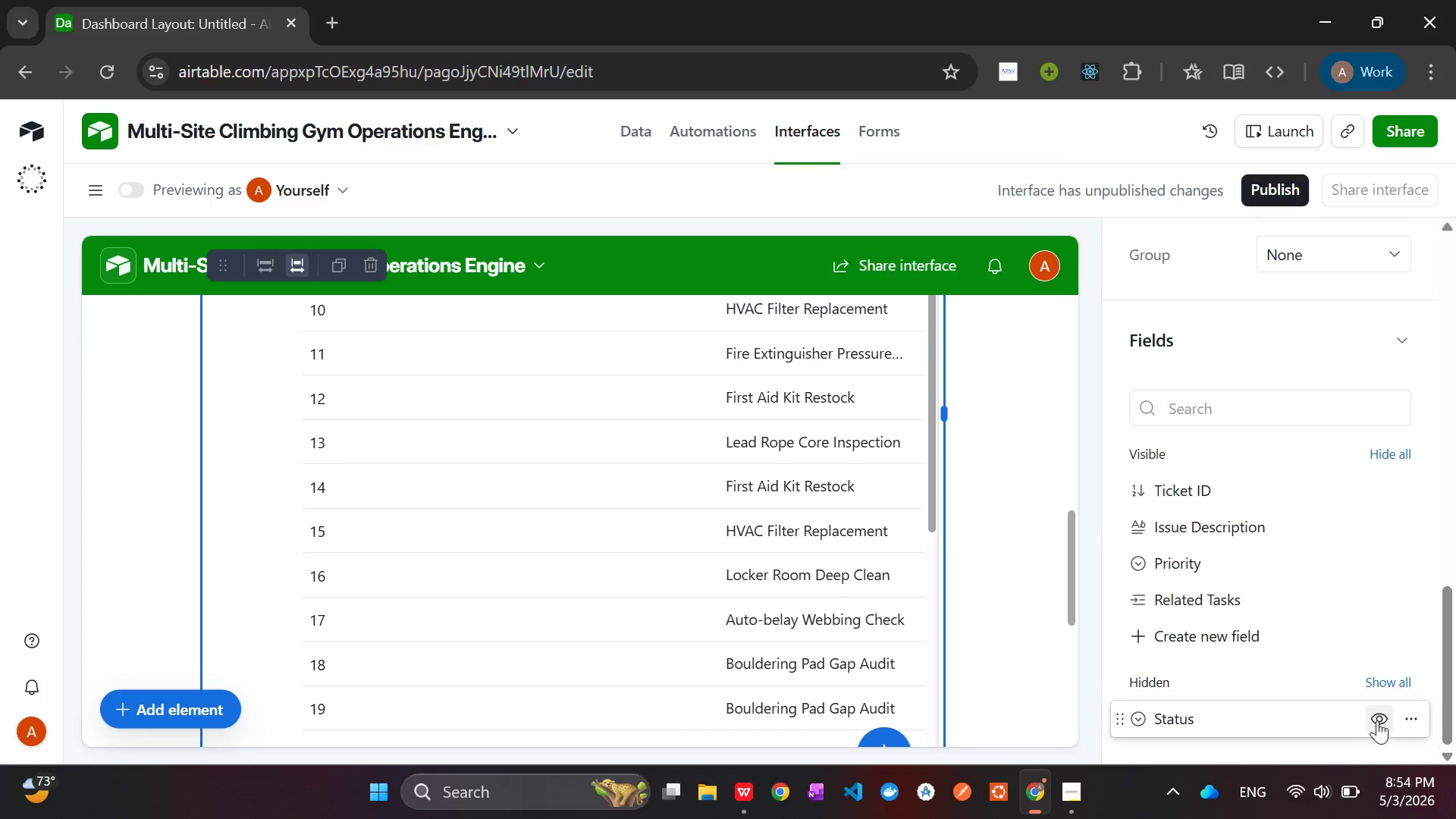 
left_click([1381, 720])
 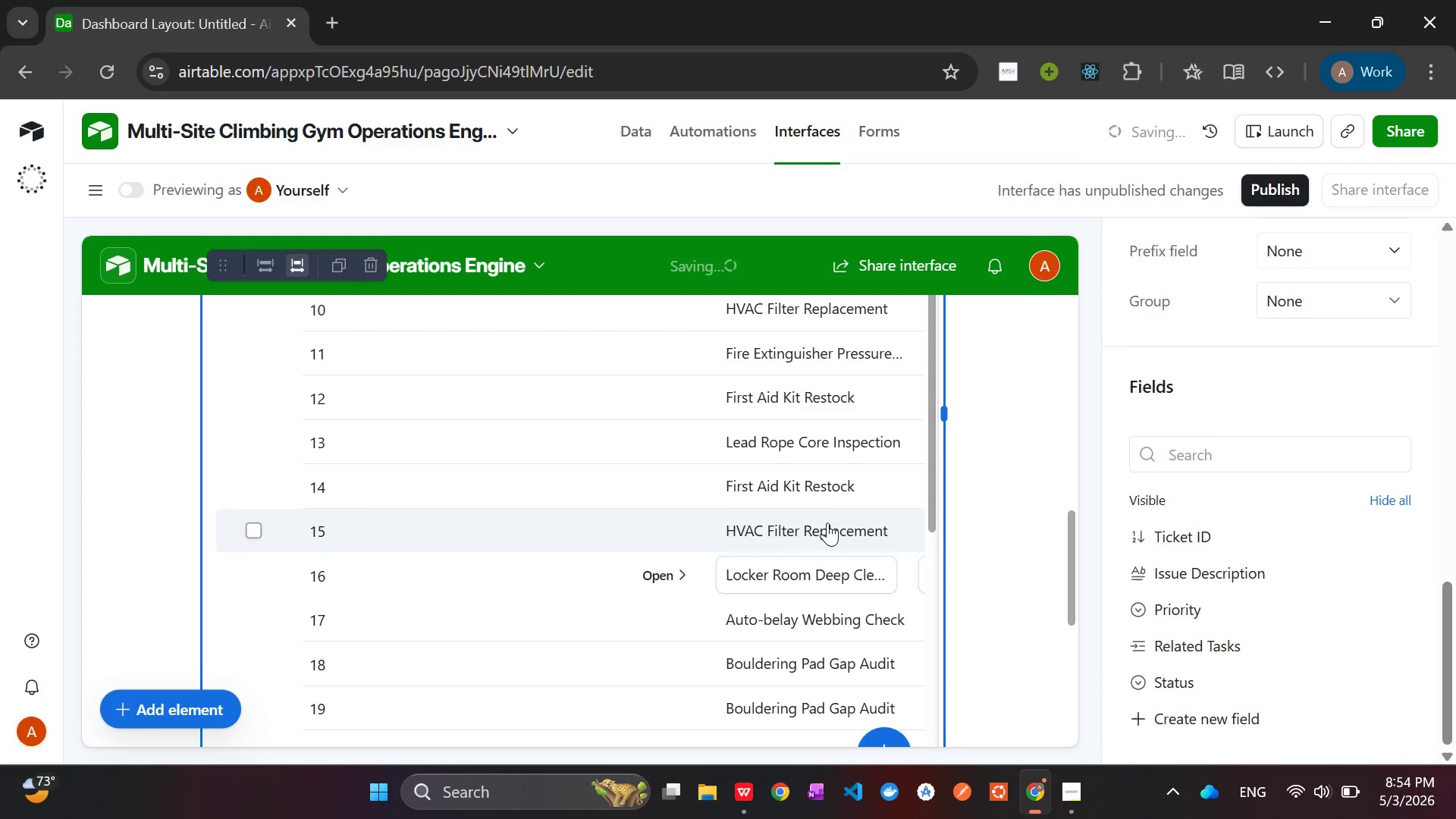 
left_click([815, 566])
 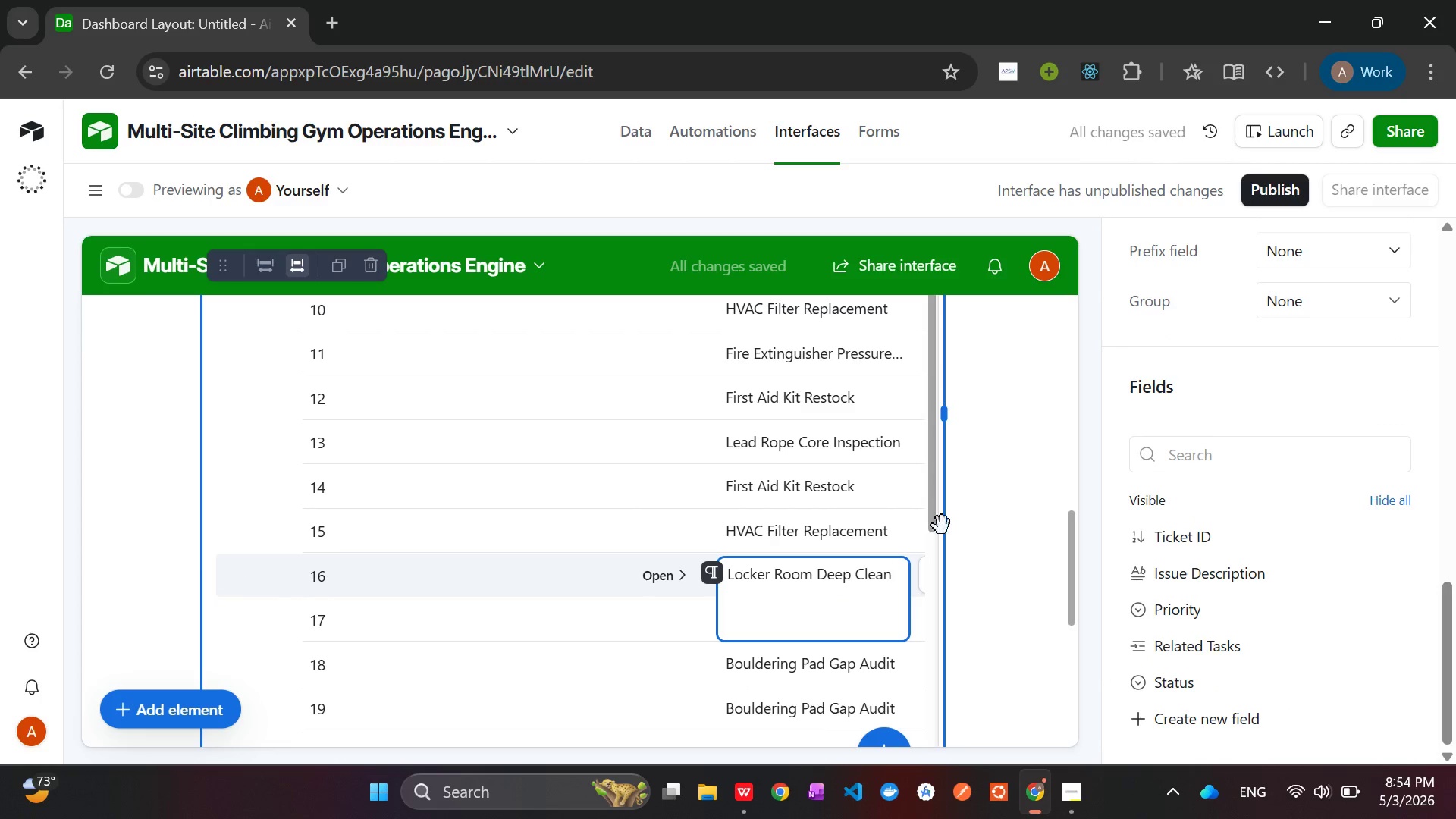 
mouse_move([927, 542])
 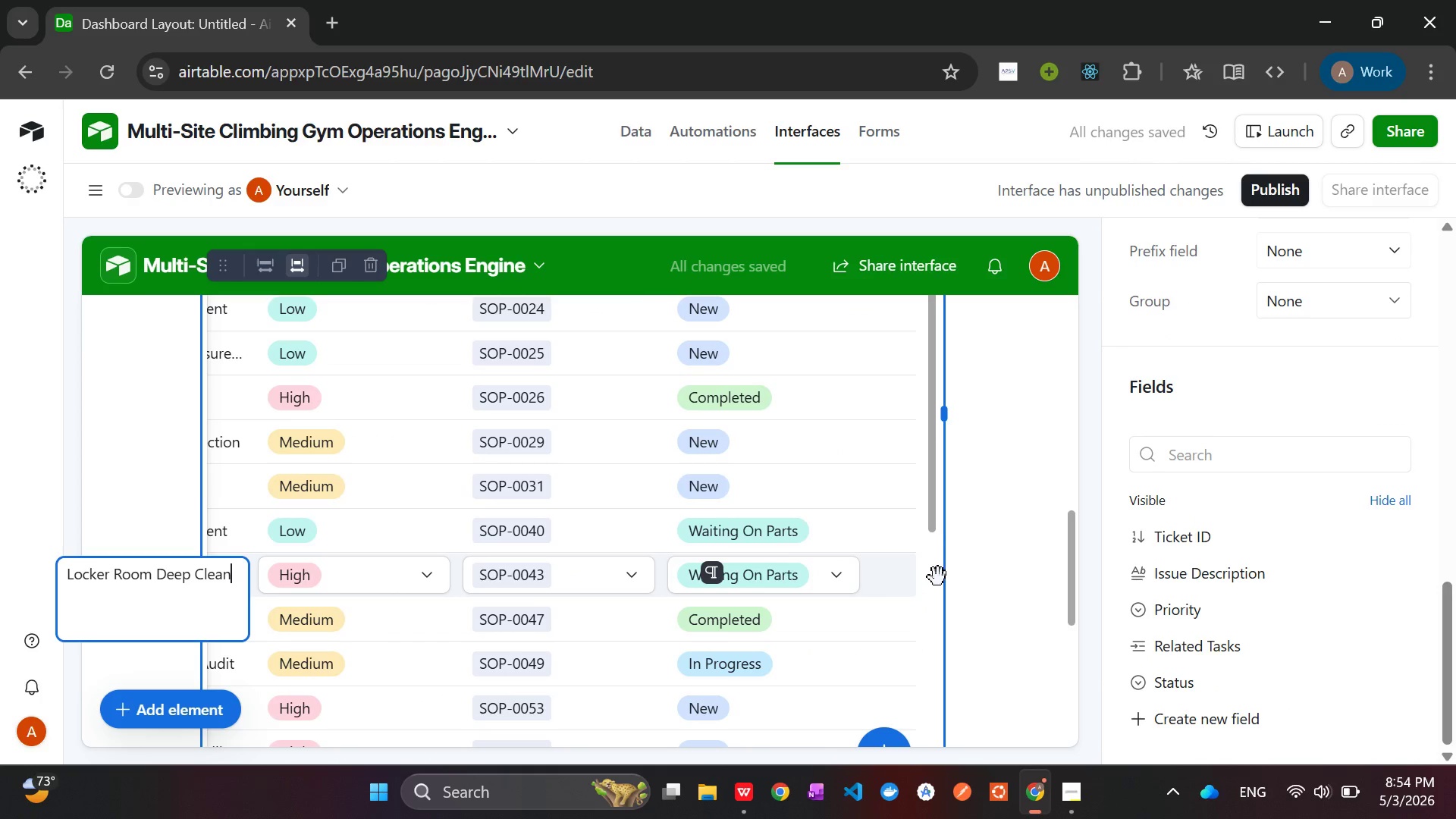 
mouse_move([954, 559])
 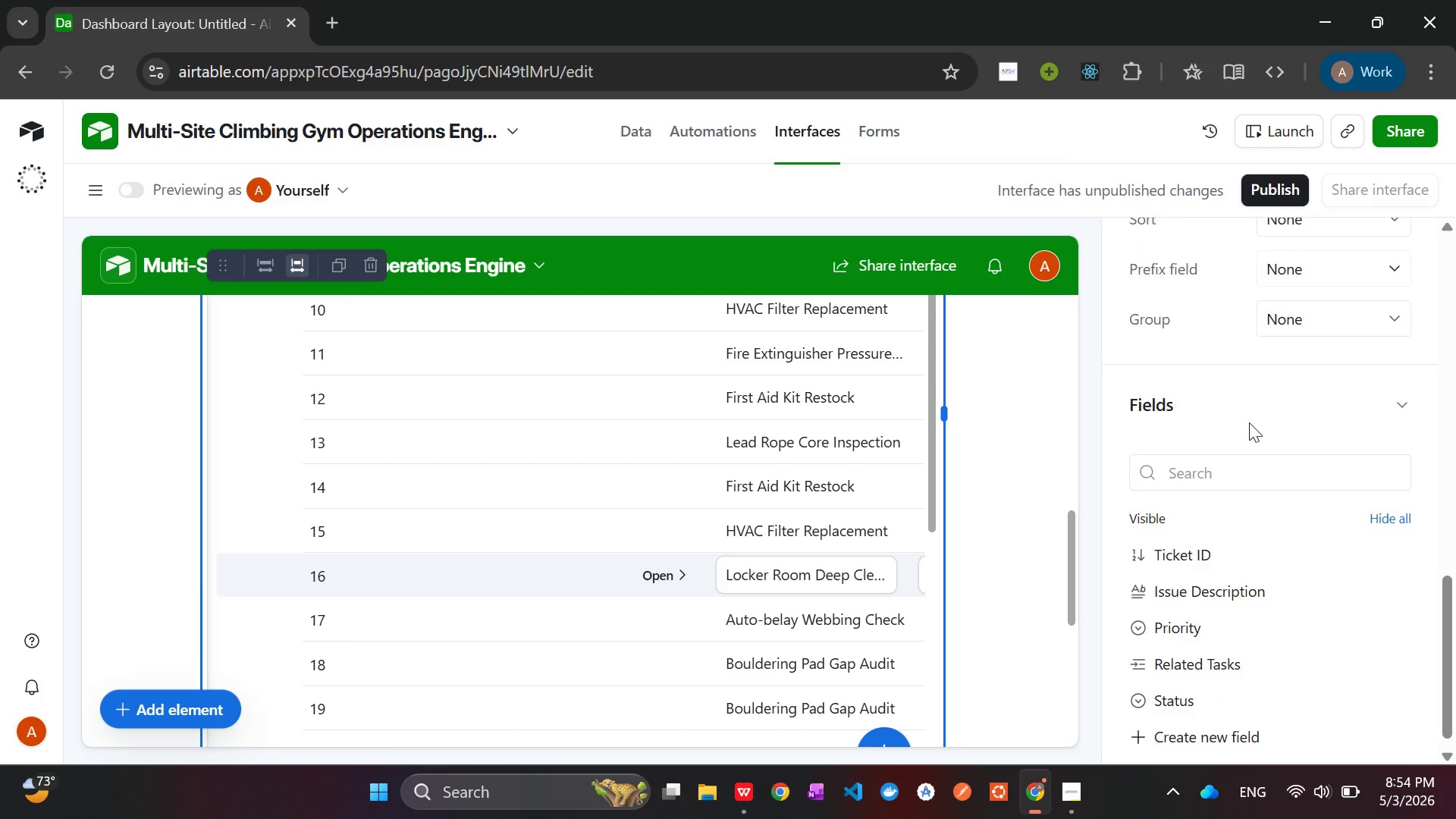 
scroll: coordinate [1249, 422], scroll_direction: up, amount: 2.0
 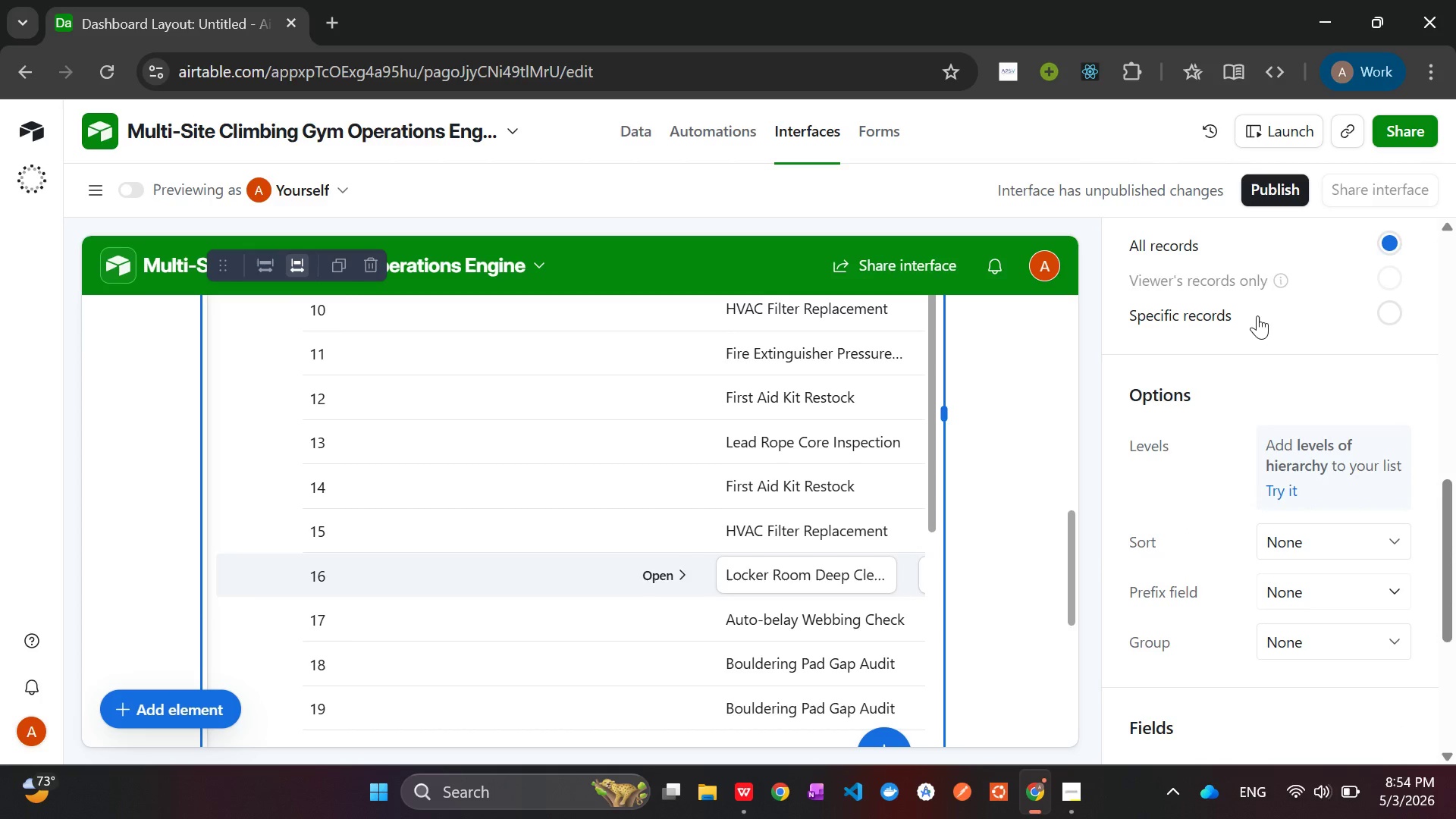 
left_click([1257, 315])
 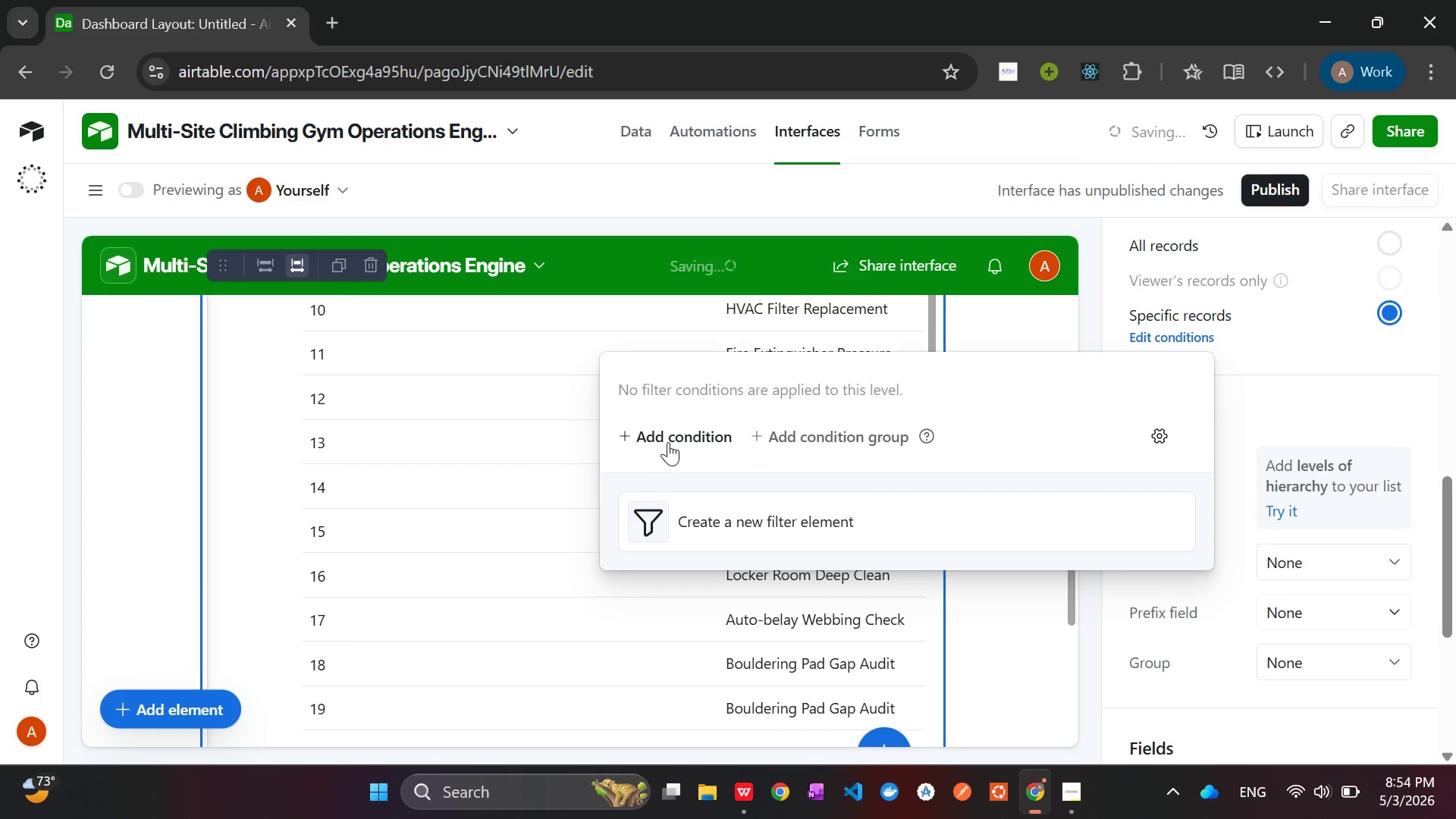 
left_click([668, 442])
 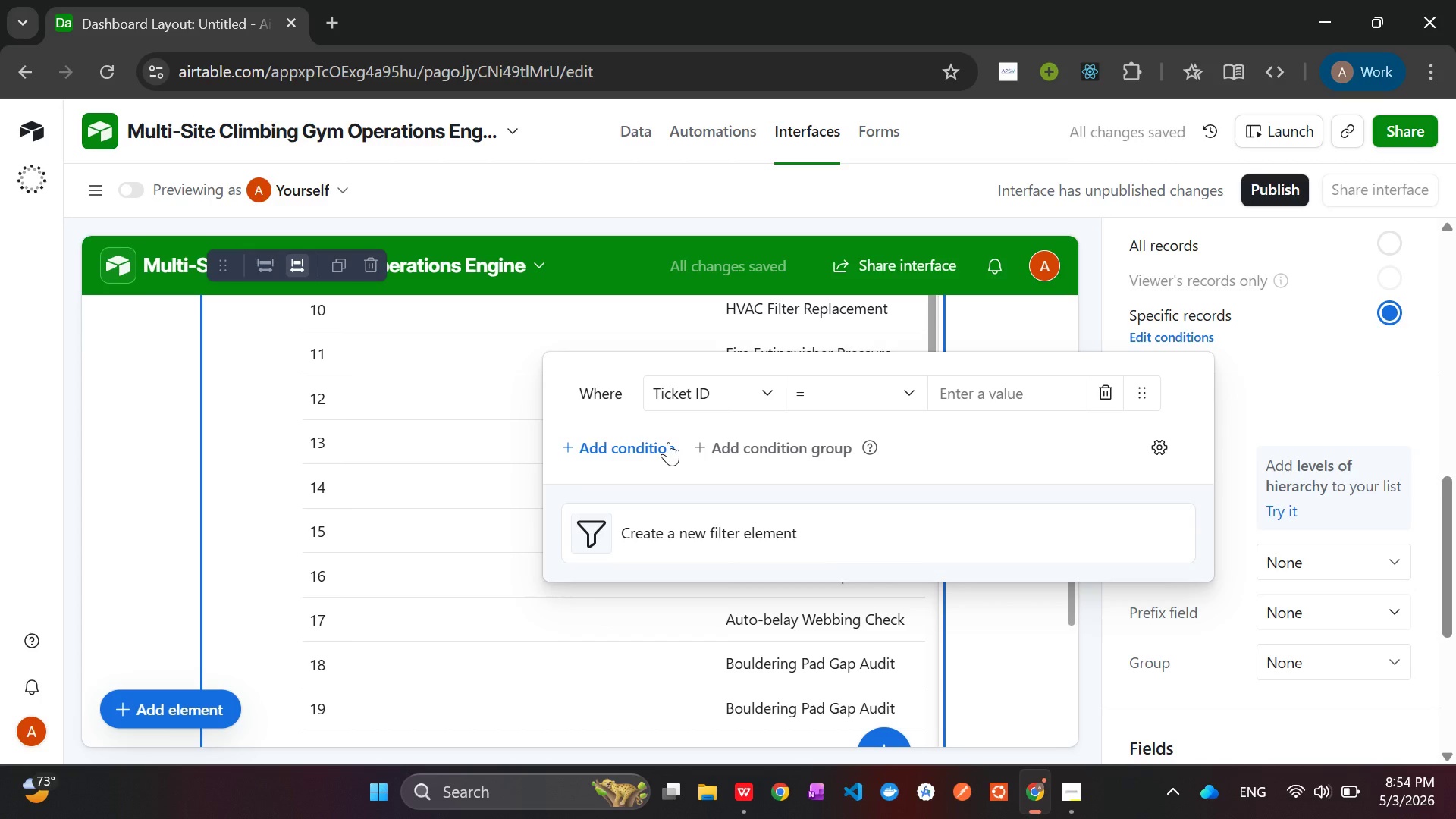 
wait(7.81)
 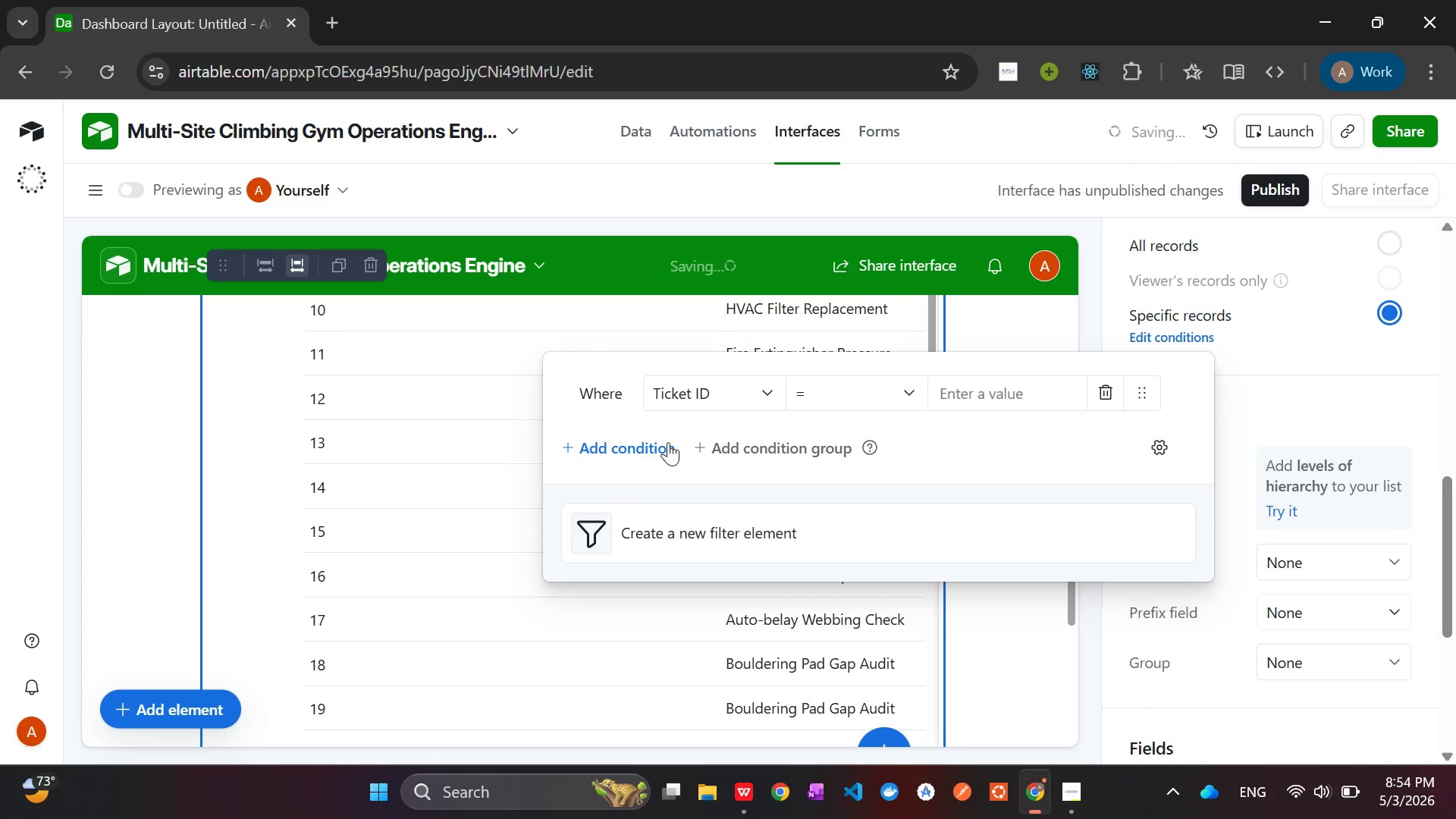 
left_click([694, 394])
 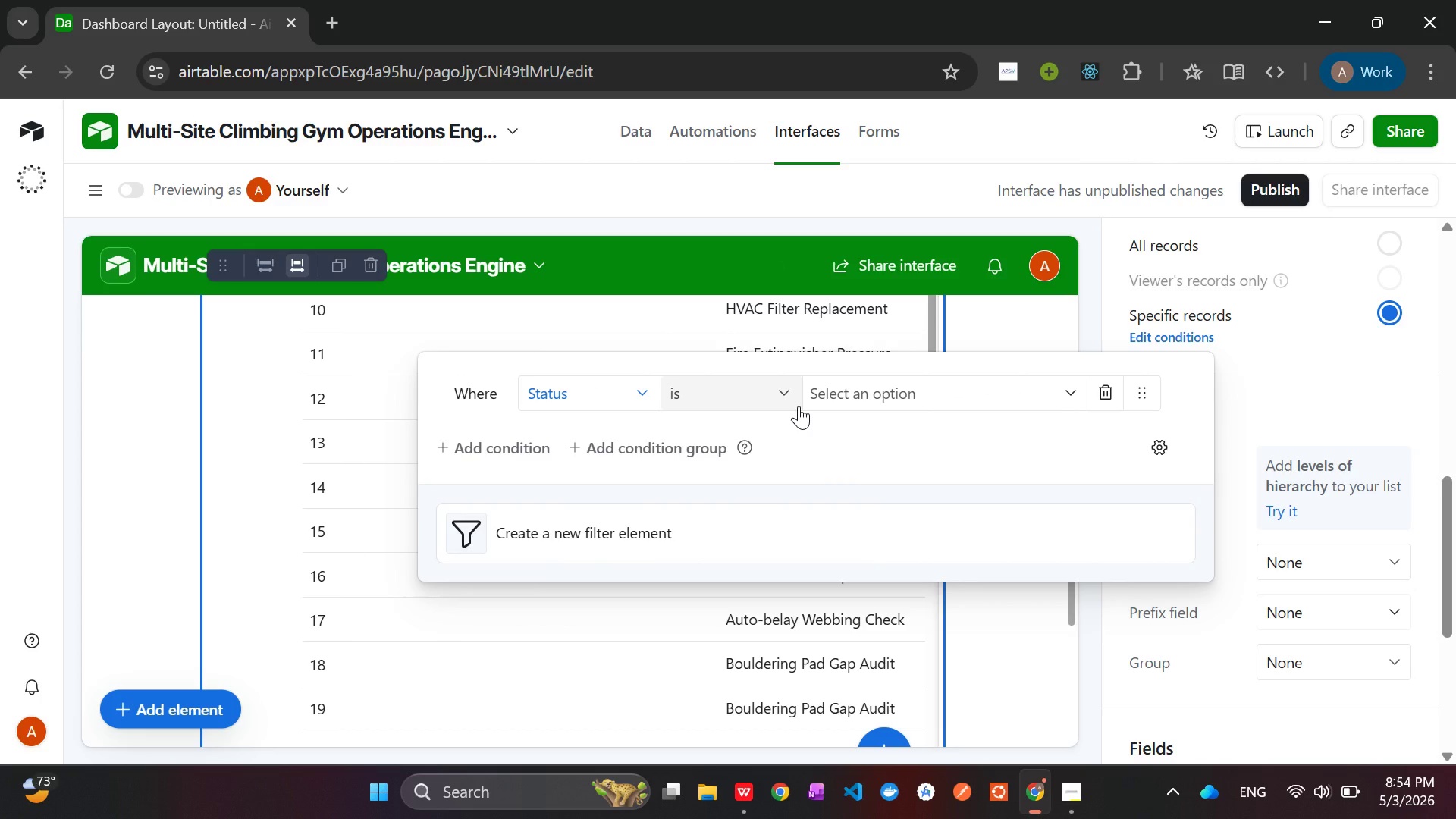 
left_click([759, 392])
 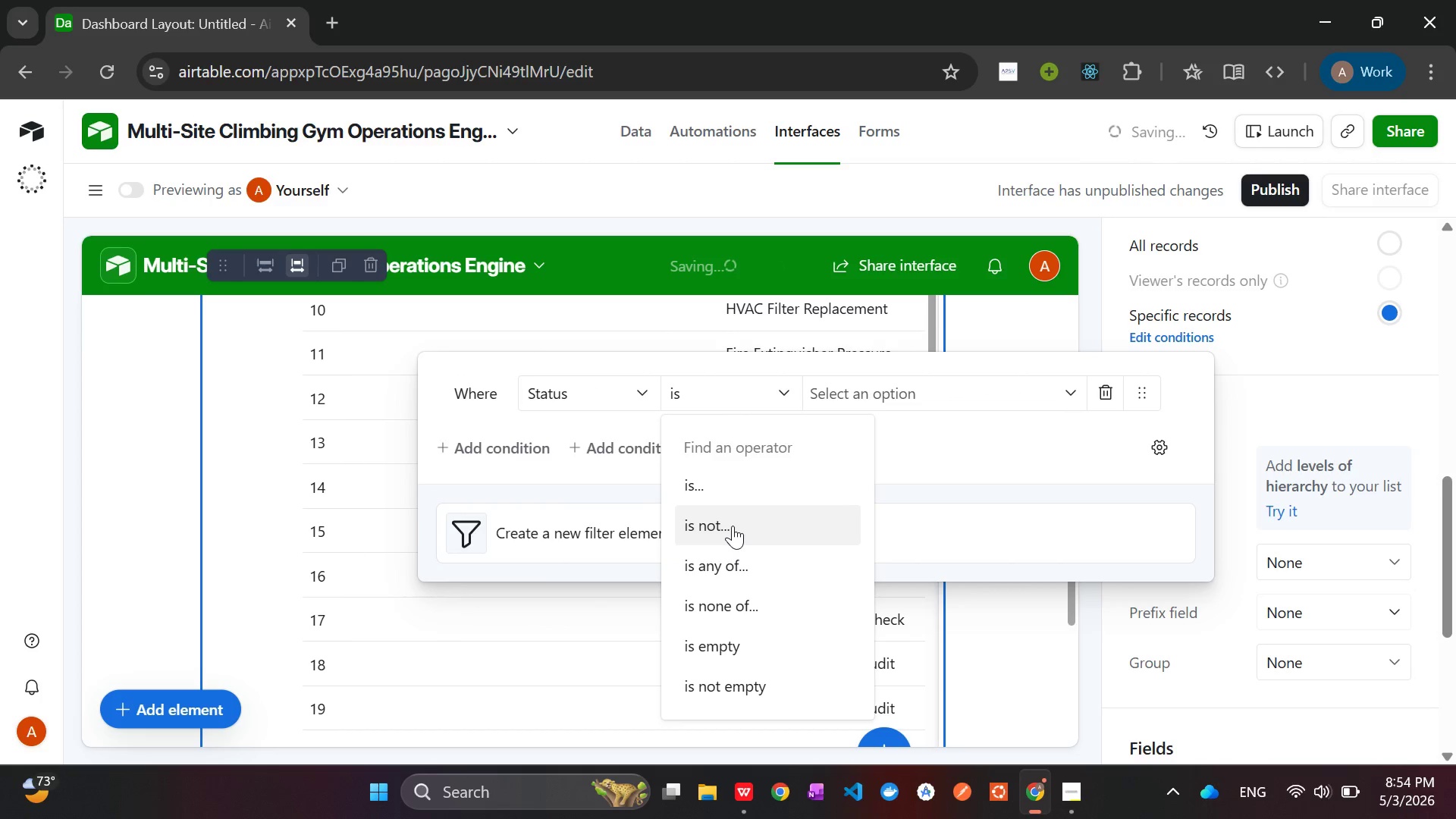 
left_click([733, 526])
 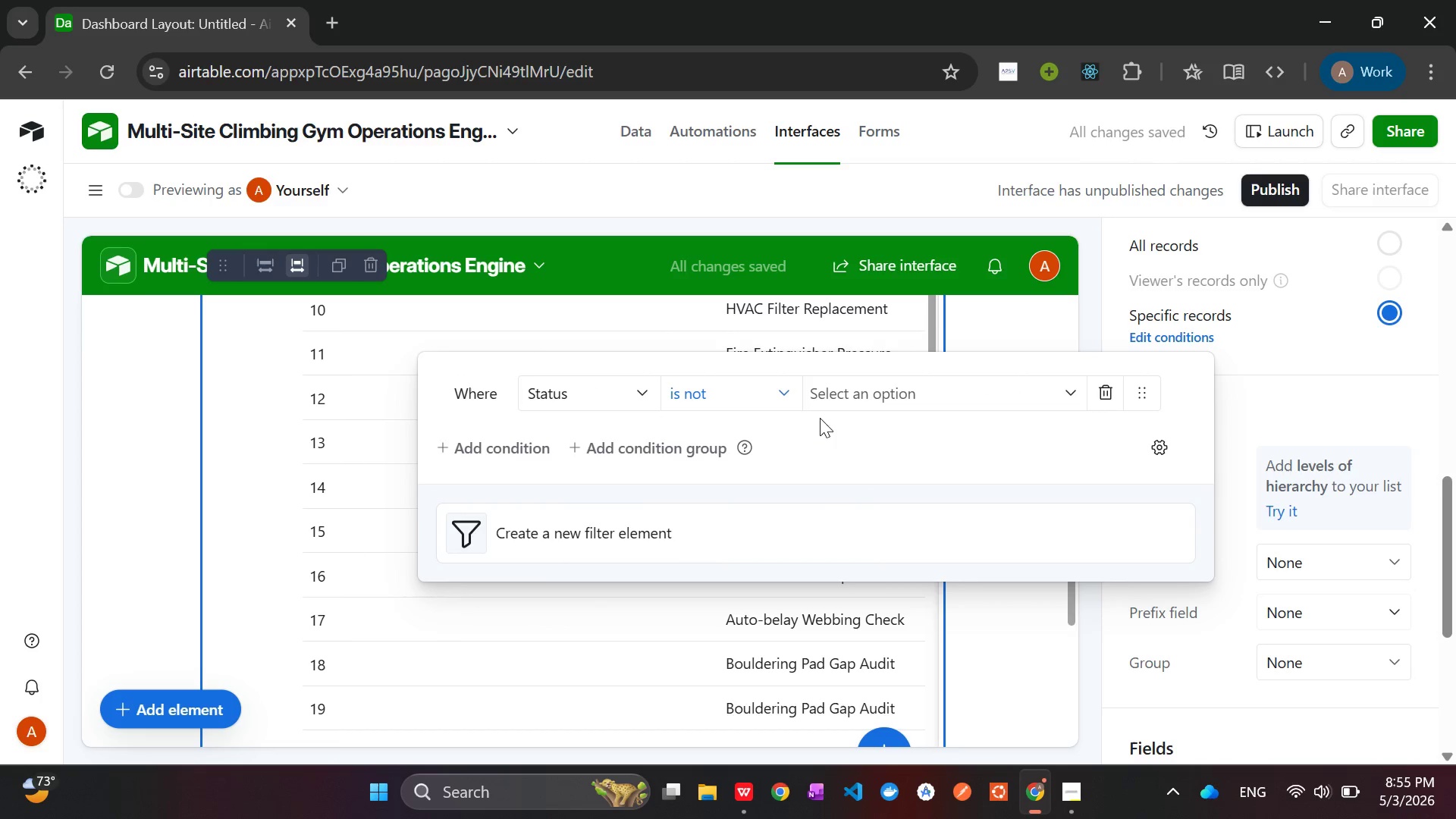 
left_click([869, 405])
 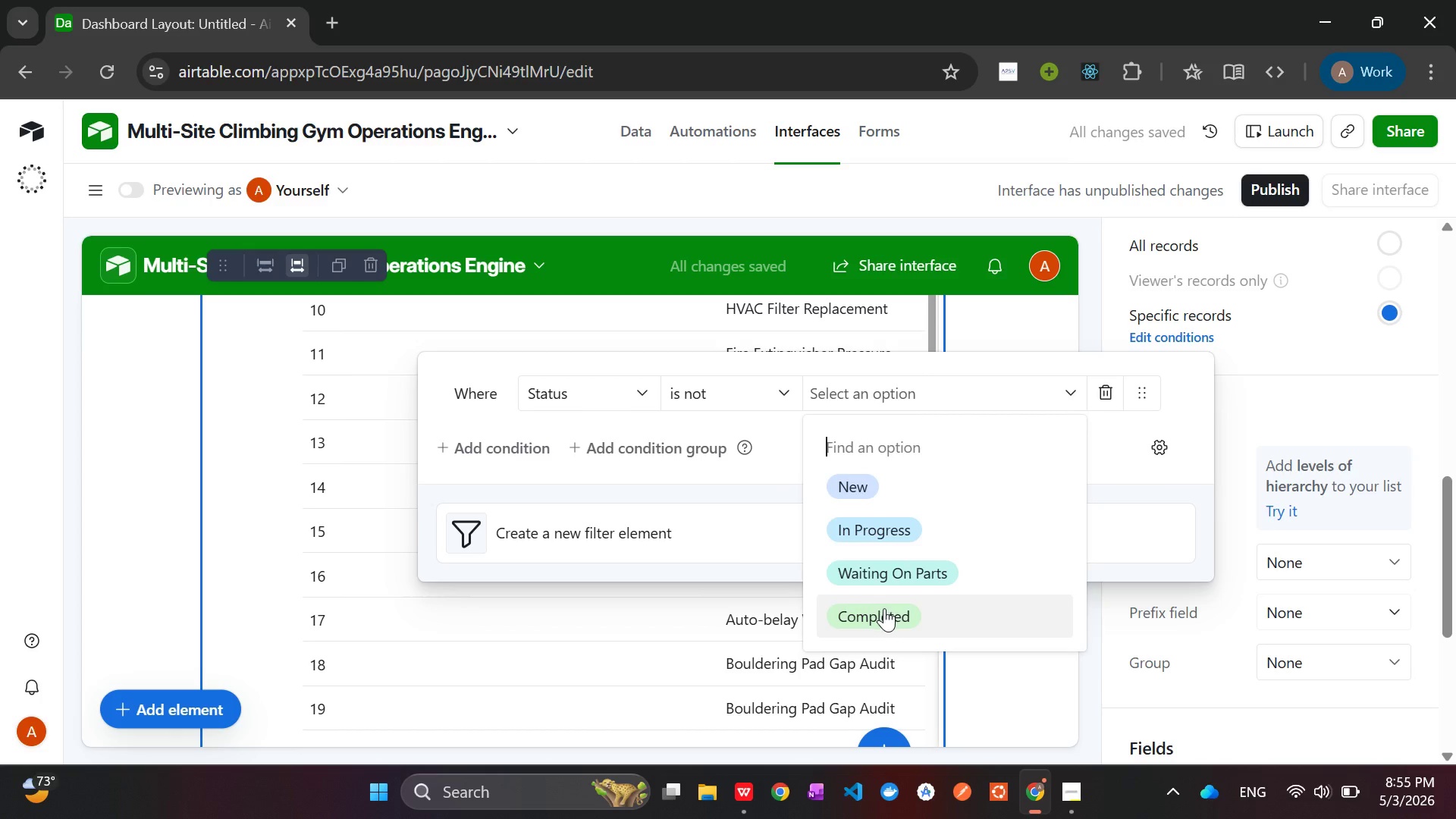 
left_click([884, 608])
 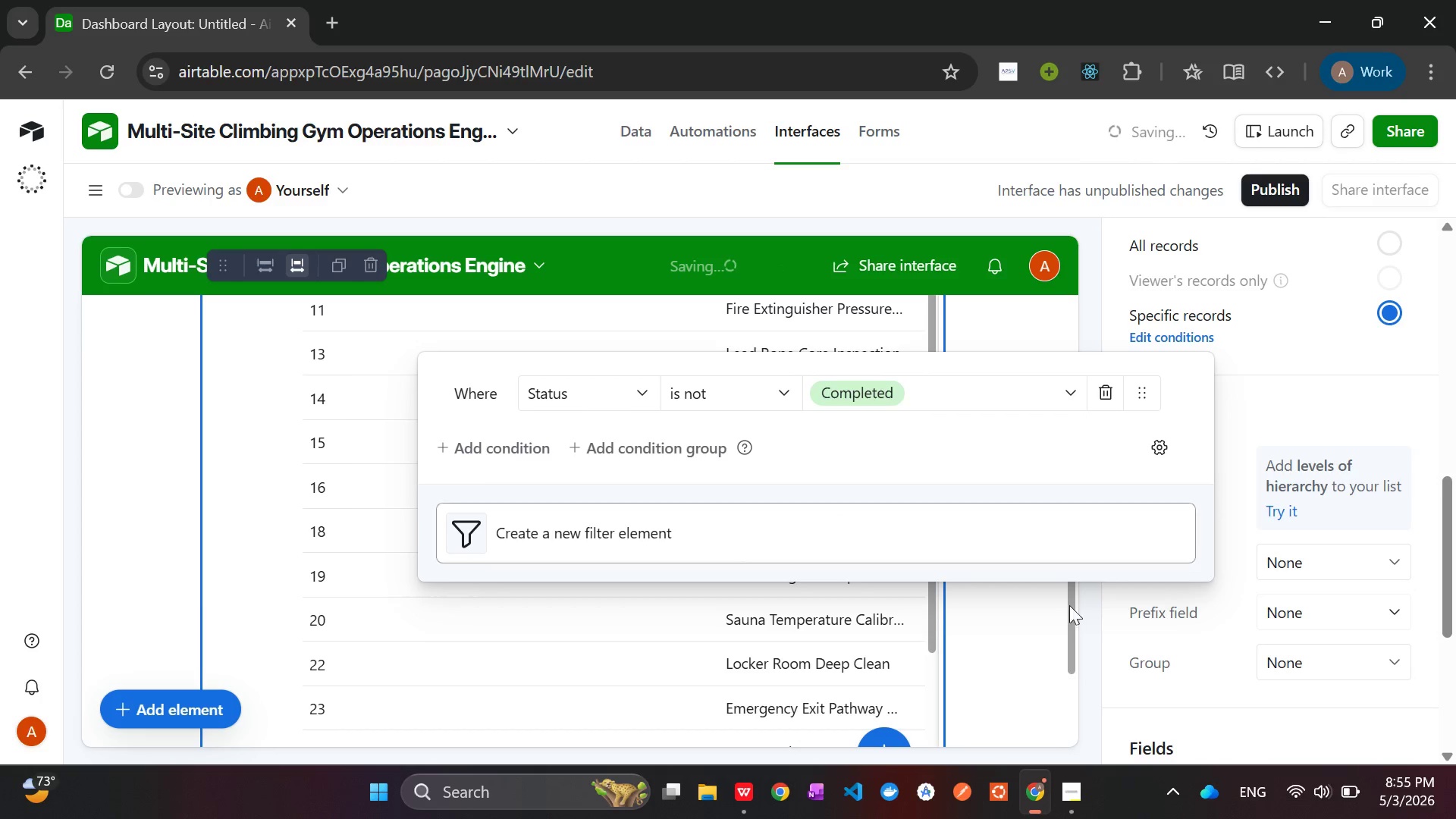 
left_click([1015, 629])
 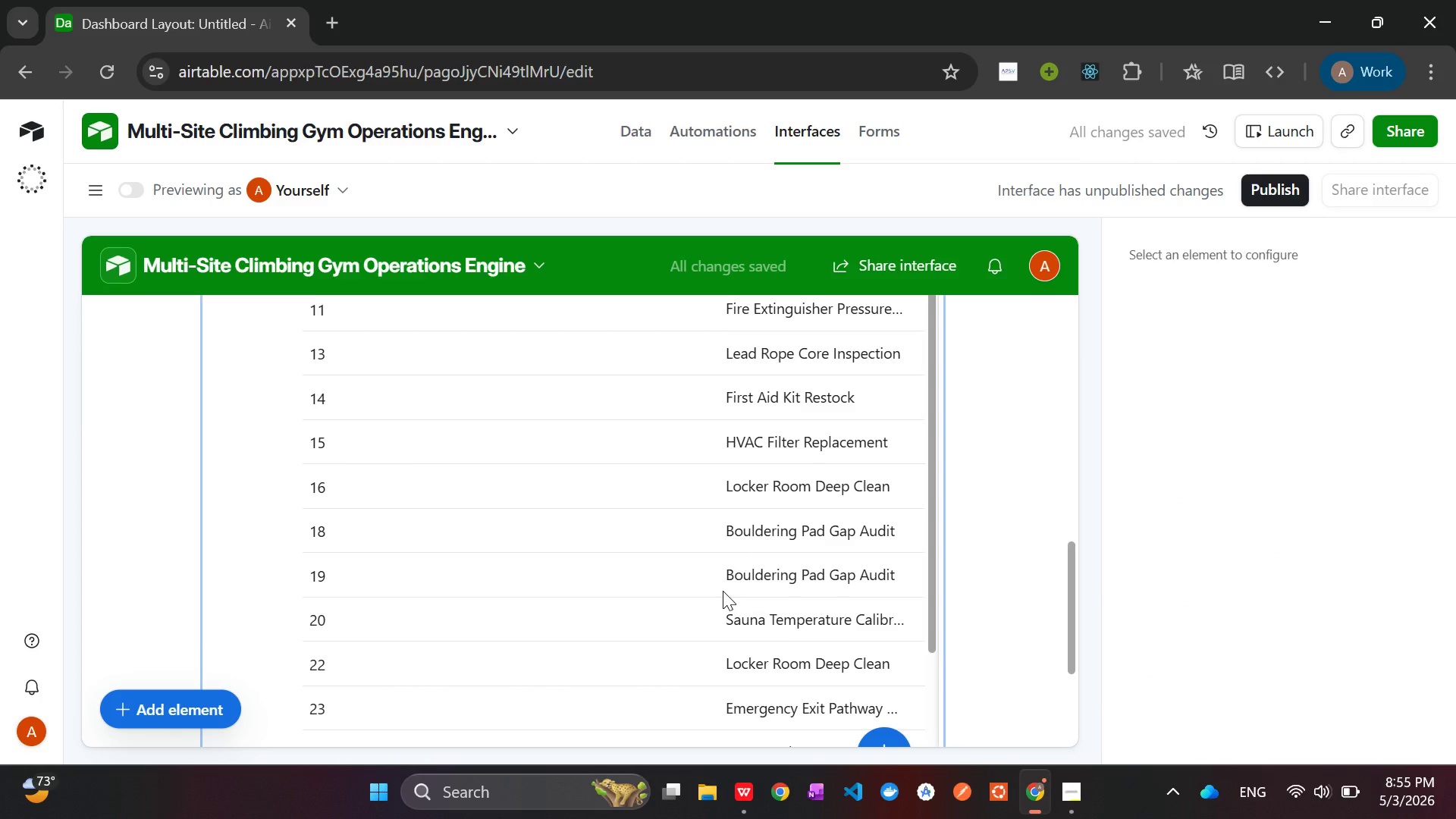 
scroll: coordinate [723, 591], scroll_direction: down, amount: 2.0
 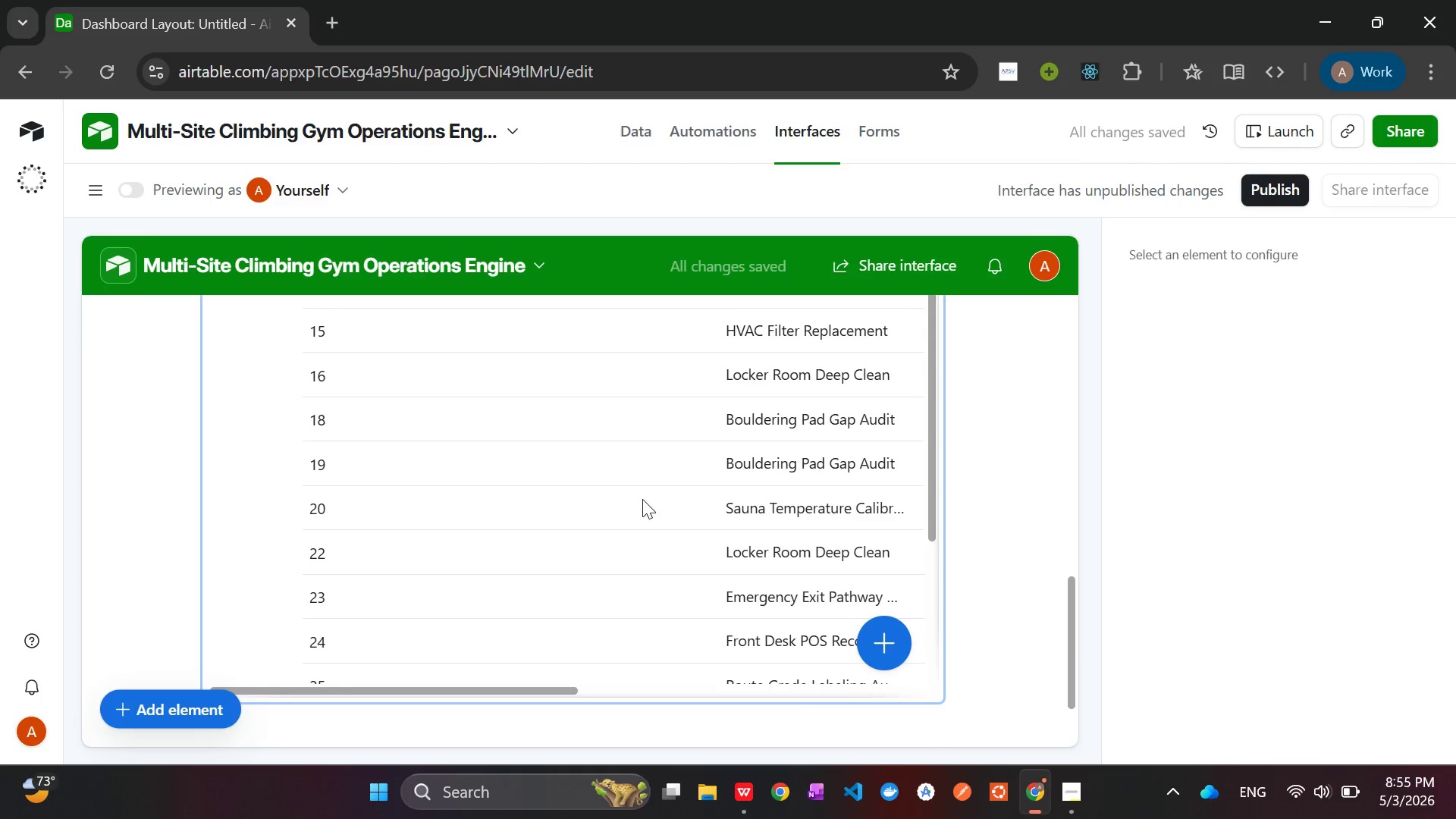 
left_click([642, 499])
 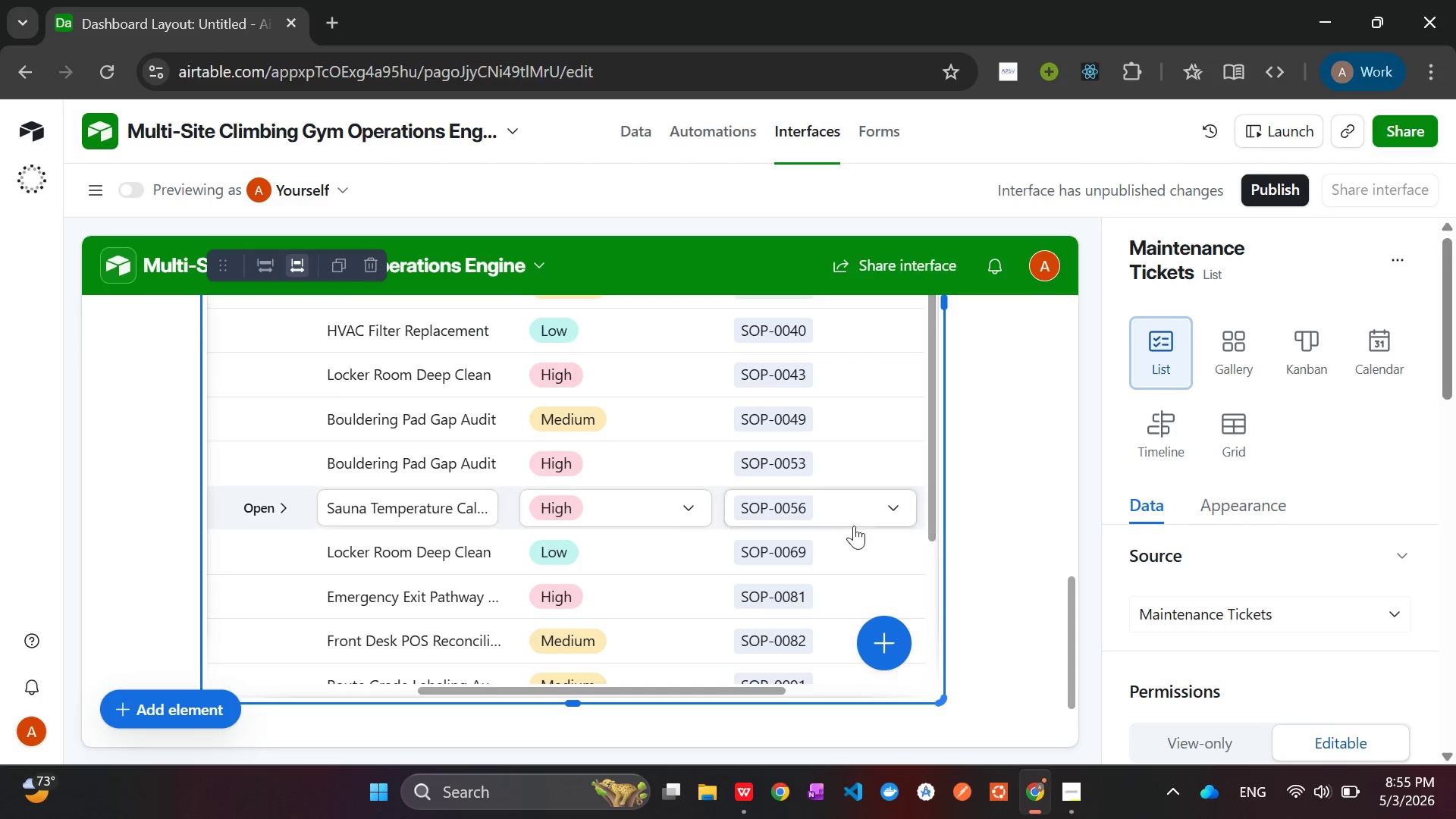 